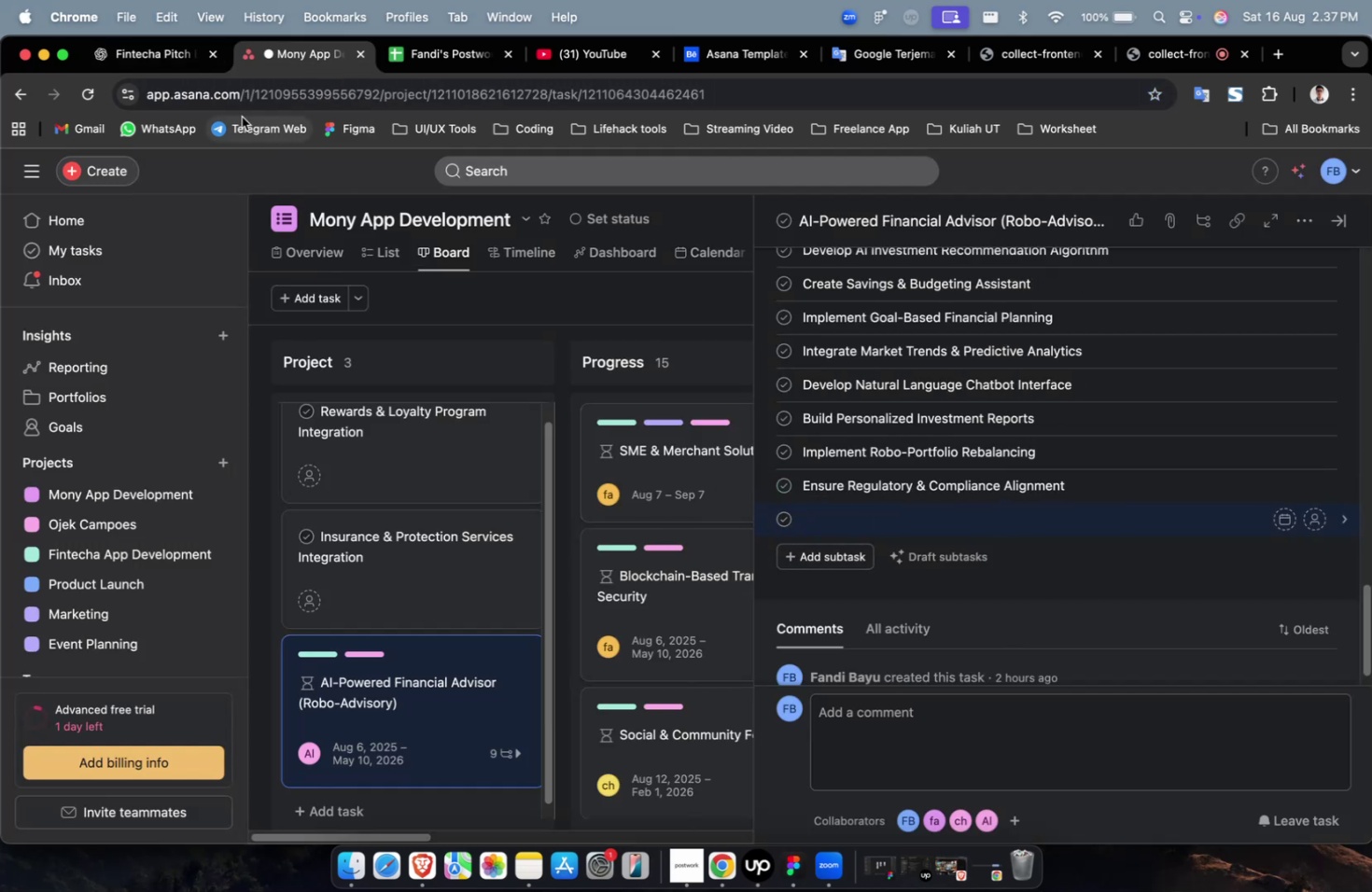 
left_click([161, 60])
 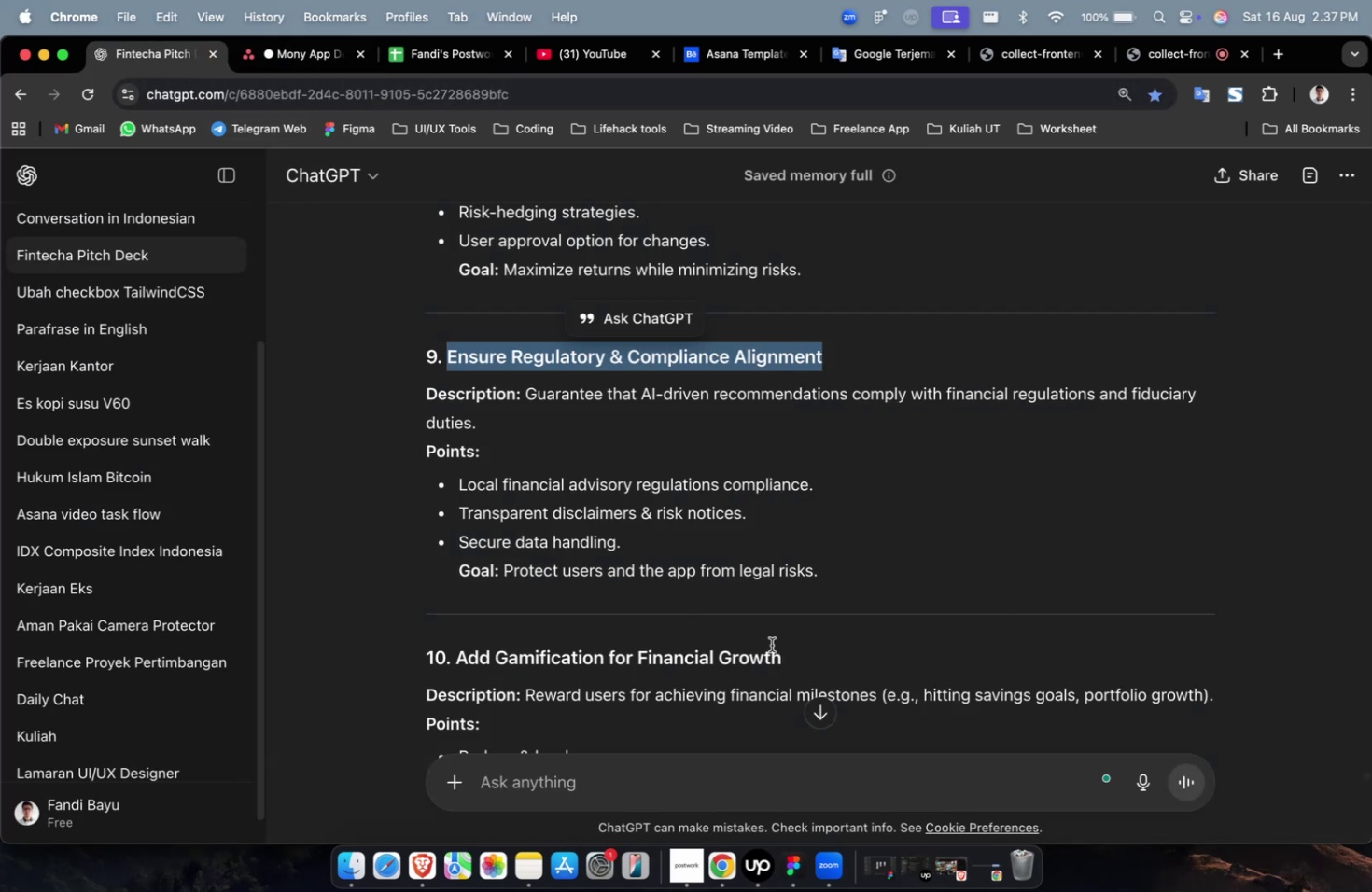 
left_click_drag(start_coordinate=[793, 659], to_coordinate=[458, 652])
 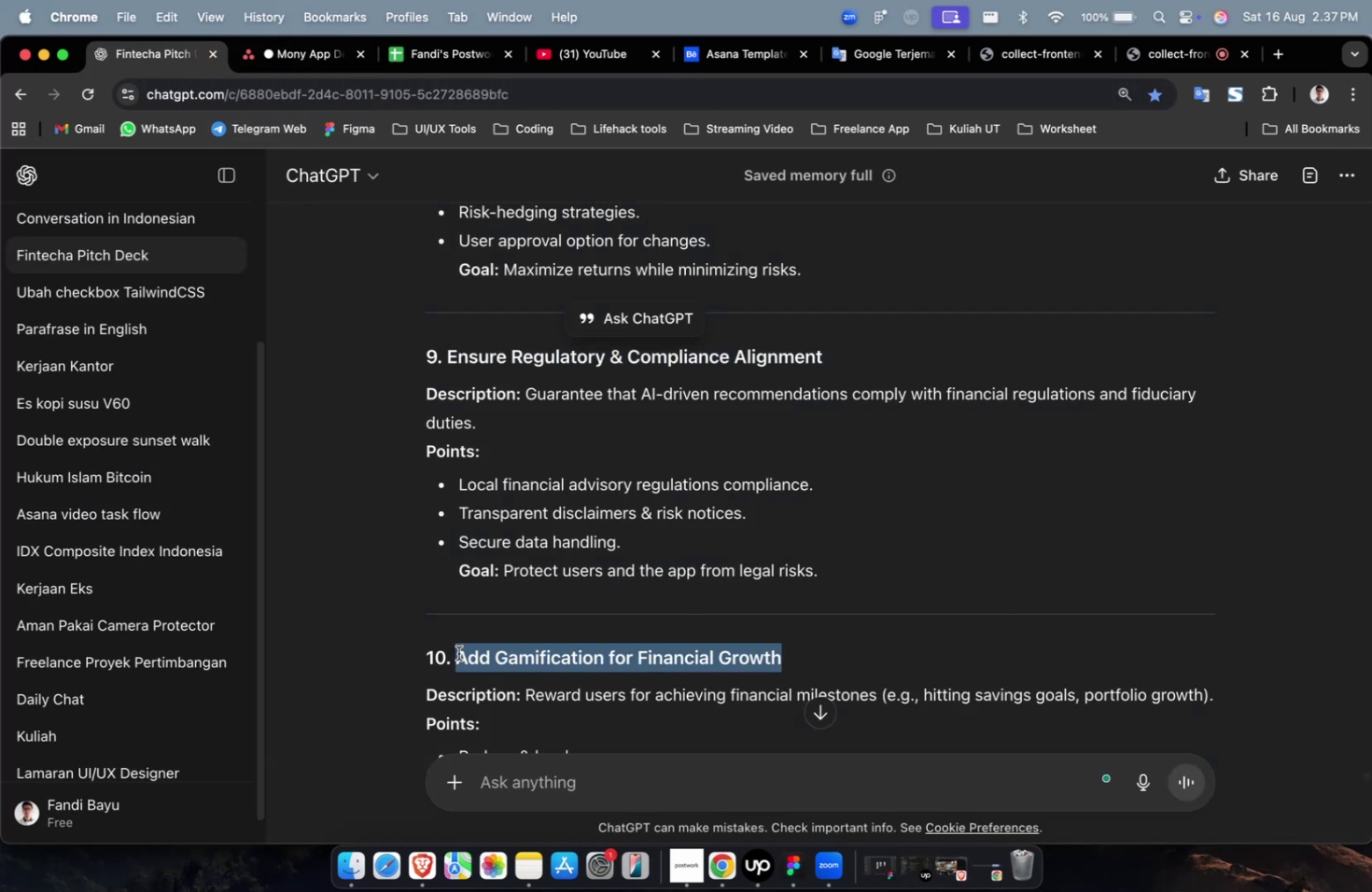 
key(Meta+C)
 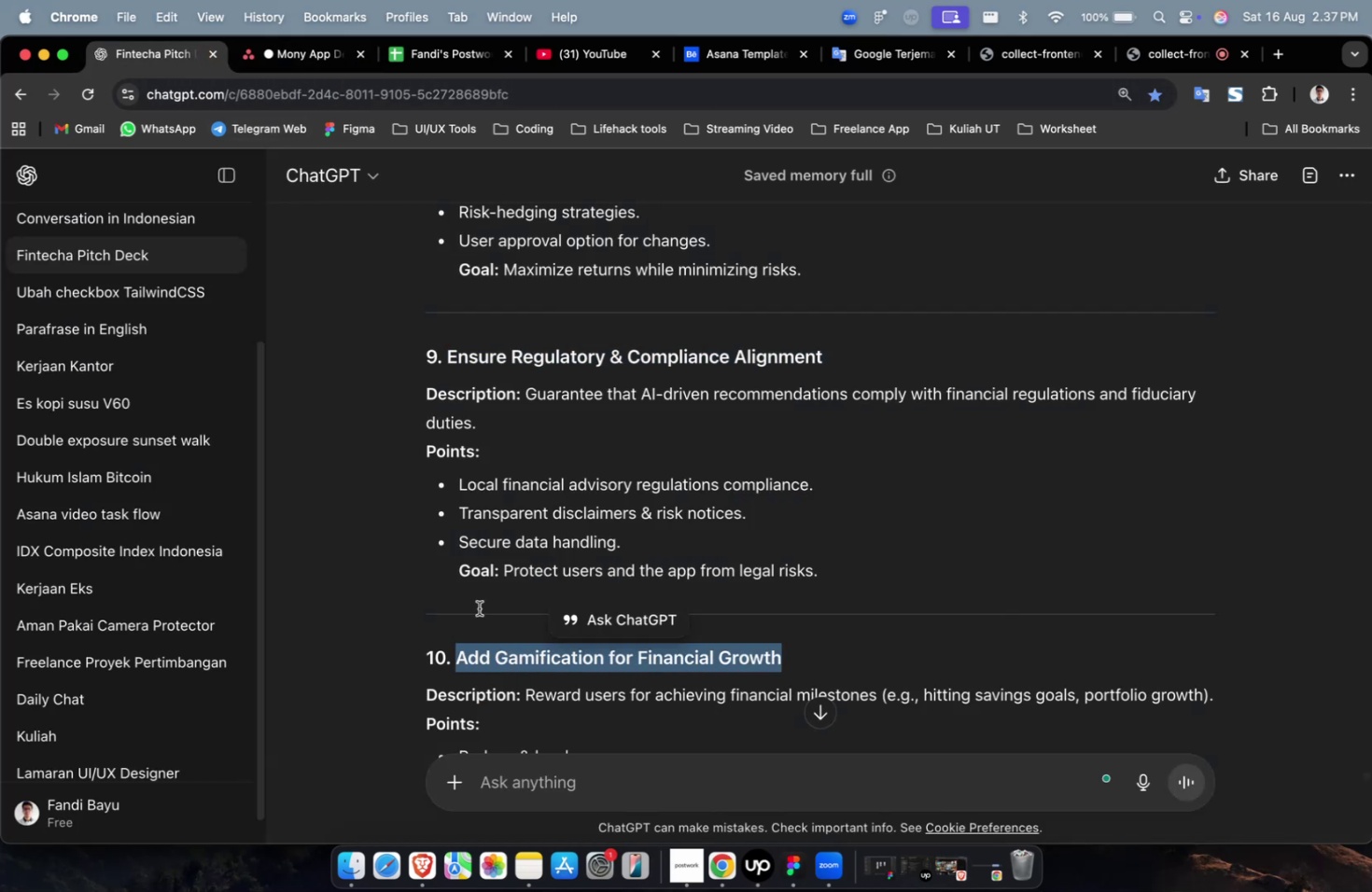 
key(Meta+C)
 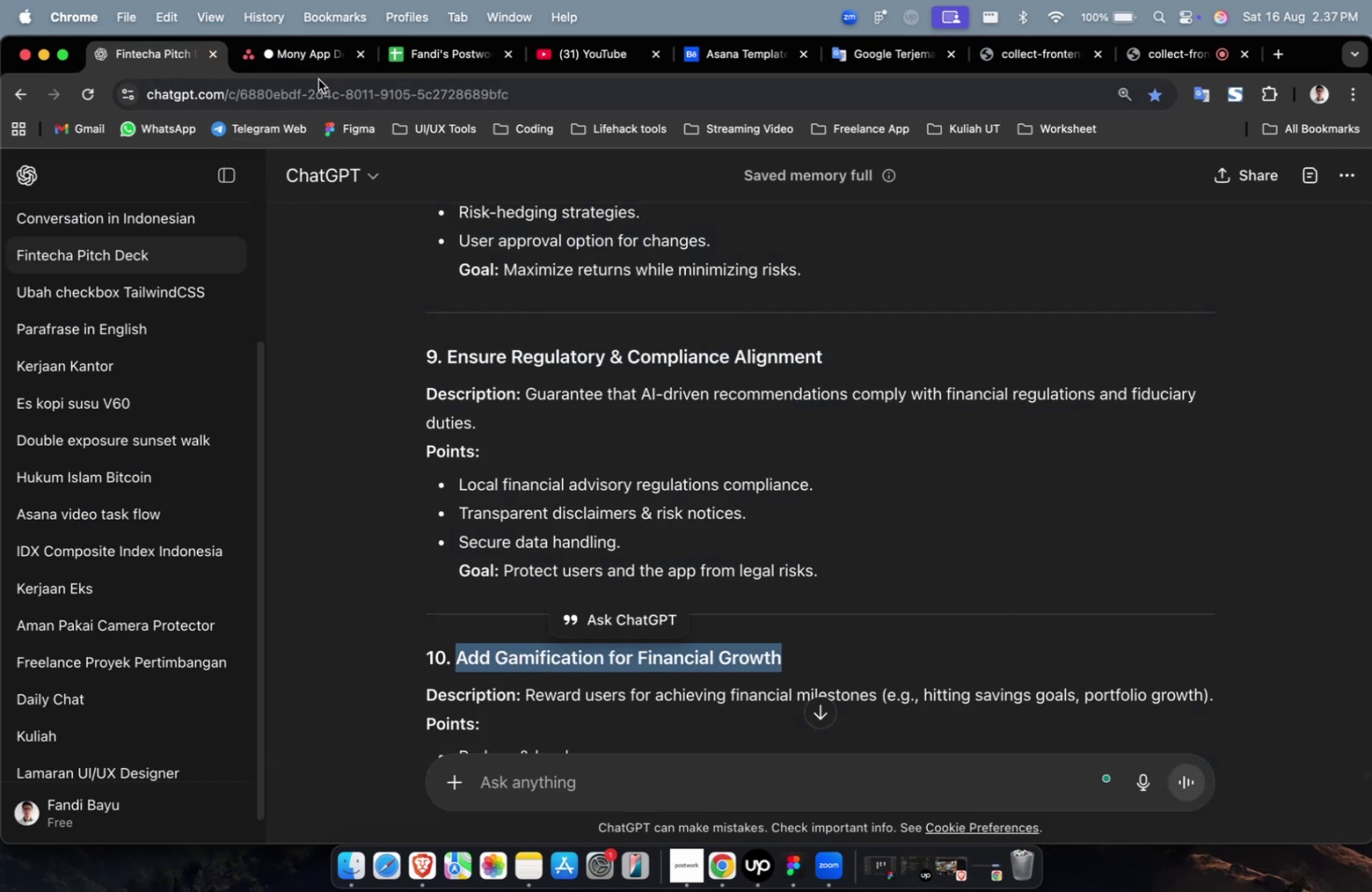 
left_click([309, 67])
 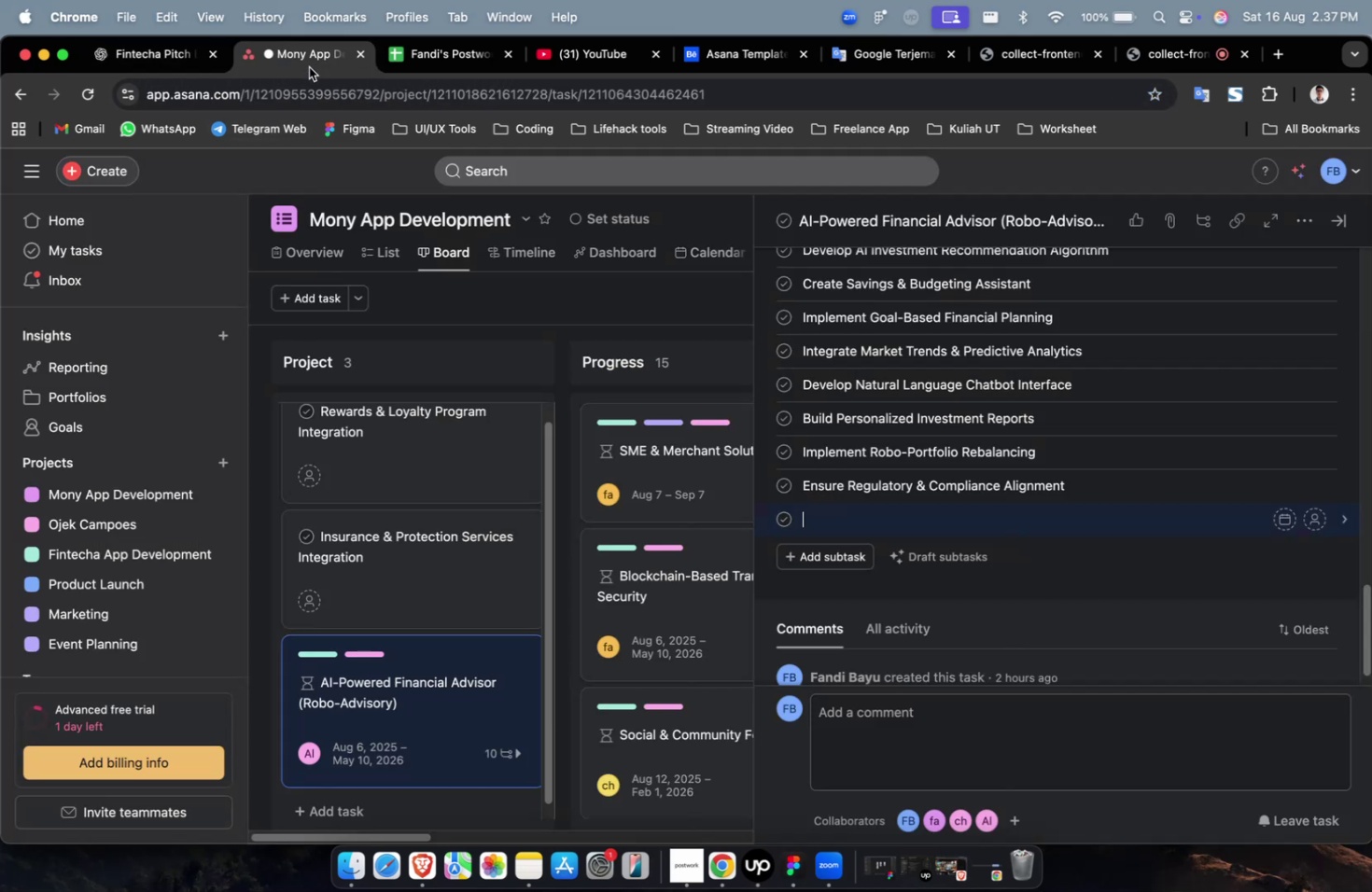 
key(Meta+CommandLeft)
 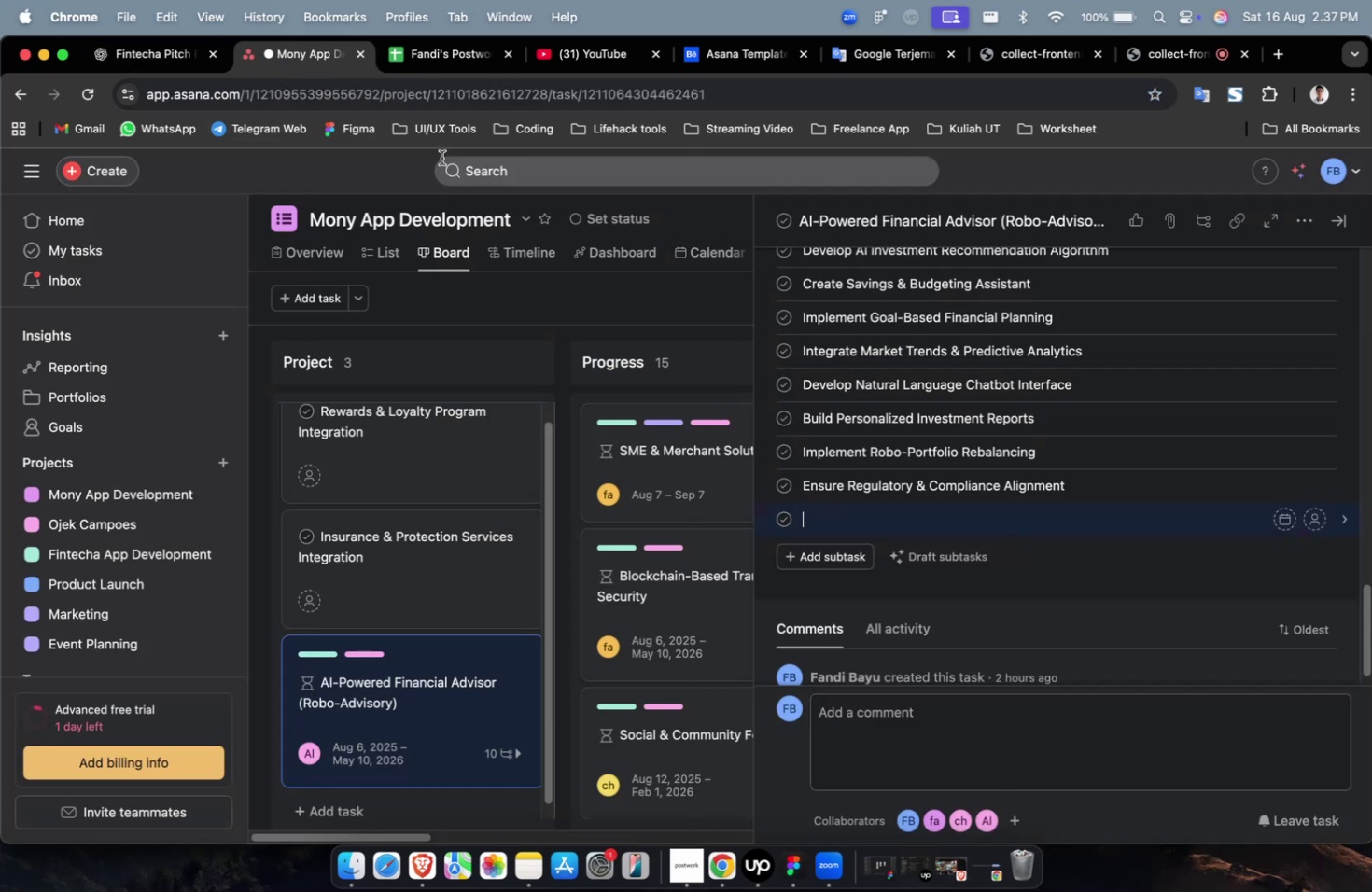 
key(Meta+V)
 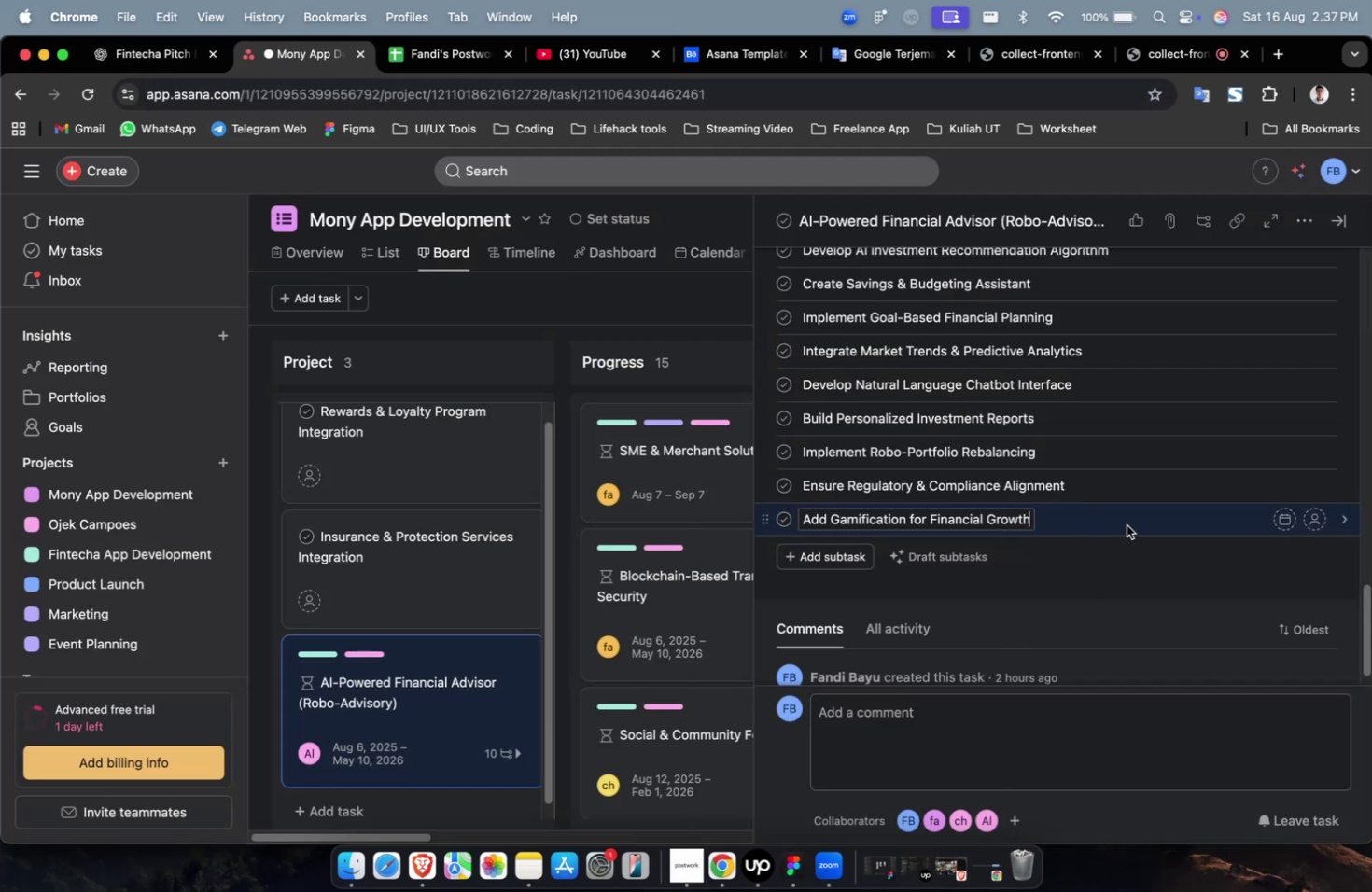 
left_click([1126, 524])
 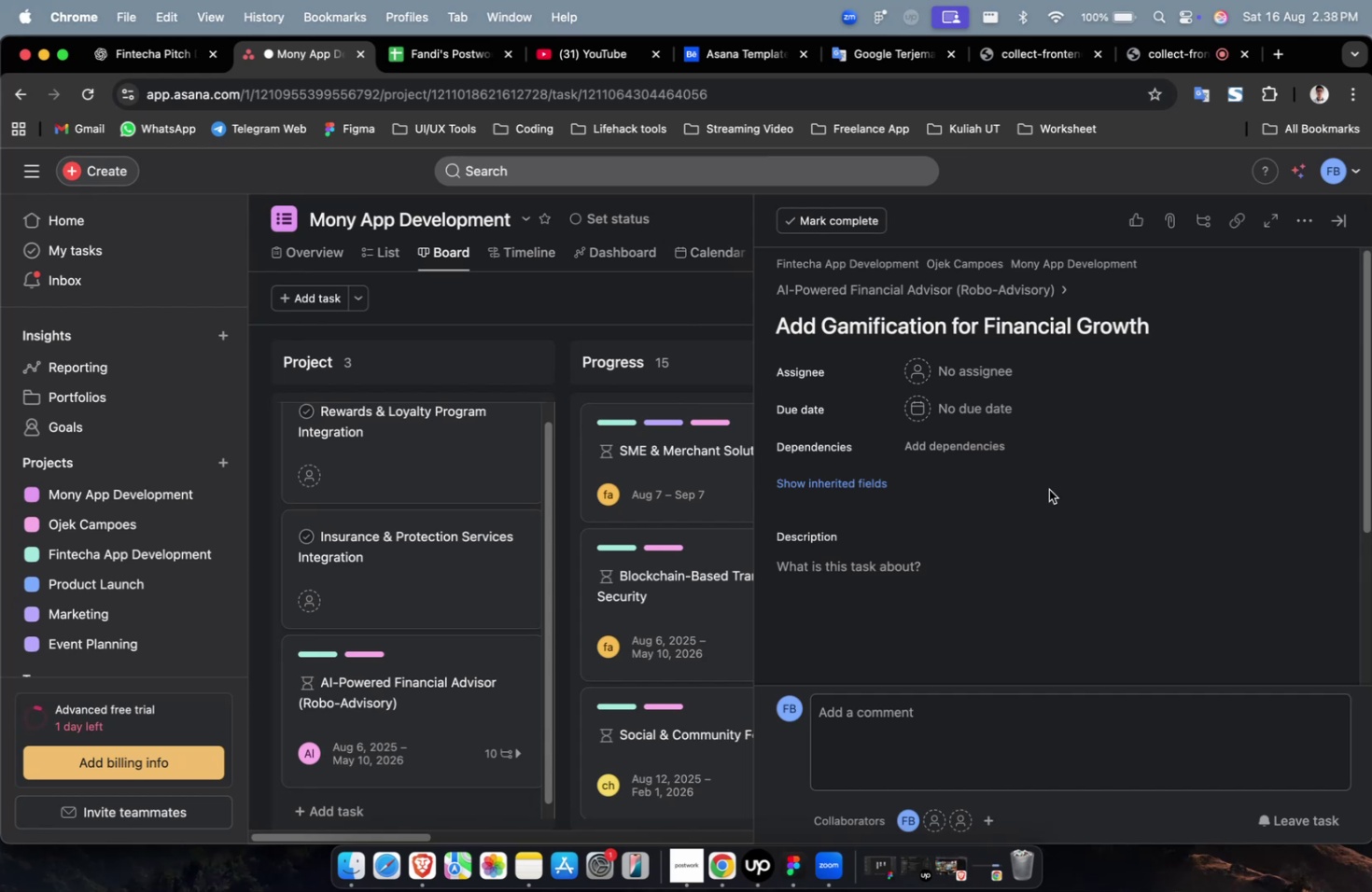 
wait(40.11)
 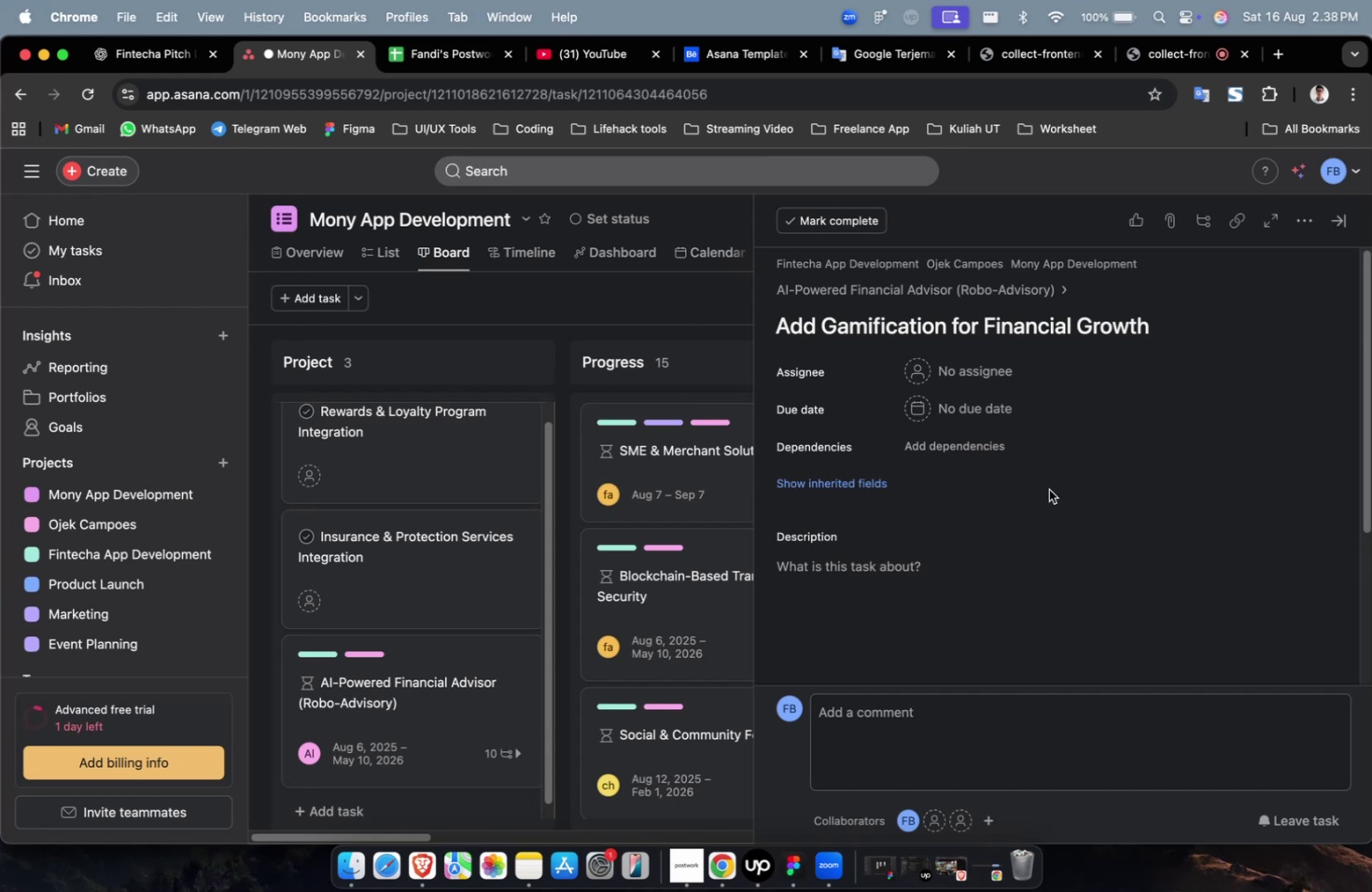 
left_click([1007, 367])
 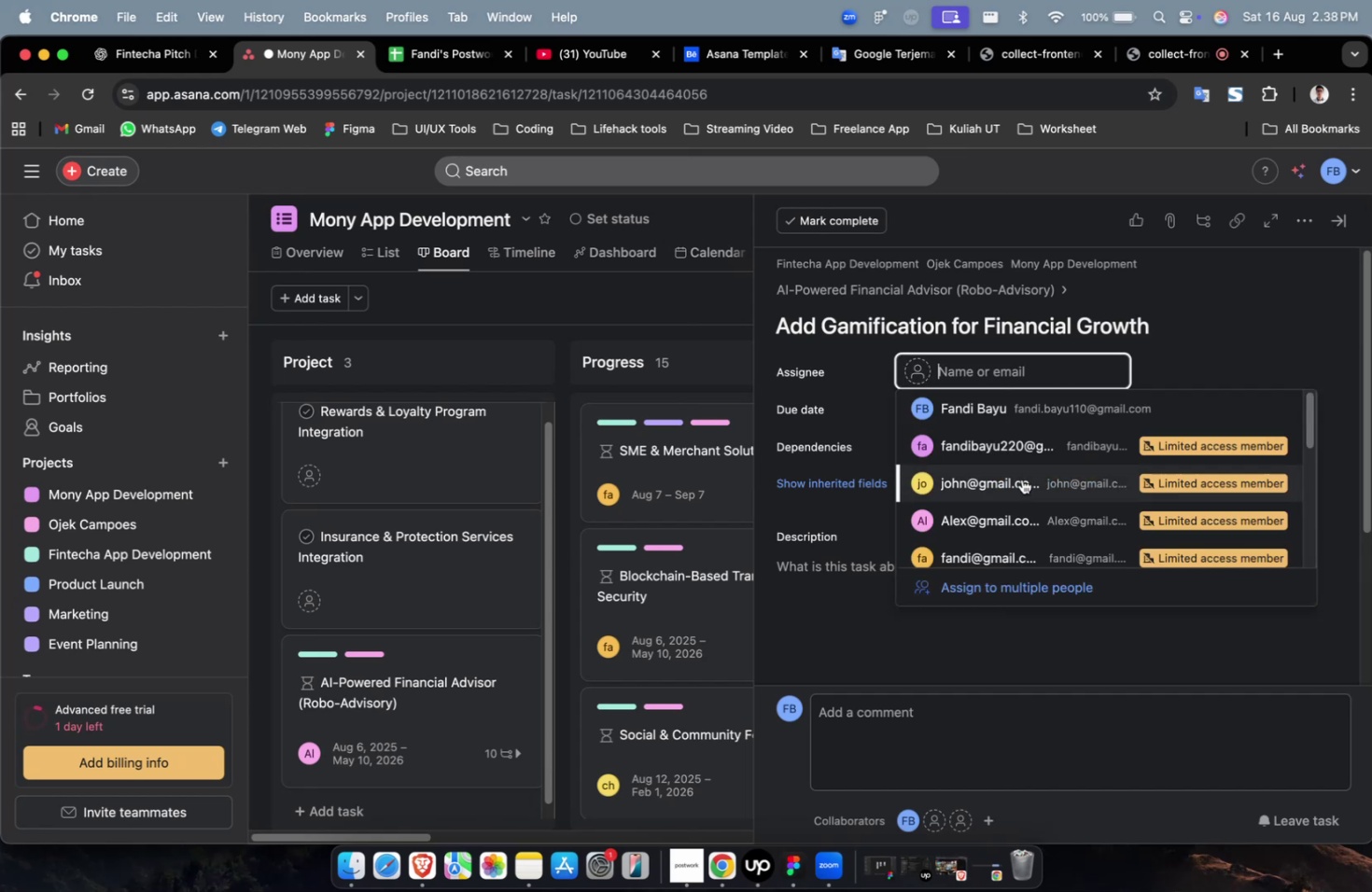 
double_click([1021, 481])
 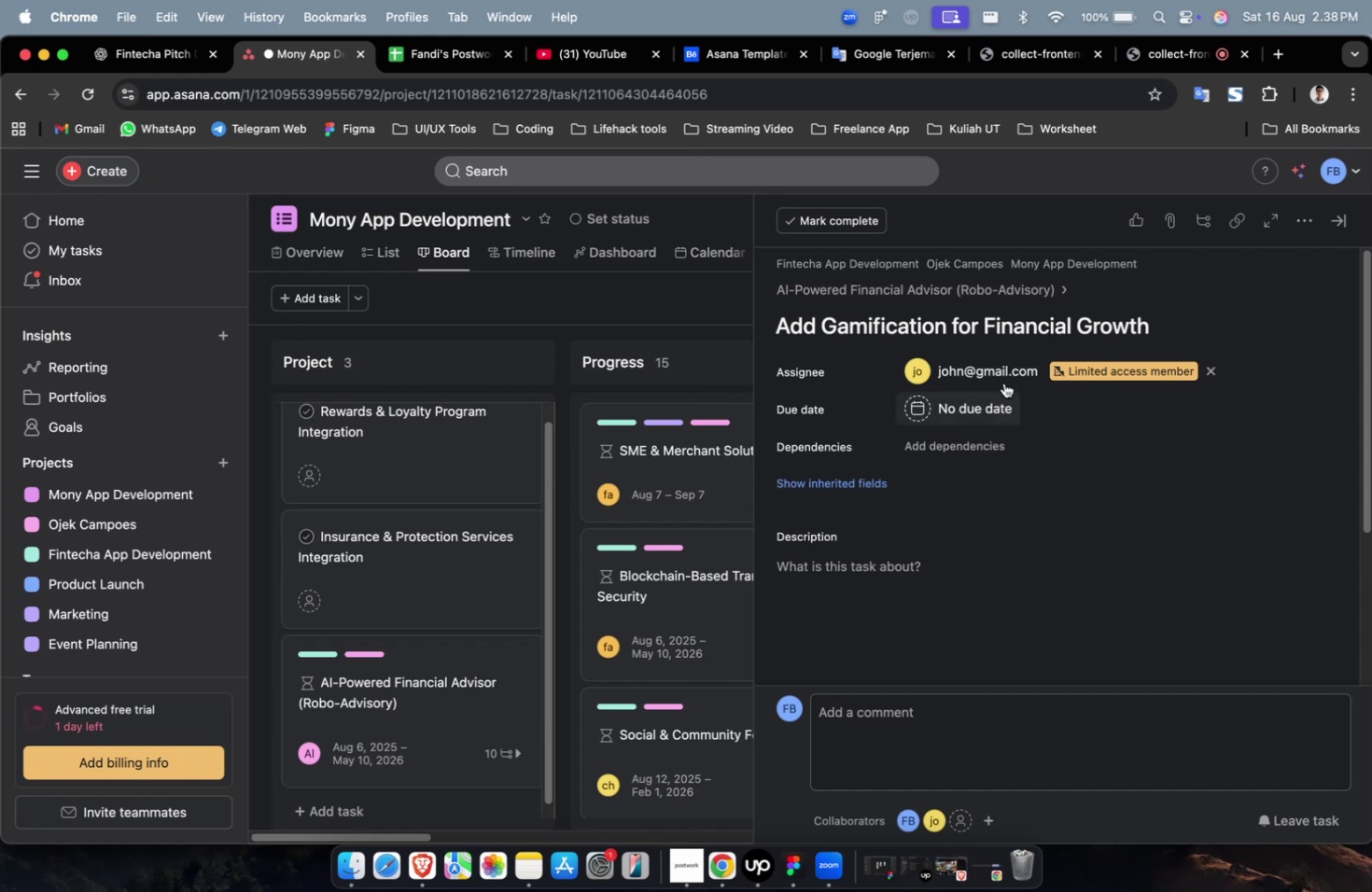 
triple_click([993, 368])
 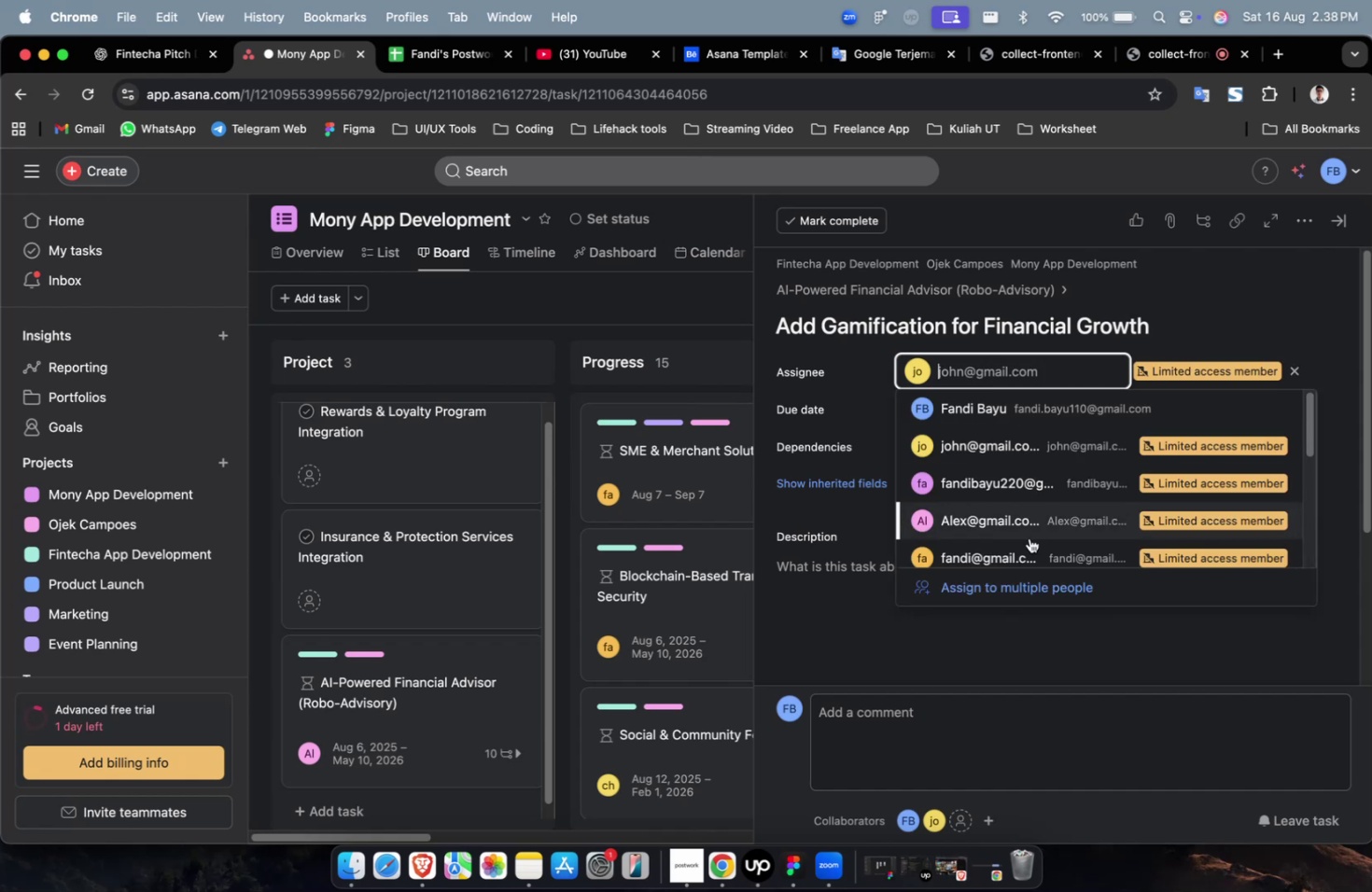 
triple_click([1029, 544])
 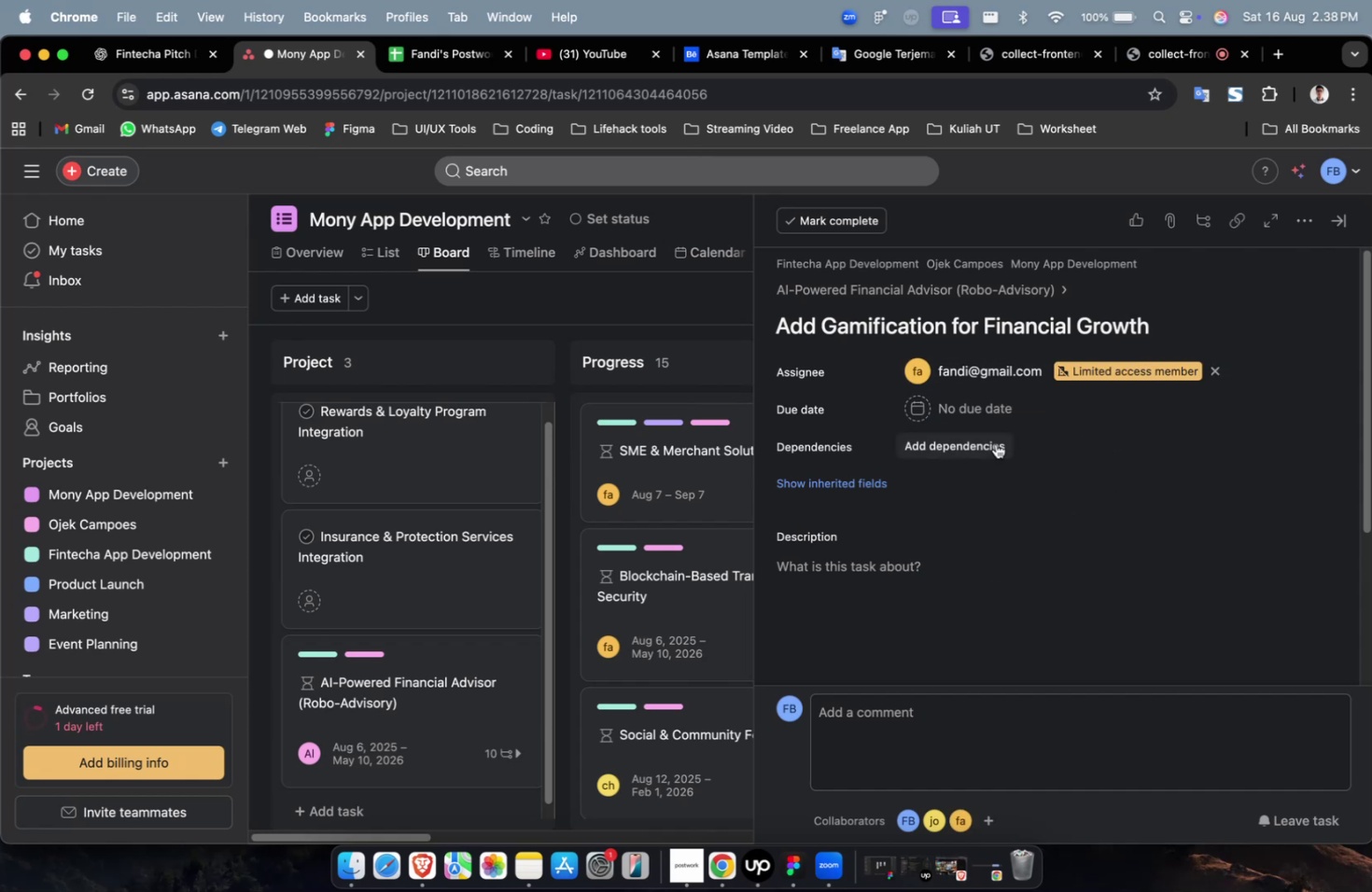 
triple_click([990, 405])
 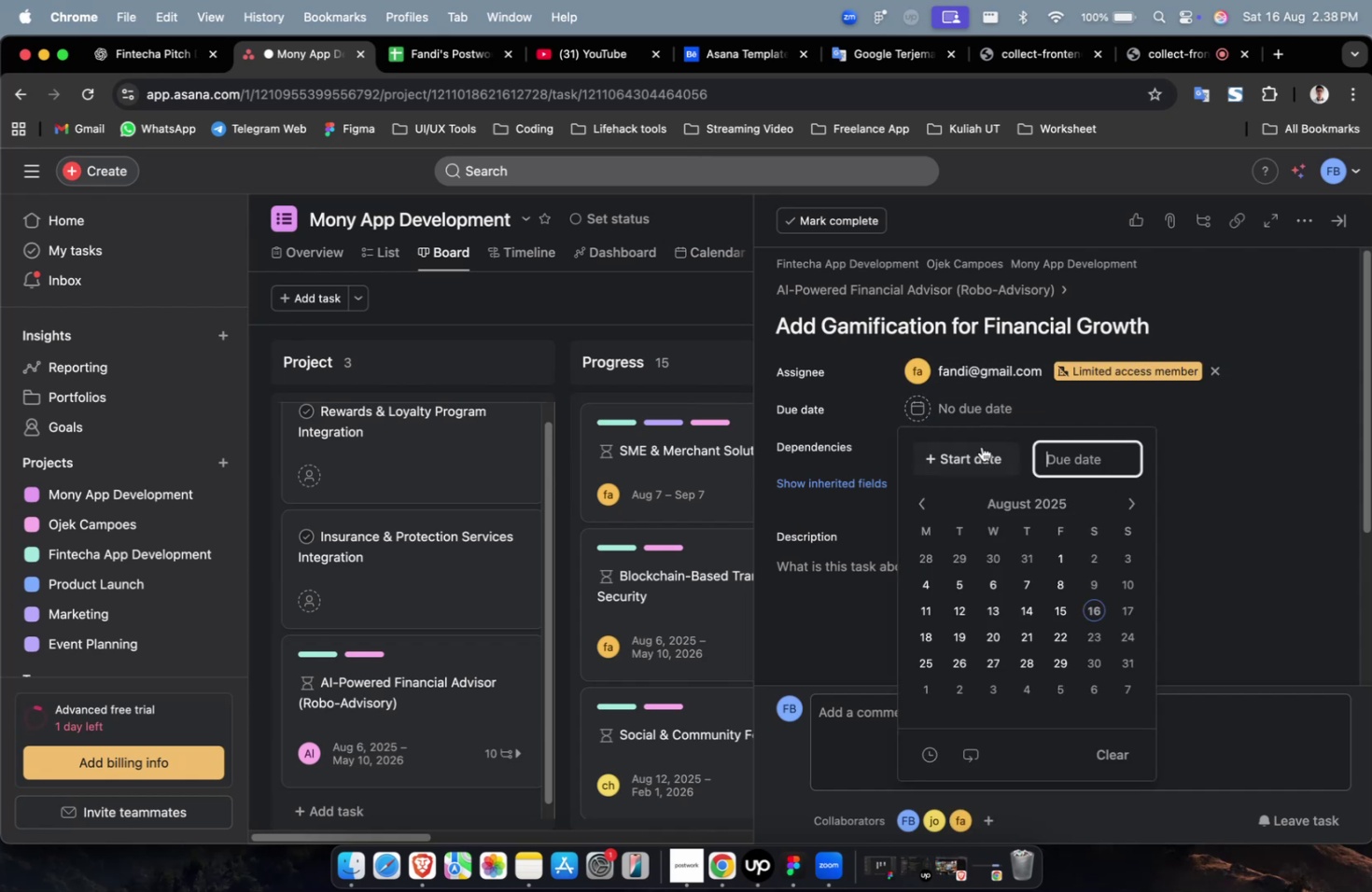 
triple_click([981, 446])
 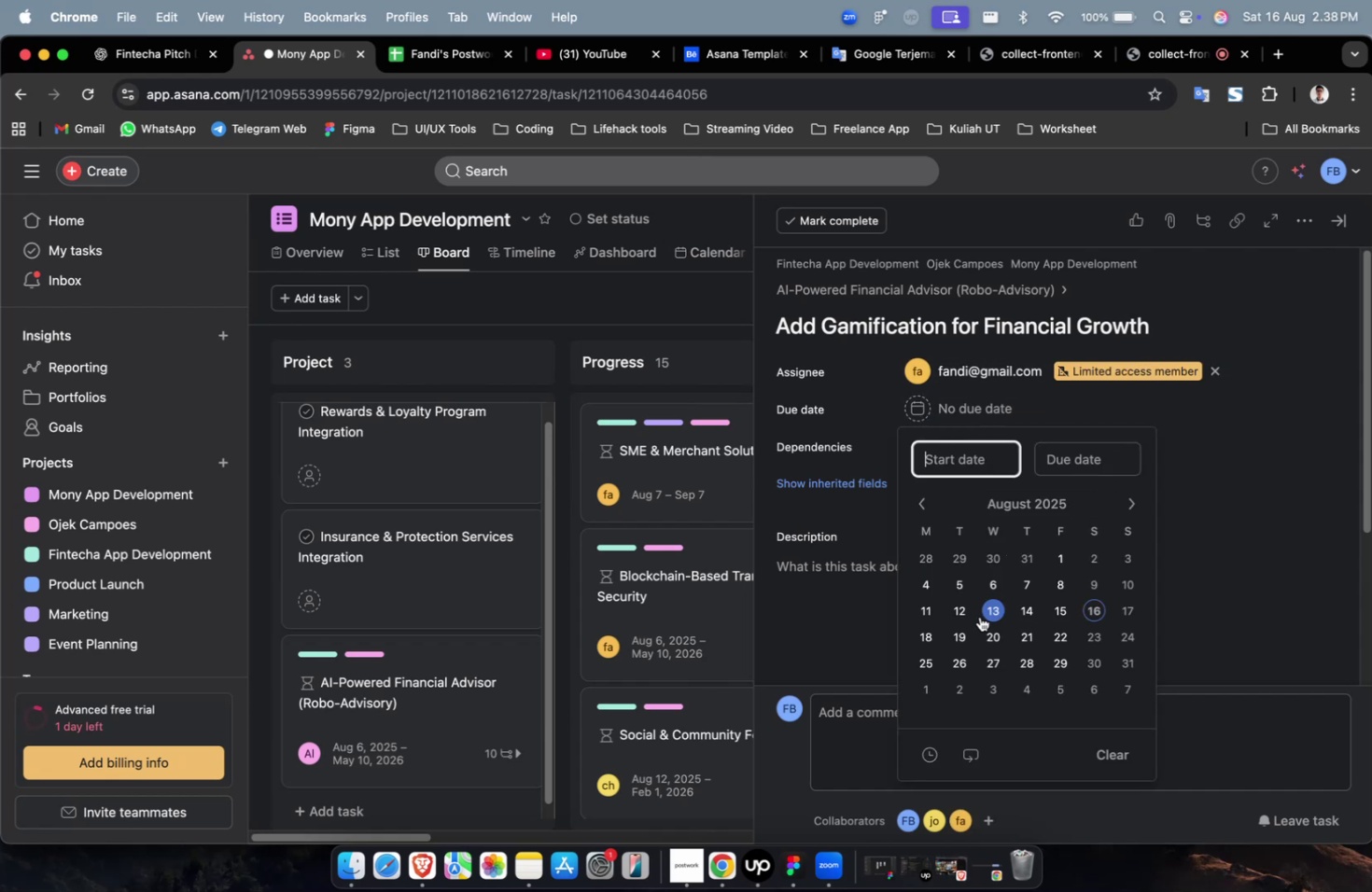 
triple_click([965, 612])
 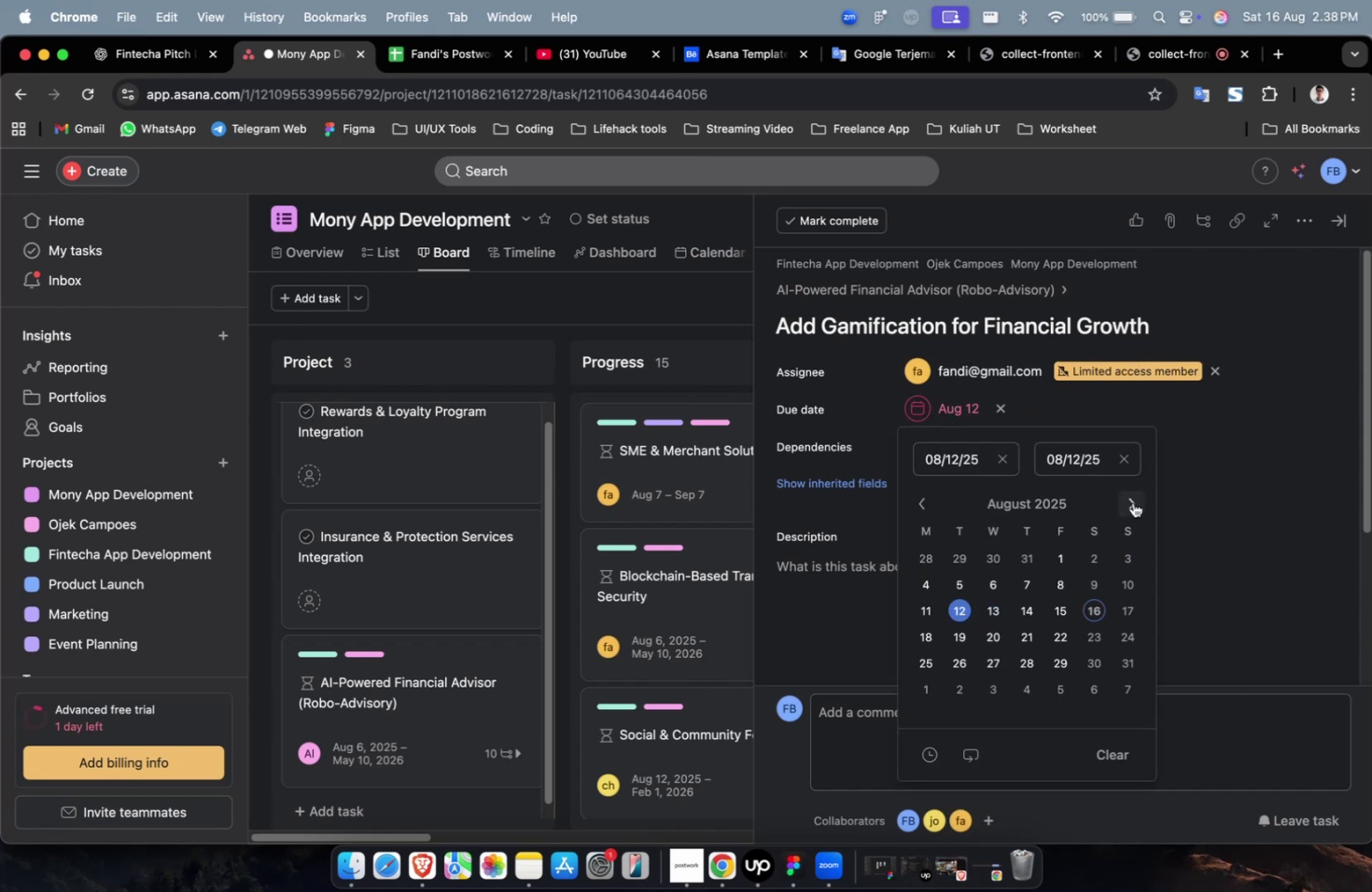 
double_click([1131, 501])
 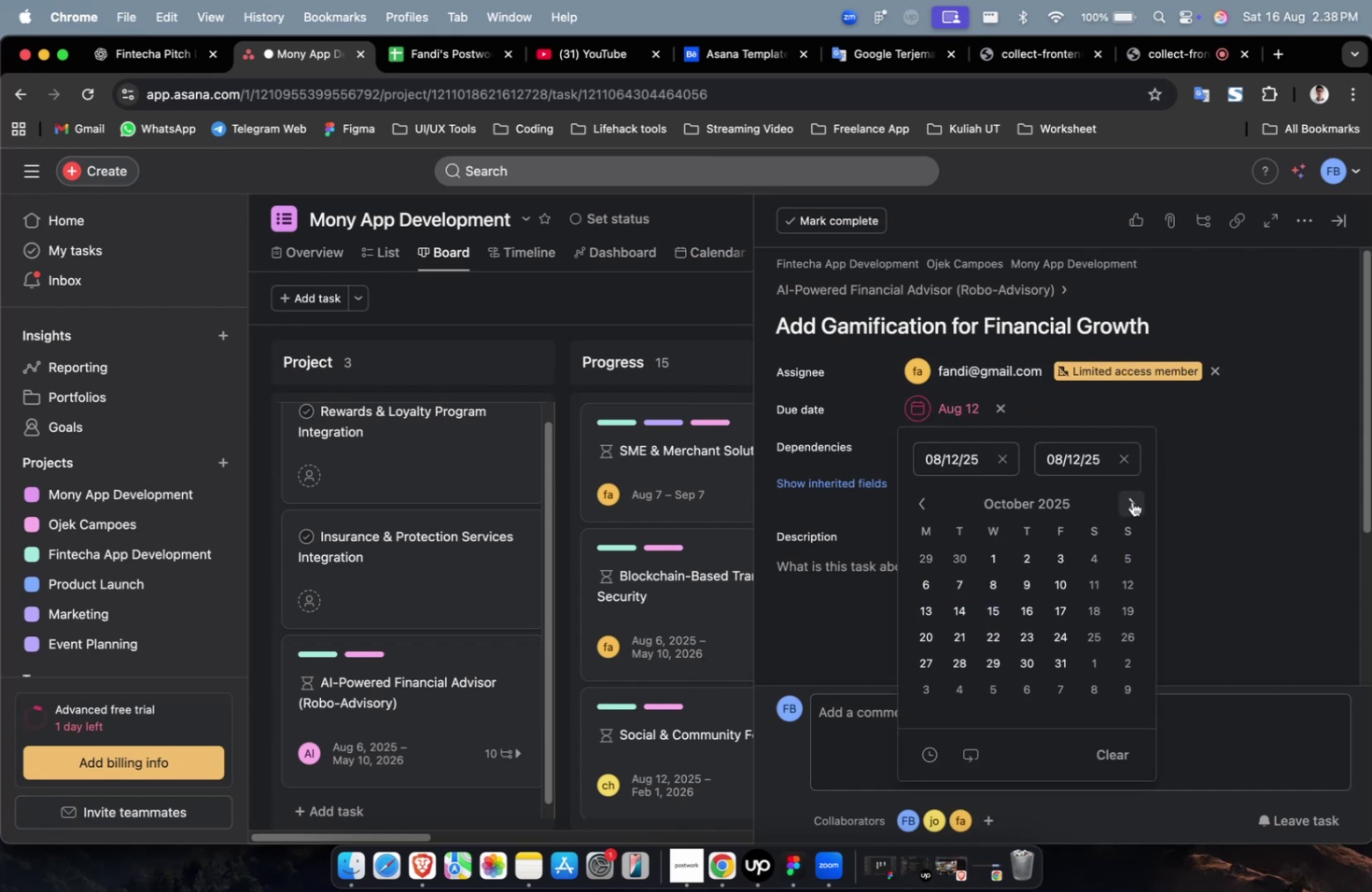 
triple_click([1131, 501])
 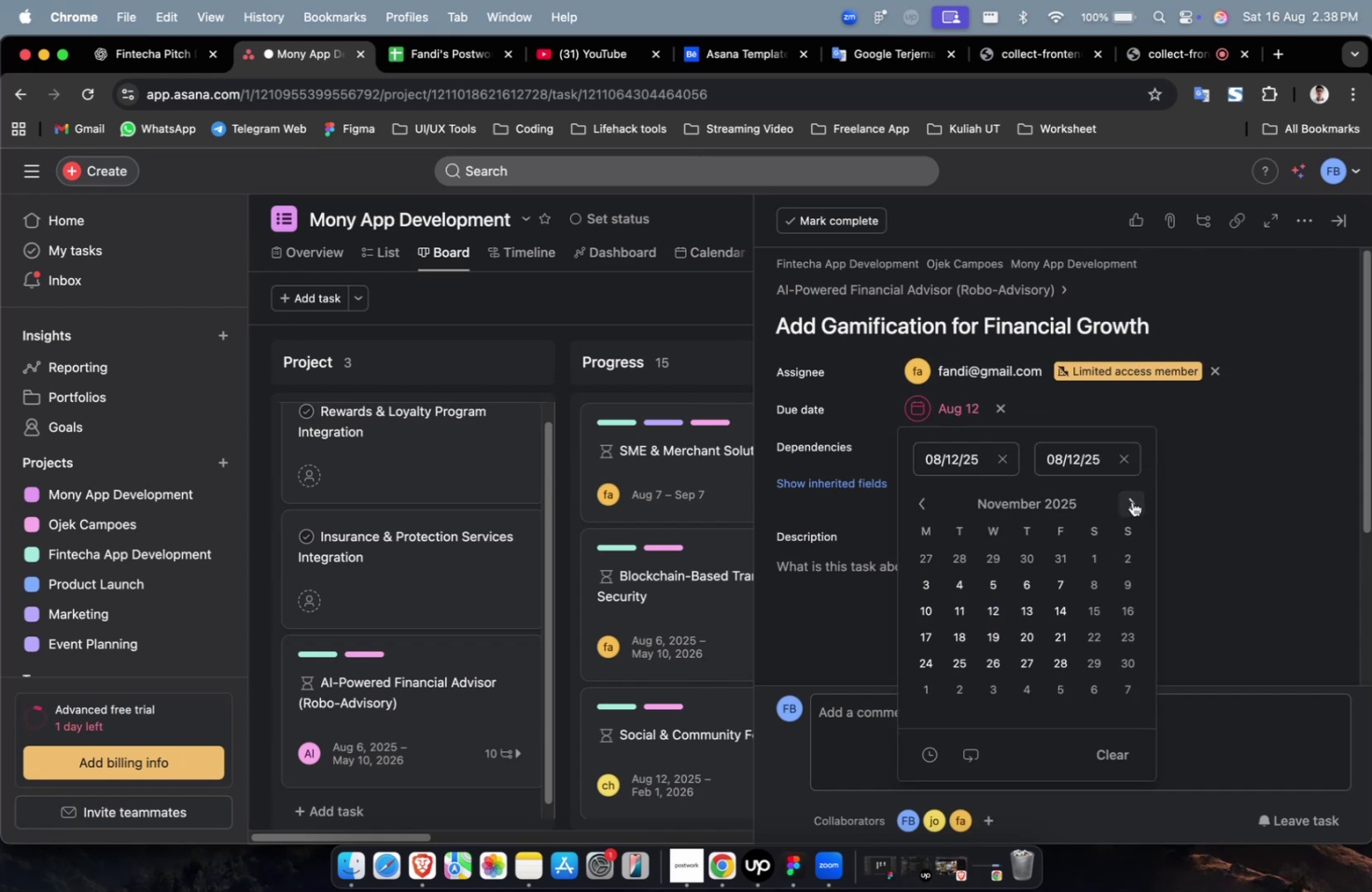 
triple_click([1131, 501])
 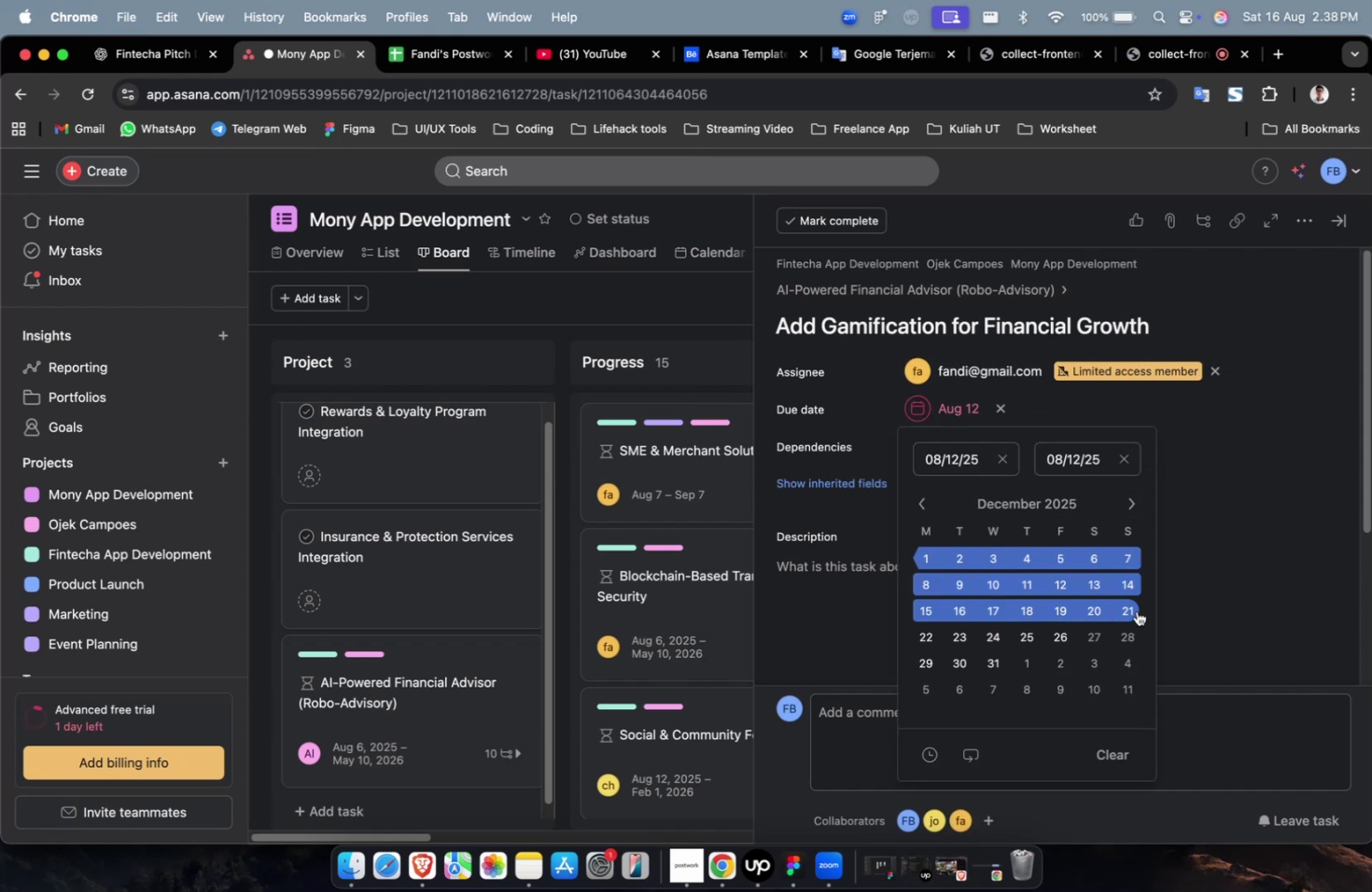 
left_click([1128, 666])
 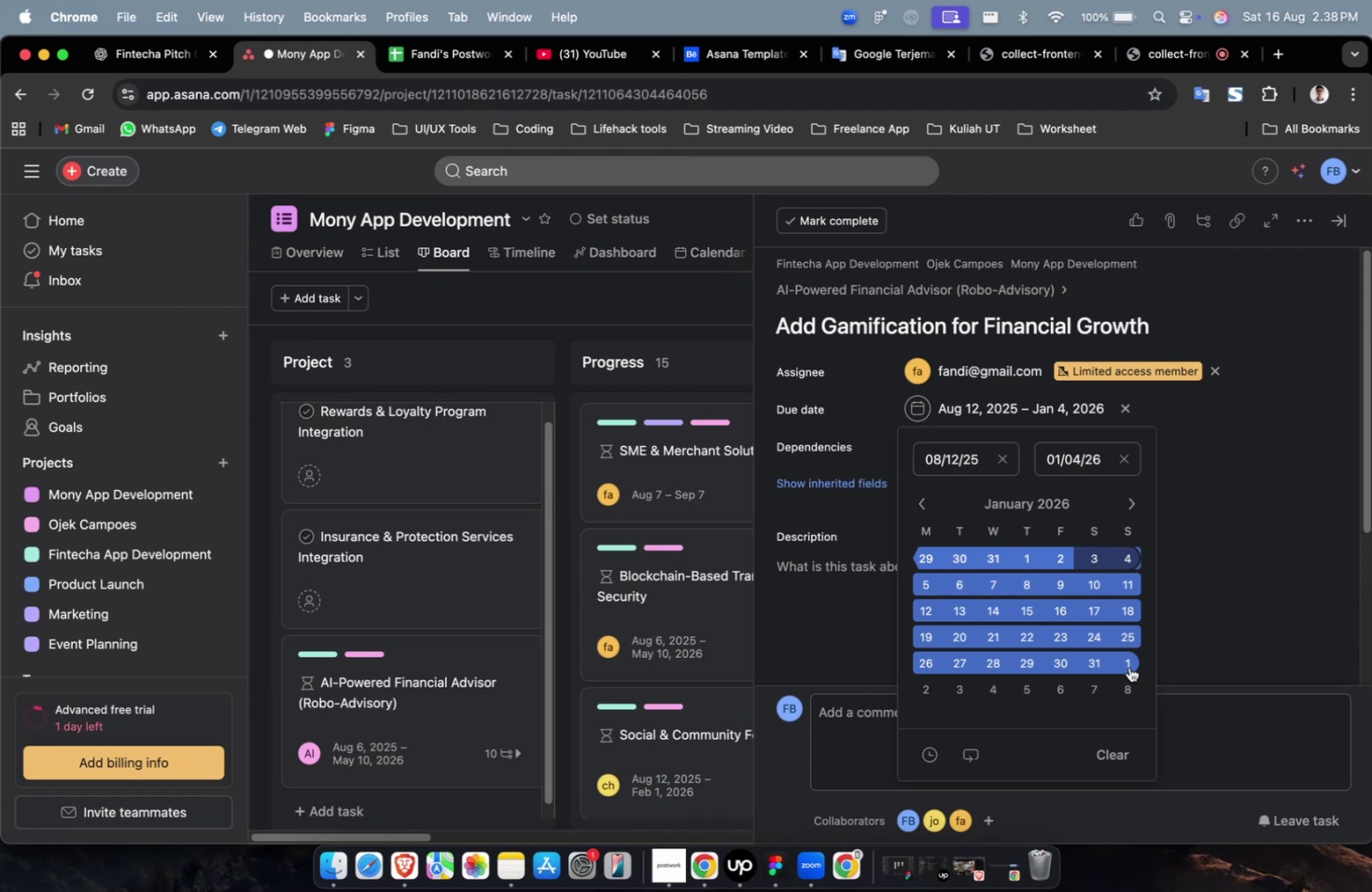 
wait(14.83)
 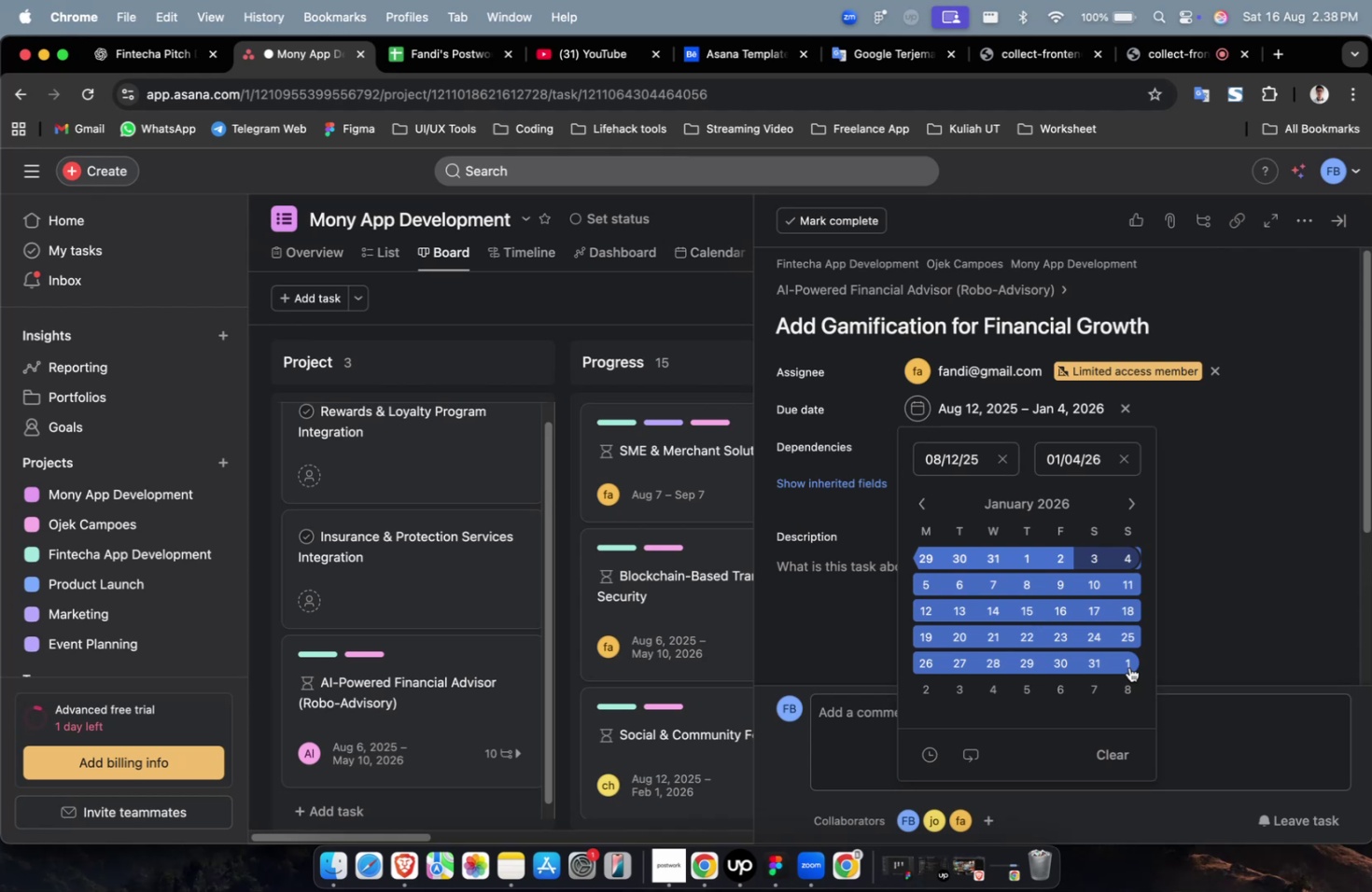 
double_click([1219, 551])
 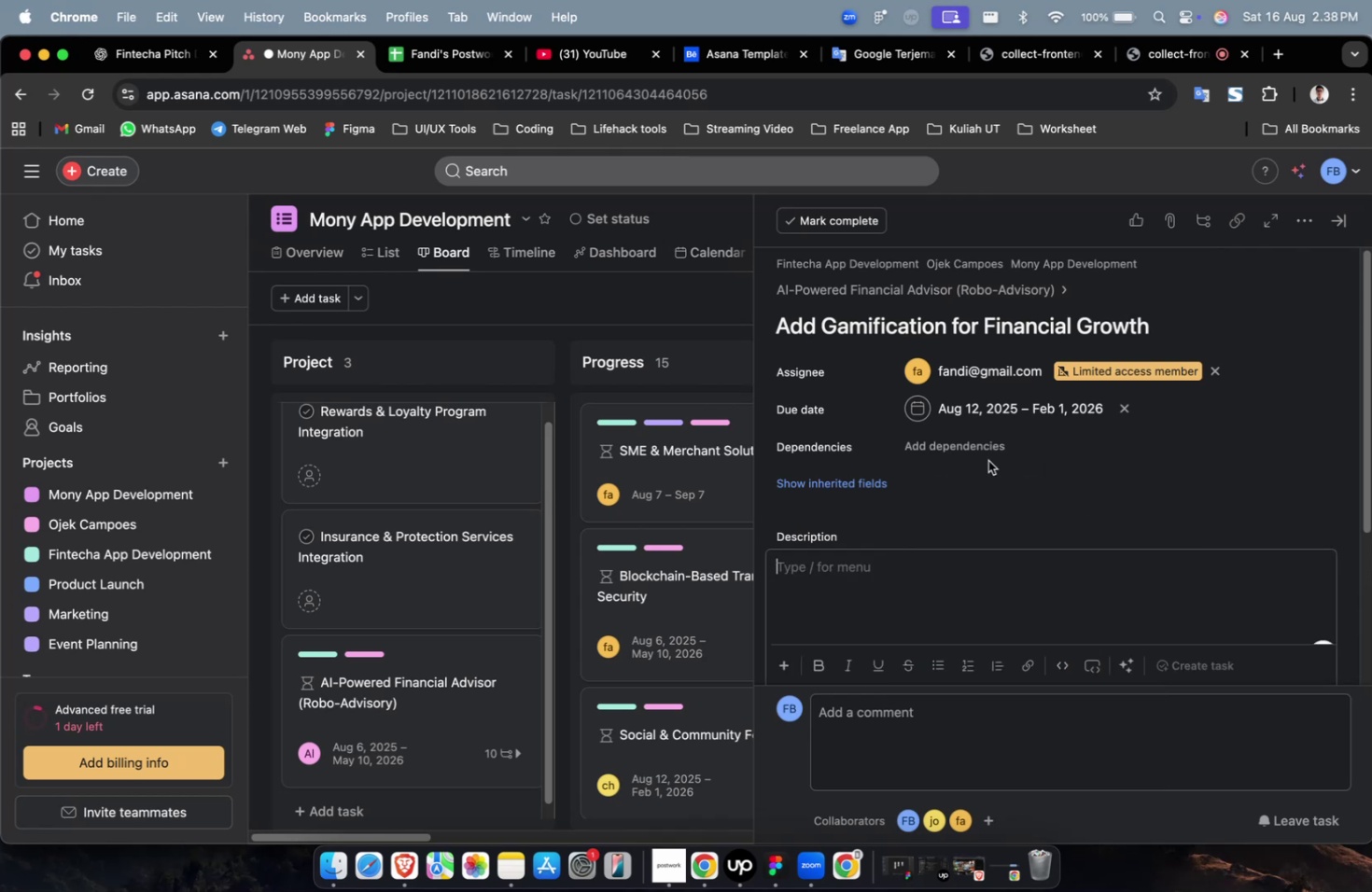 
triple_click([975, 451])
 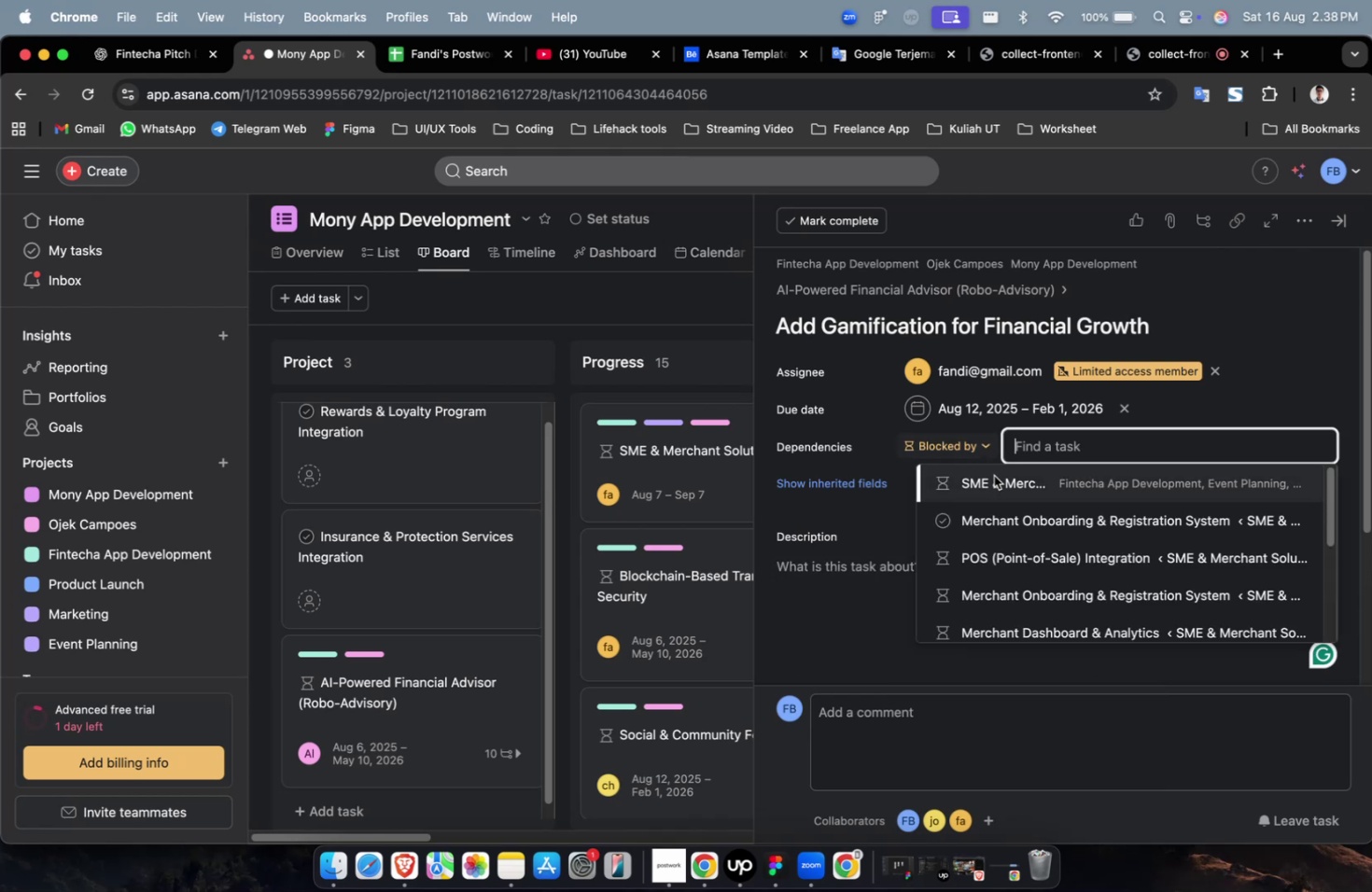 
triple_click([994, 477])
 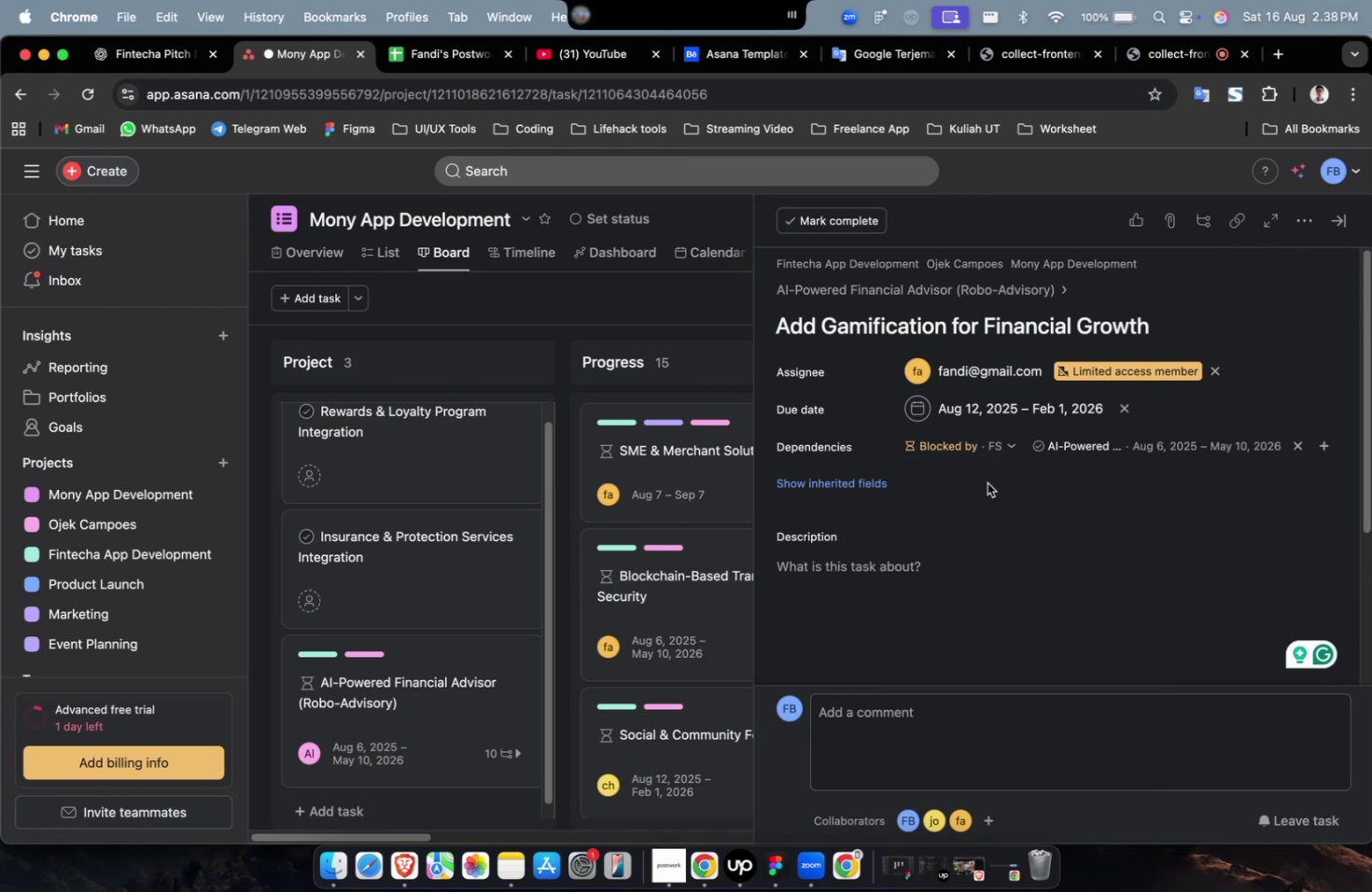 
key(VolumeUp)
 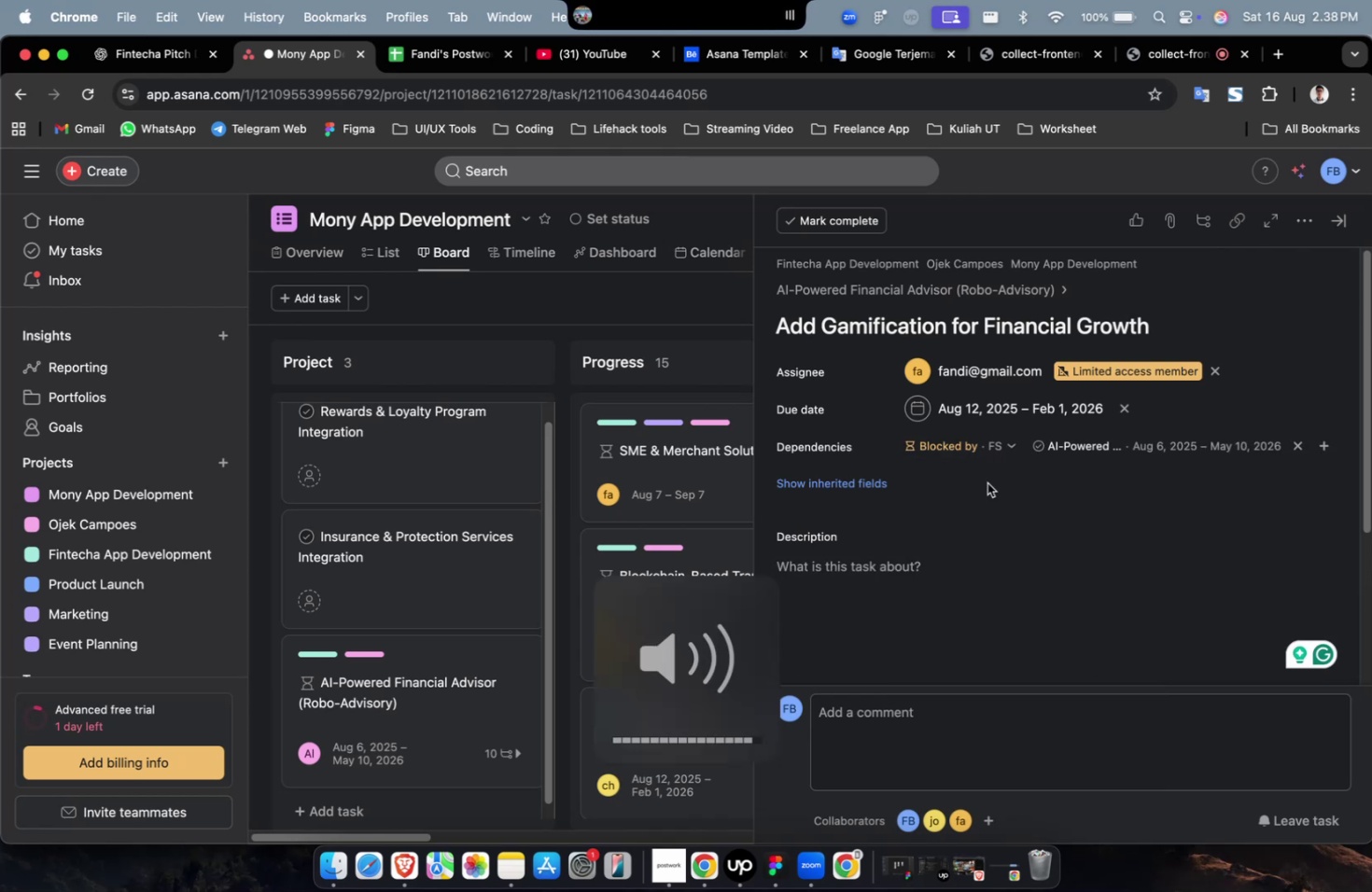 
key(VolumeUp)
 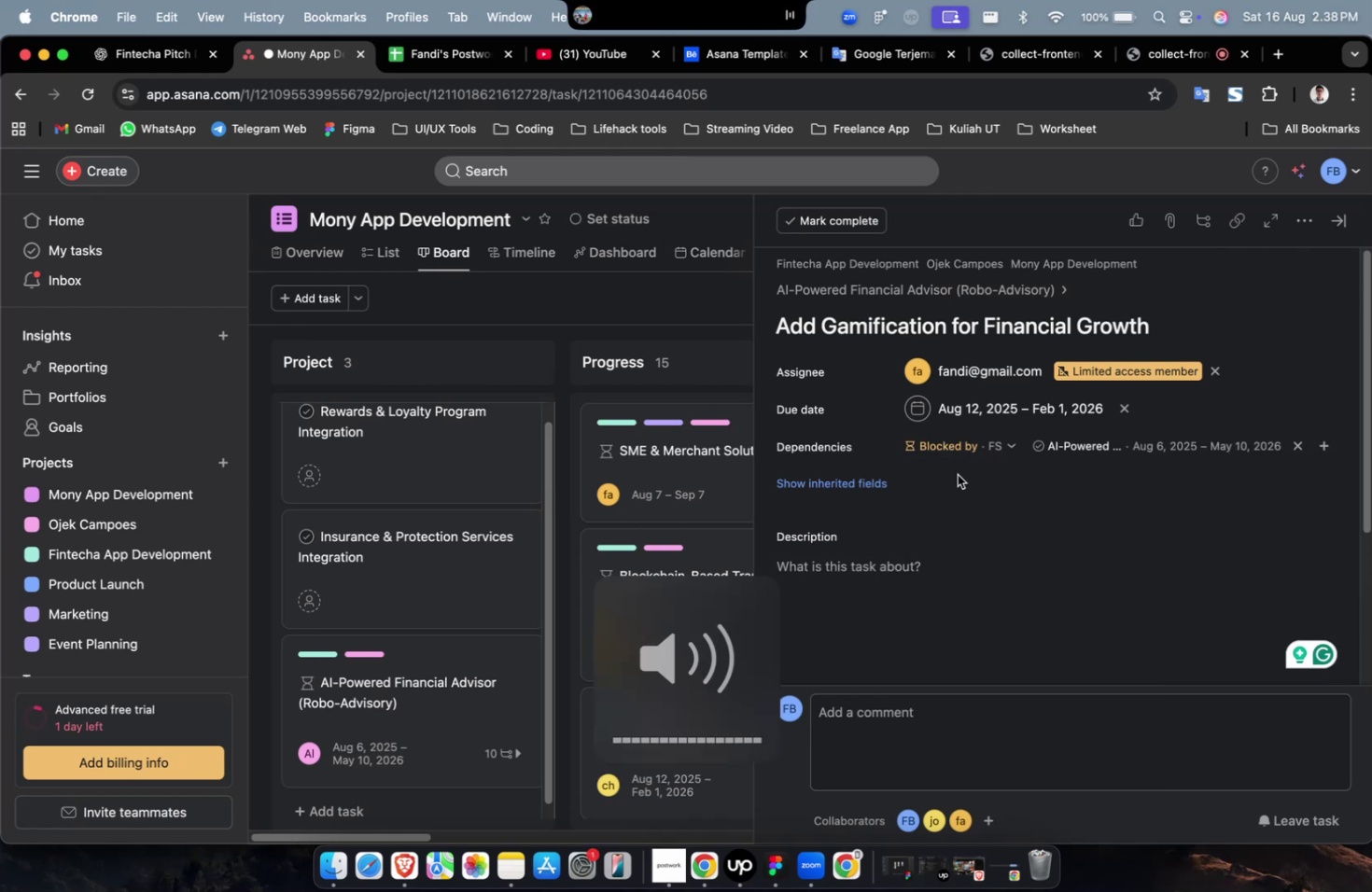 
left_click([881, 478])
 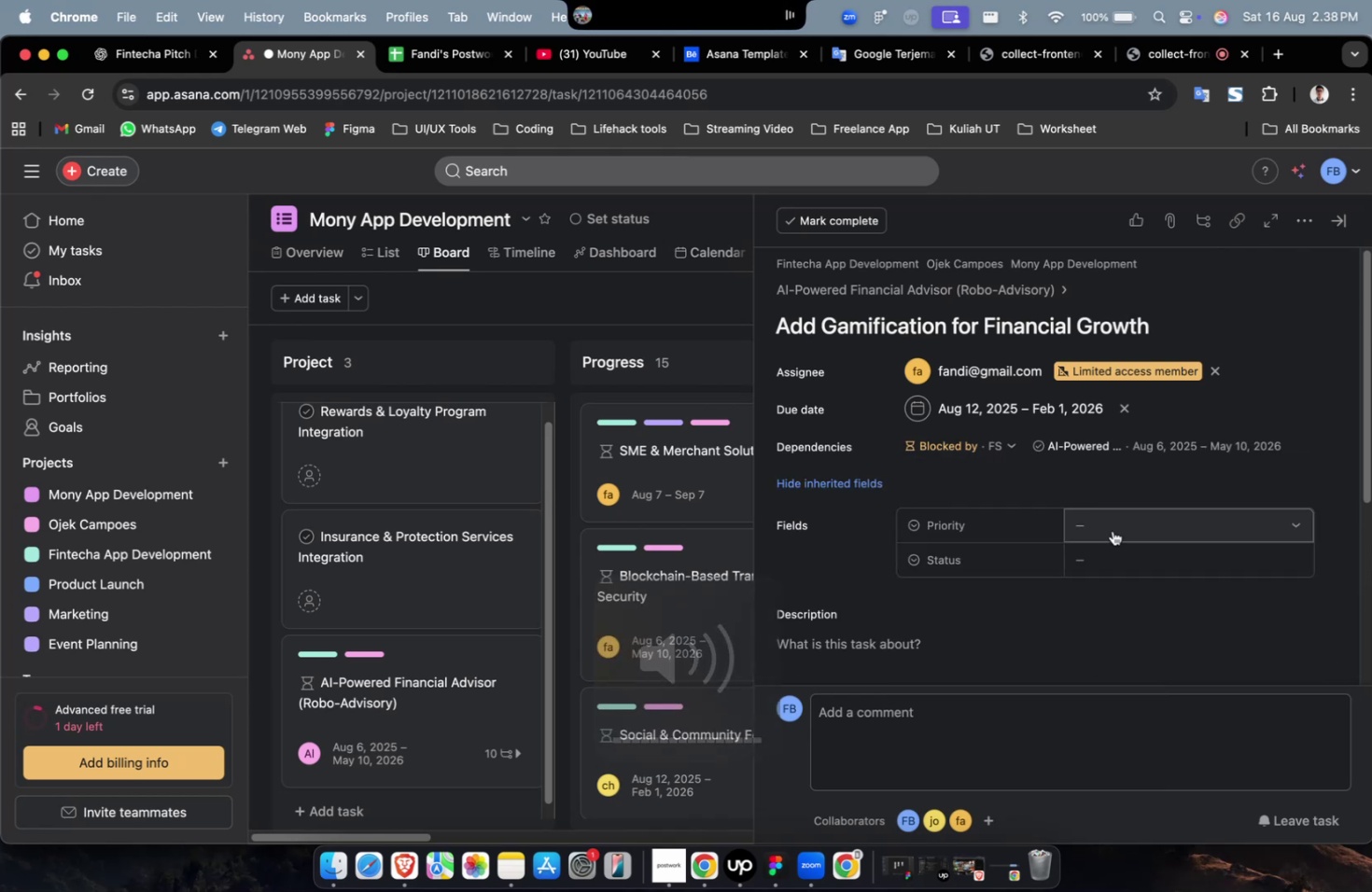 
double_click([1119, 525])
 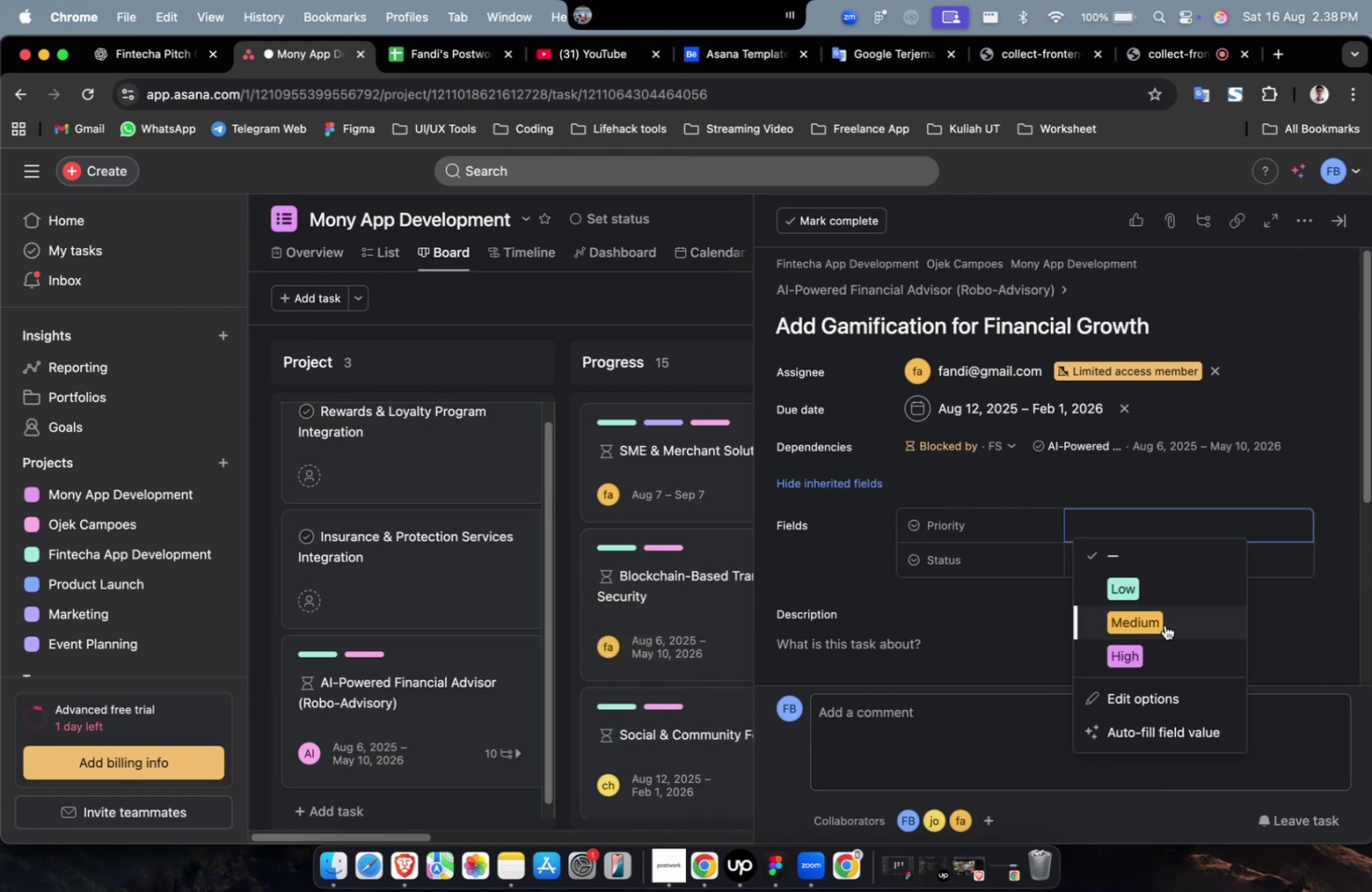 
left_click([1164, 624])
 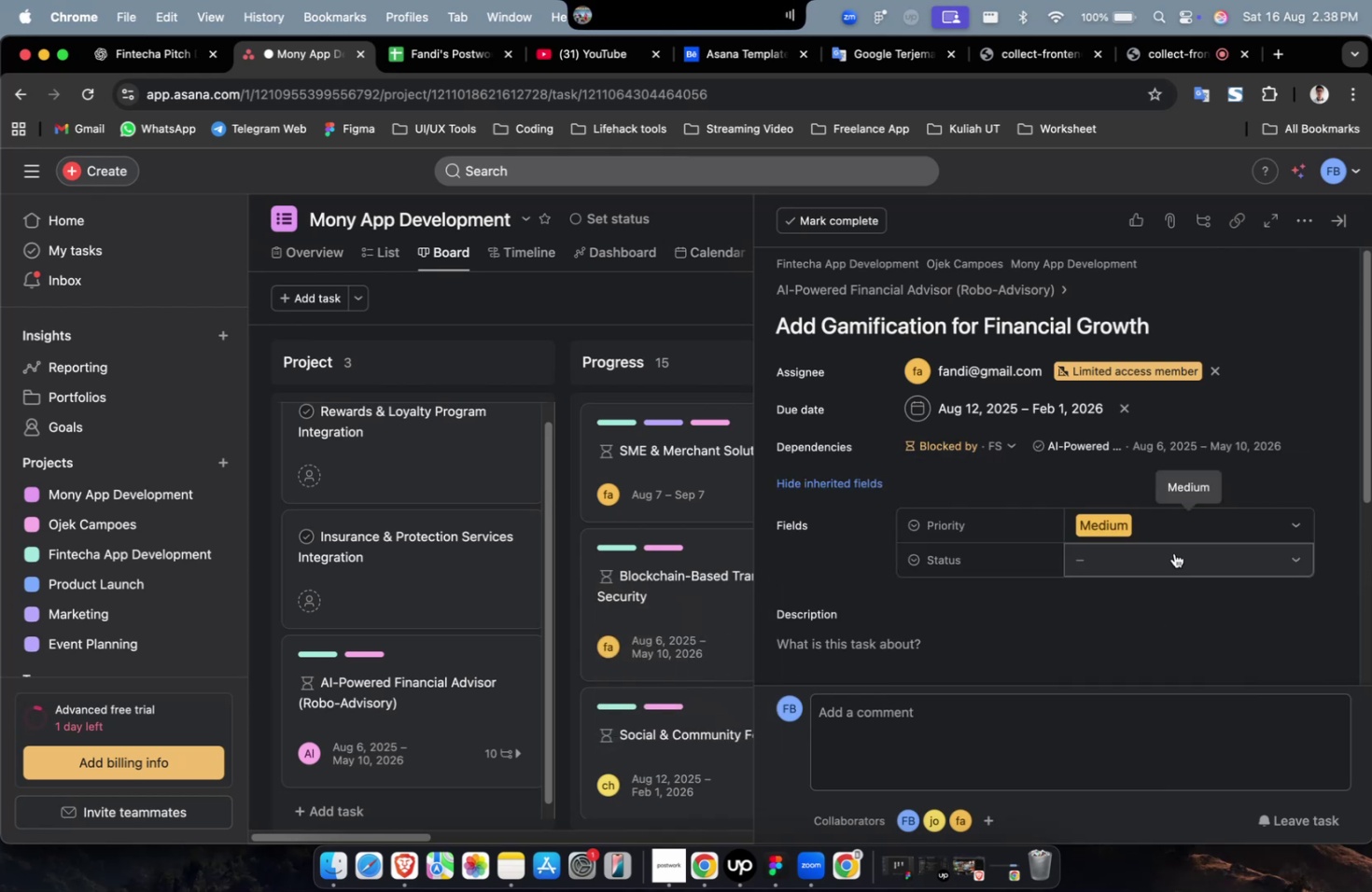 
double_click([1173, 548])
 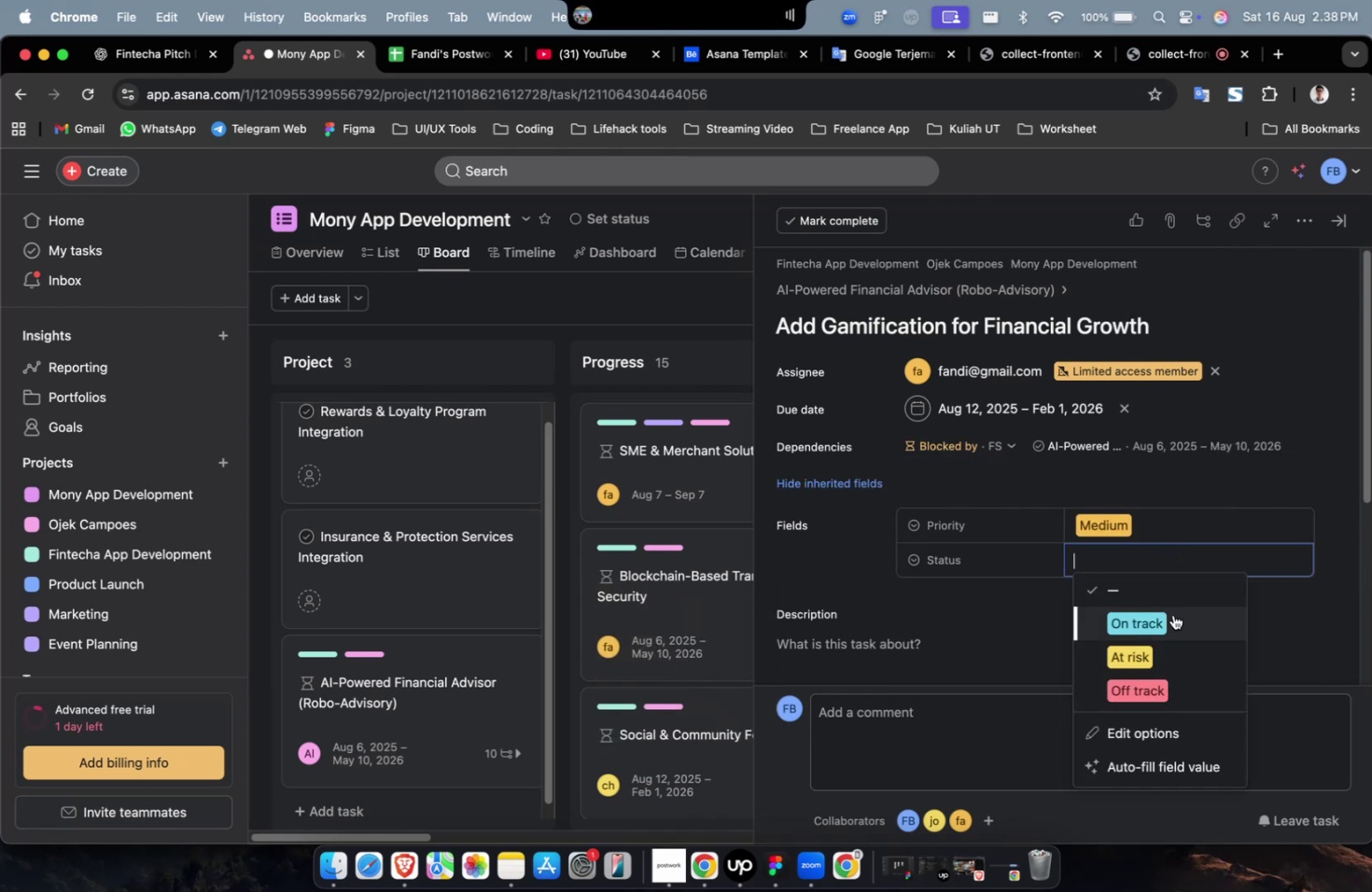 
triple_click([1172, 619])
 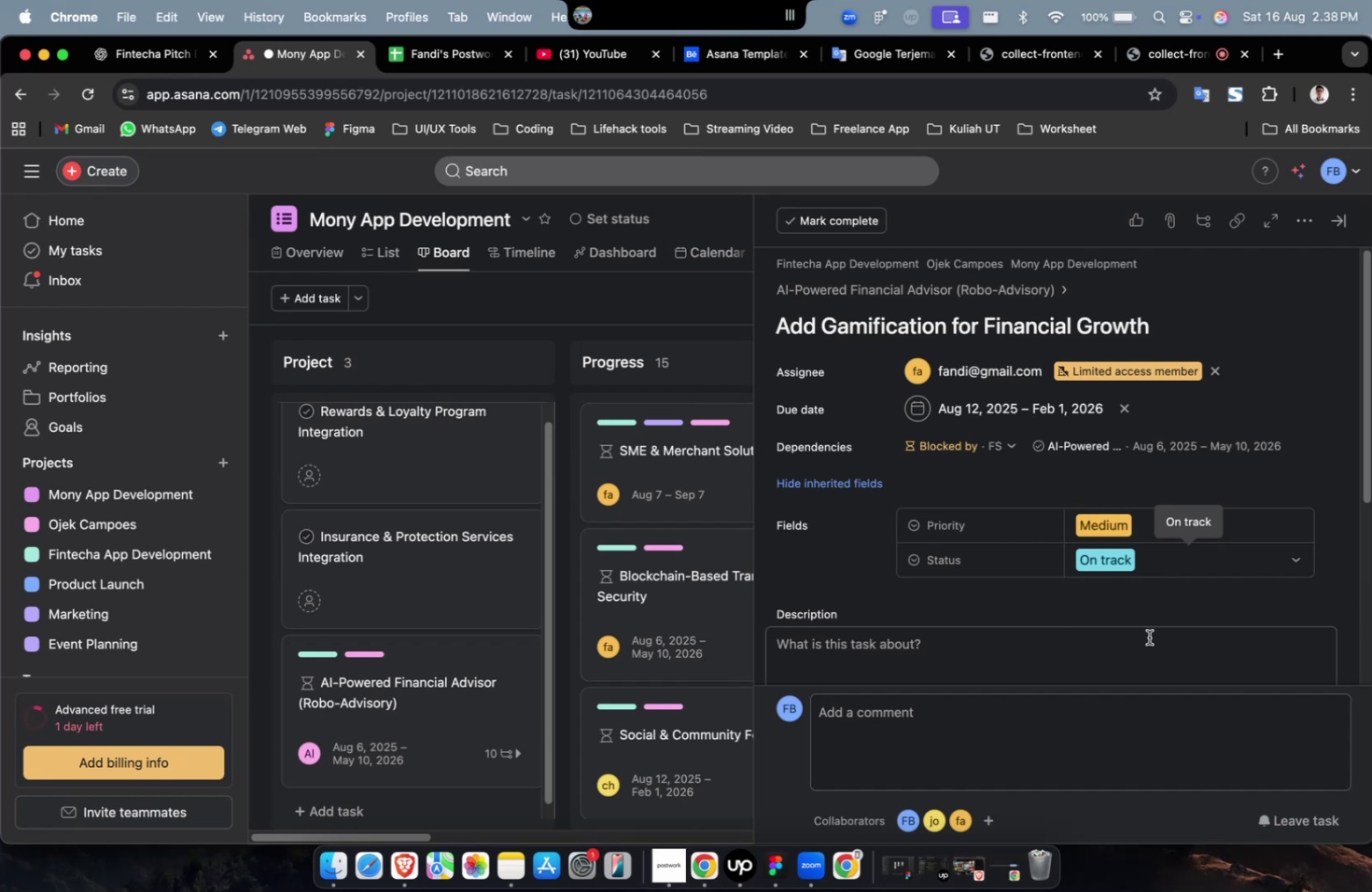 
scroll: coordinate [781, 468], scroll_direction: down, amount: 9.0
 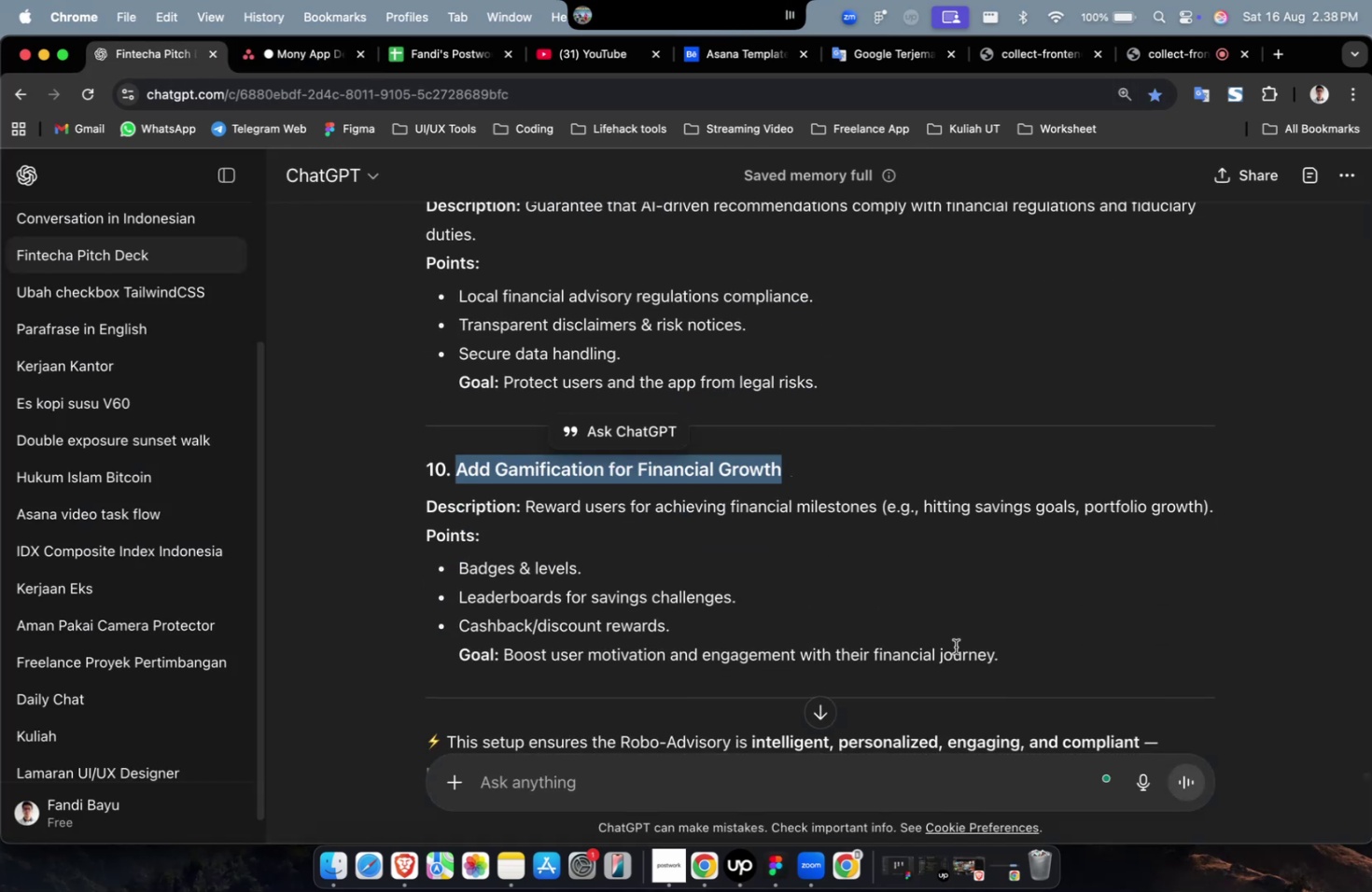 
left_click_drag(start_coordinate=[1016, 669], to_coordinate=[528, 509])
 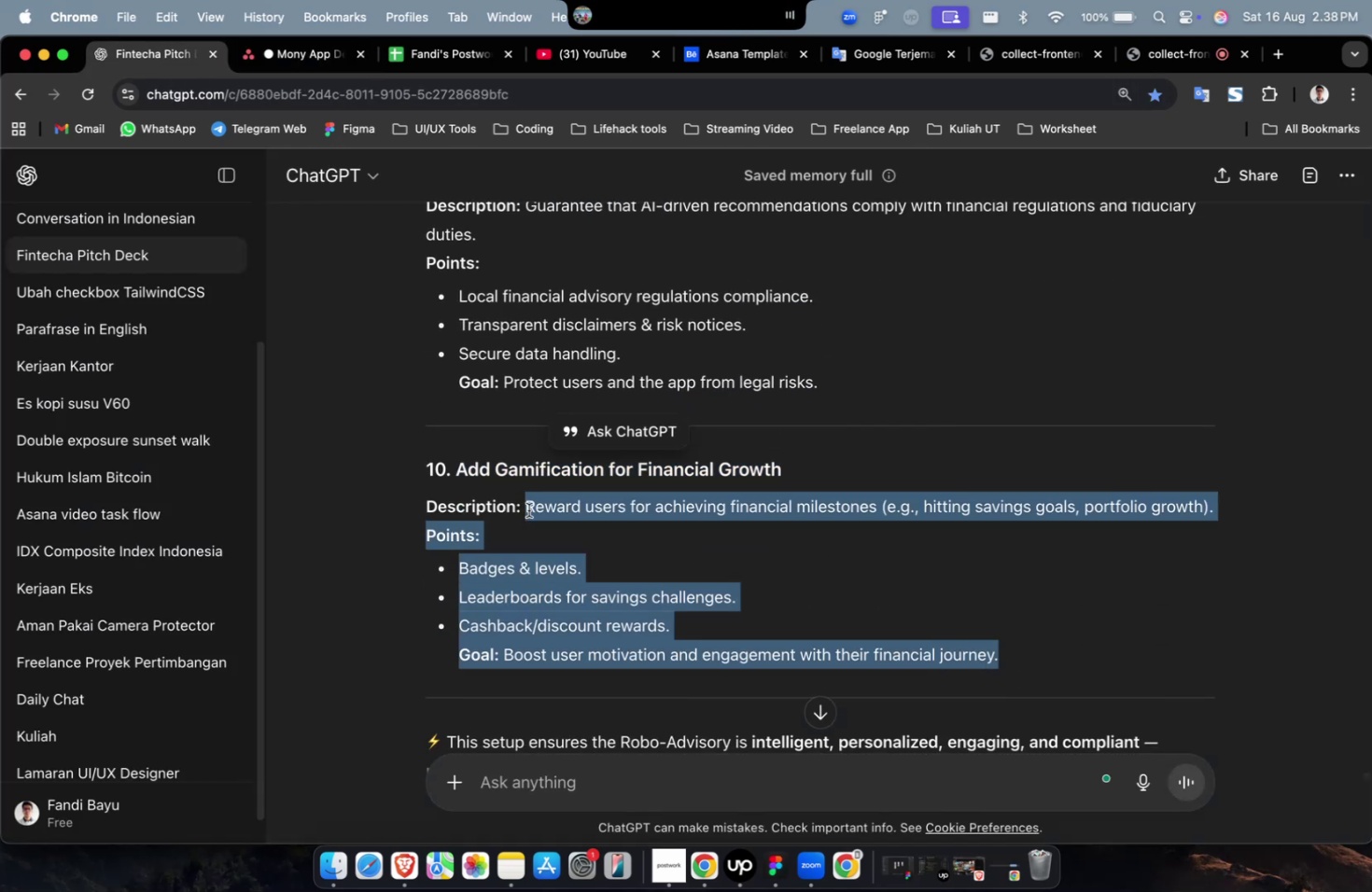 
key(Meta+C)
 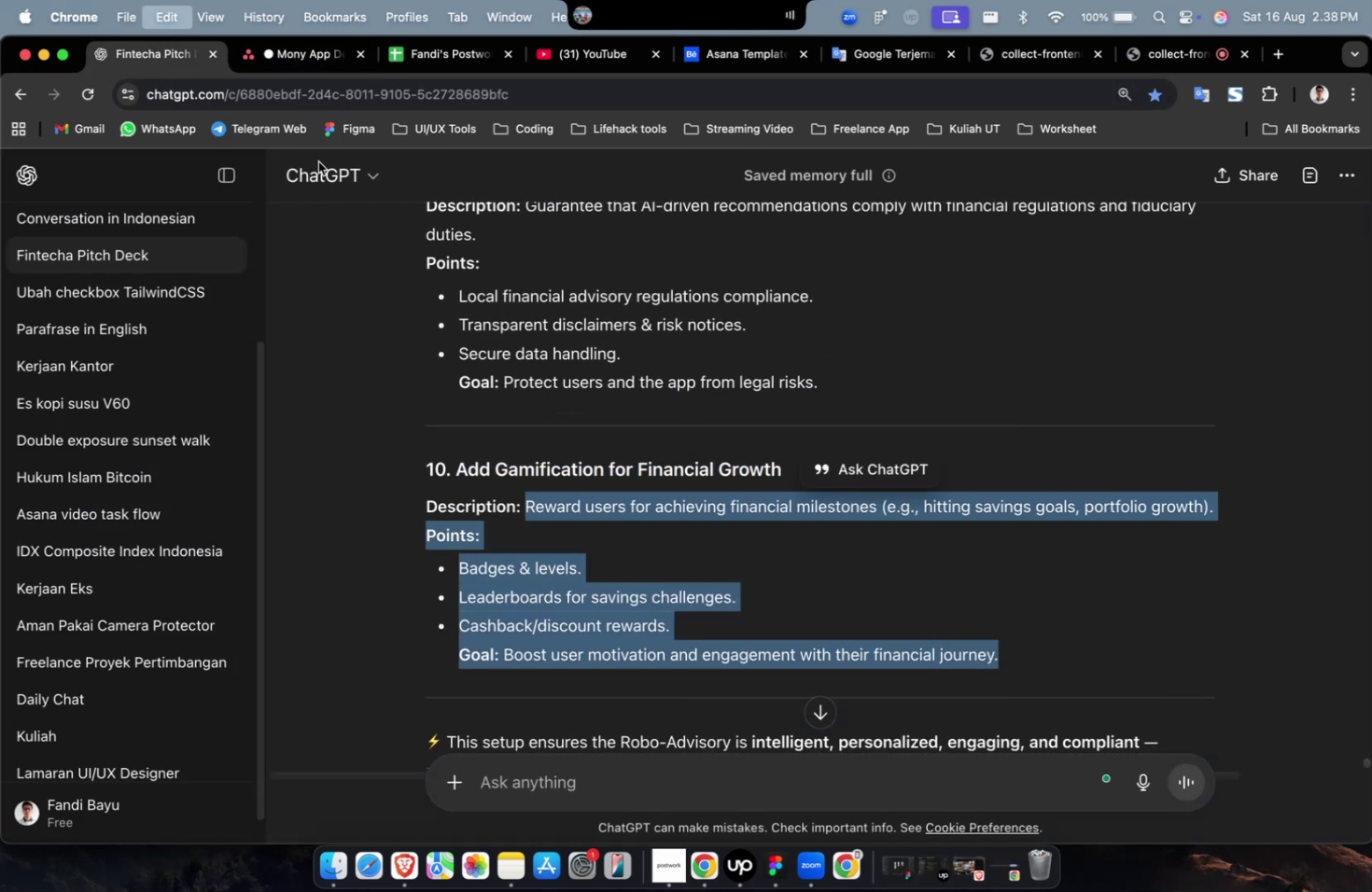 
key(Meta+C)
 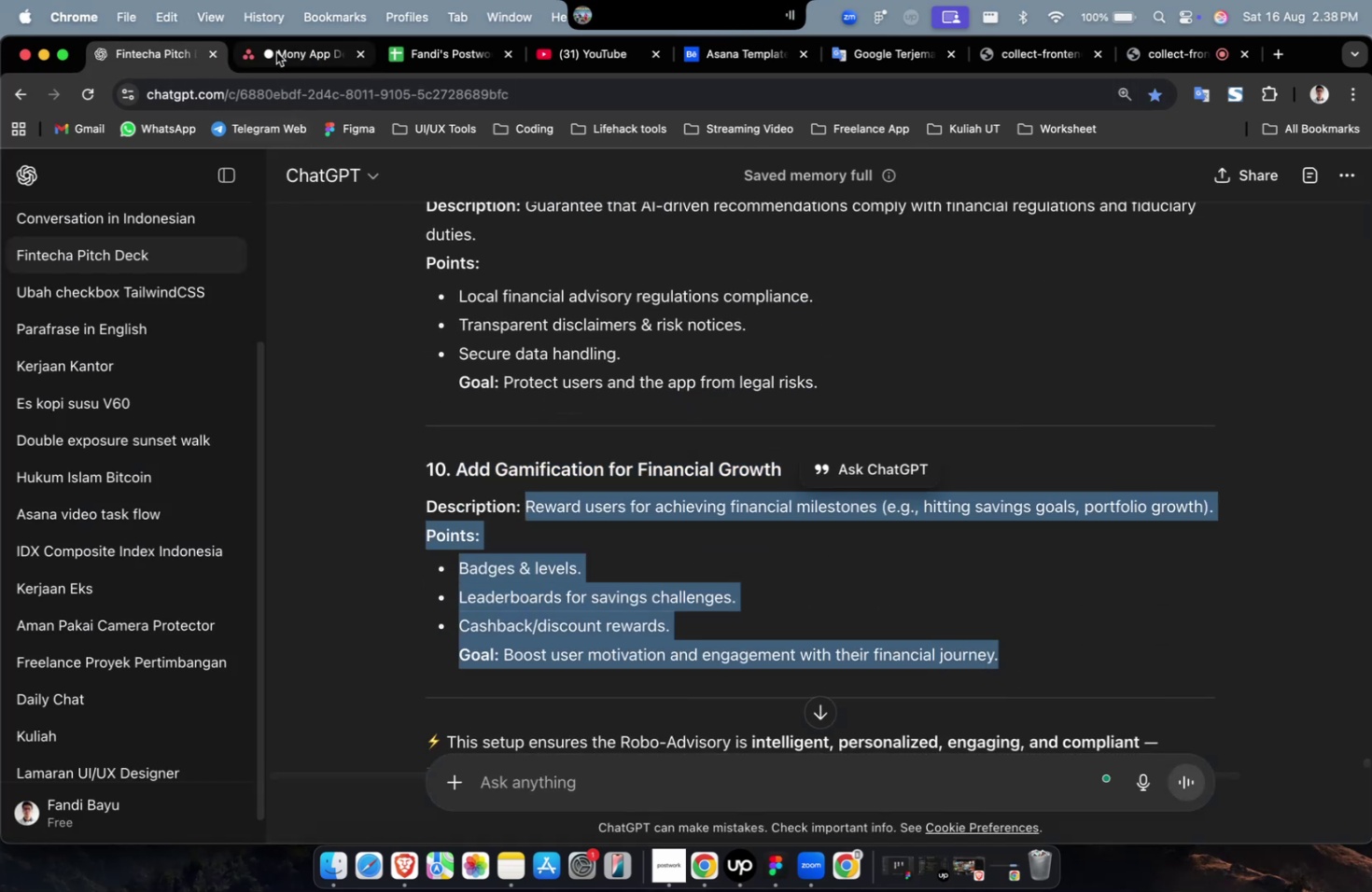 
left_click([276, 52])
 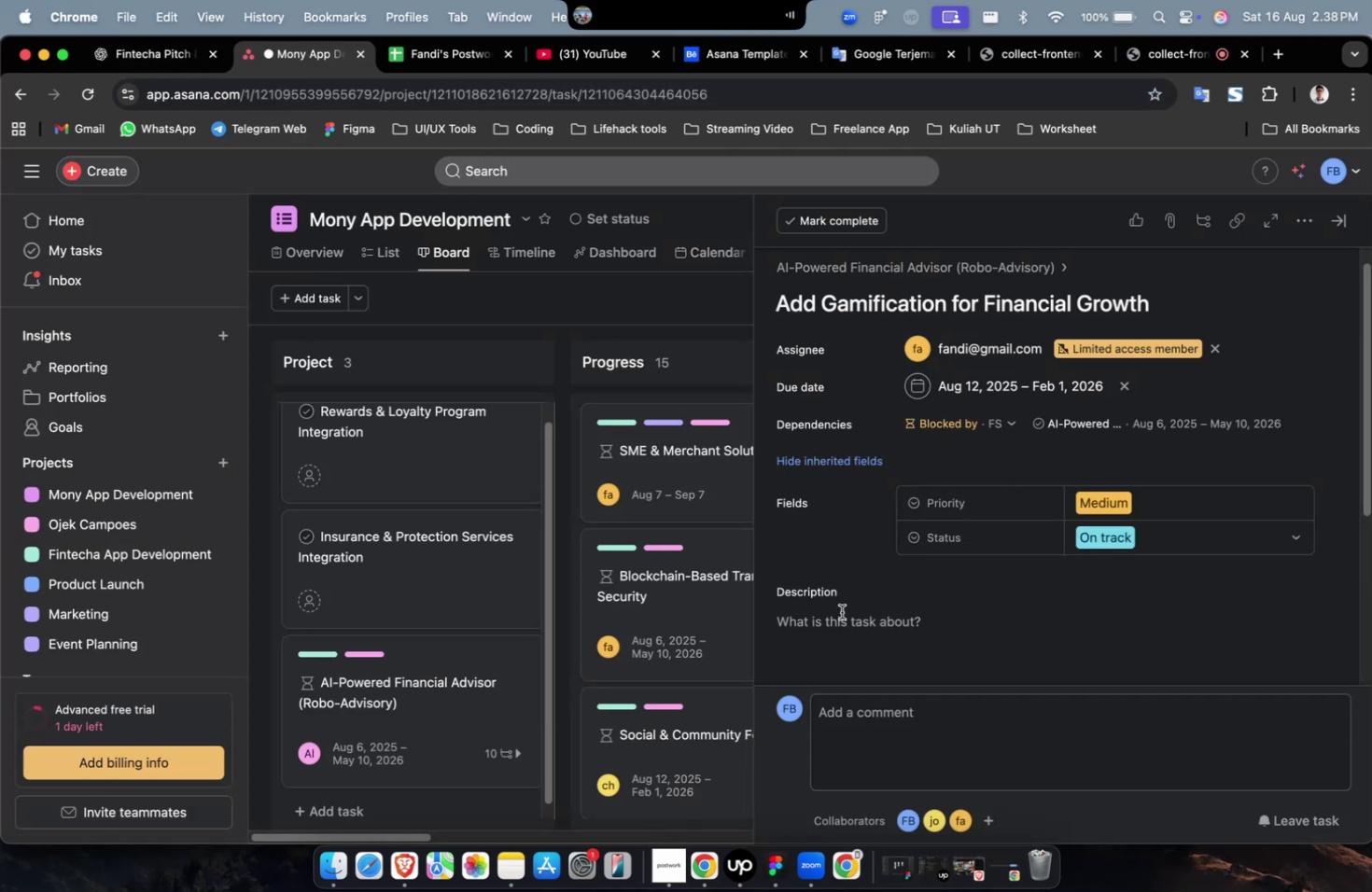 
double_click([847, 621])
 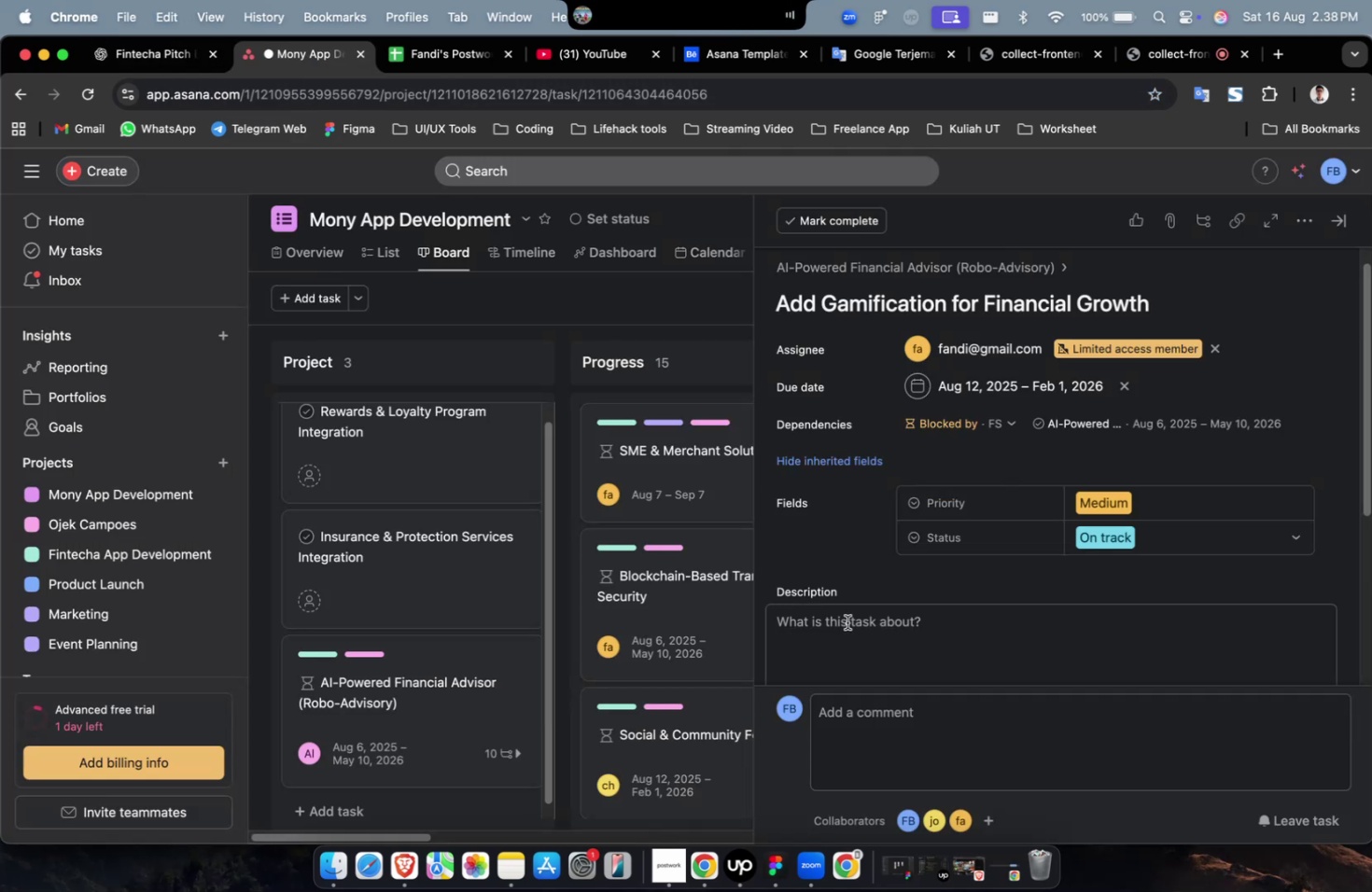 
key(Meta+V)
 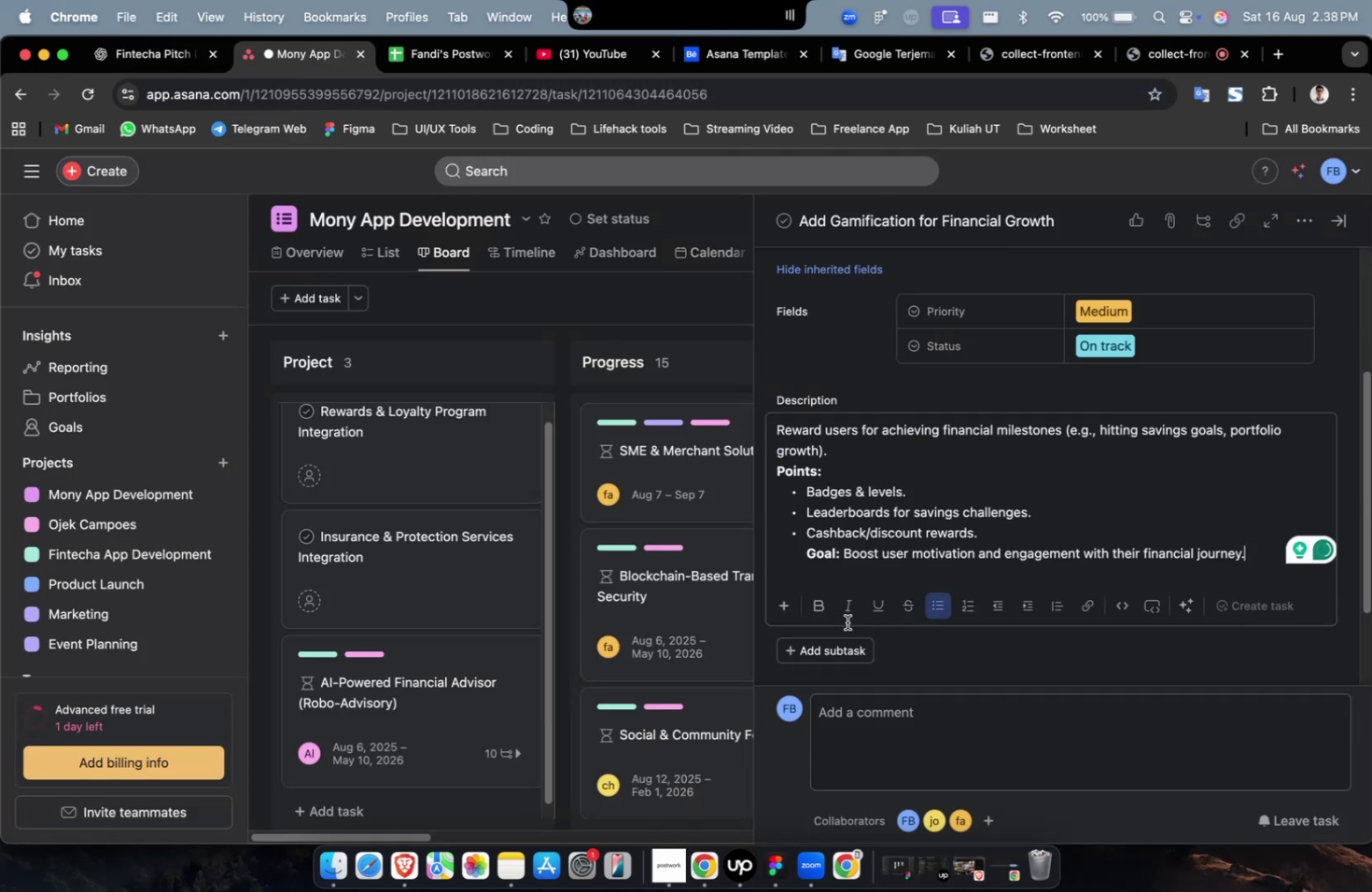 
scroll: coordinate [846, 620], scroll_direction: up, amount: 5.0
 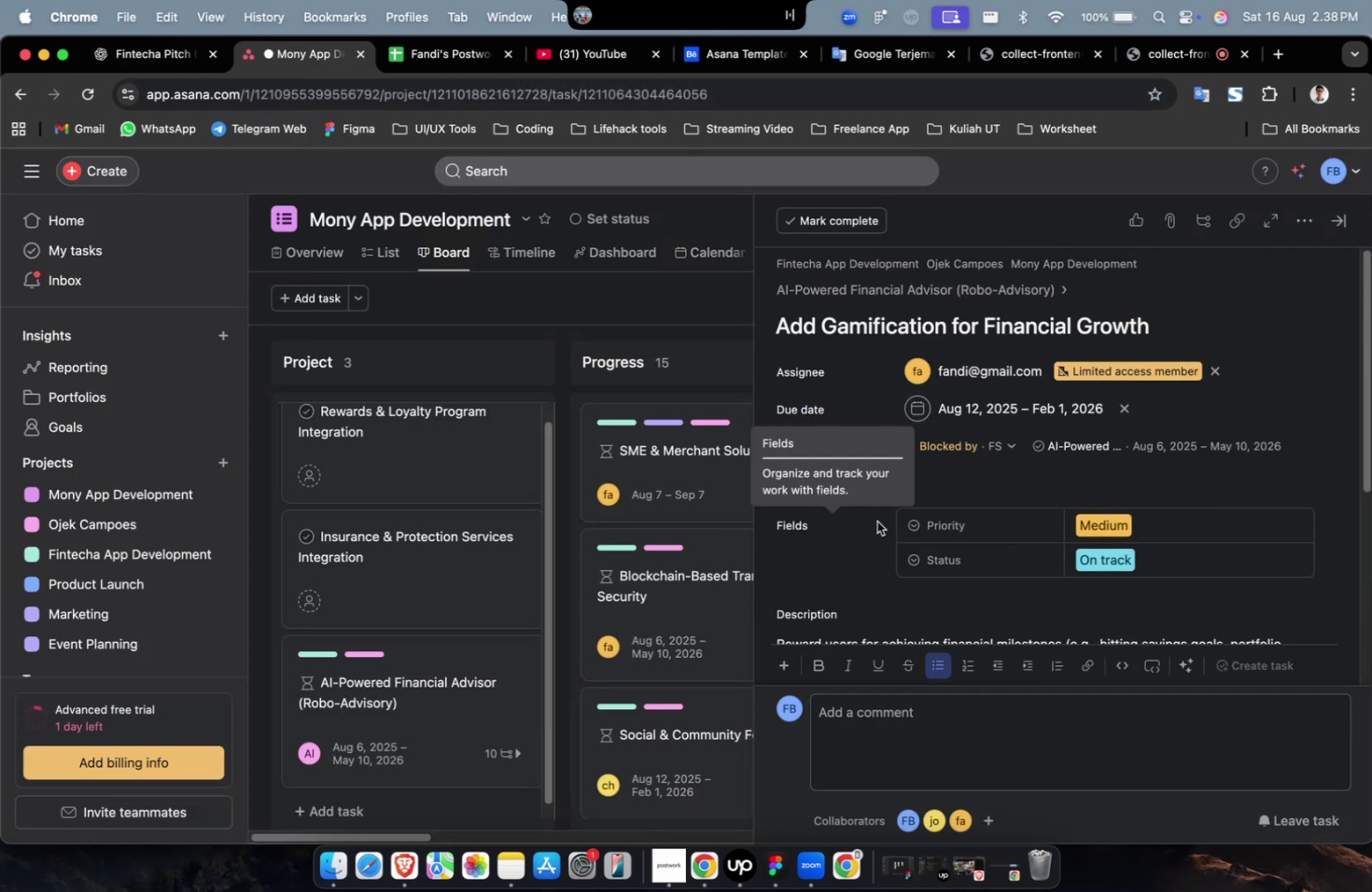 
scroll: coordinate [989, 533], scroll_direction: down, amount: 39.0
 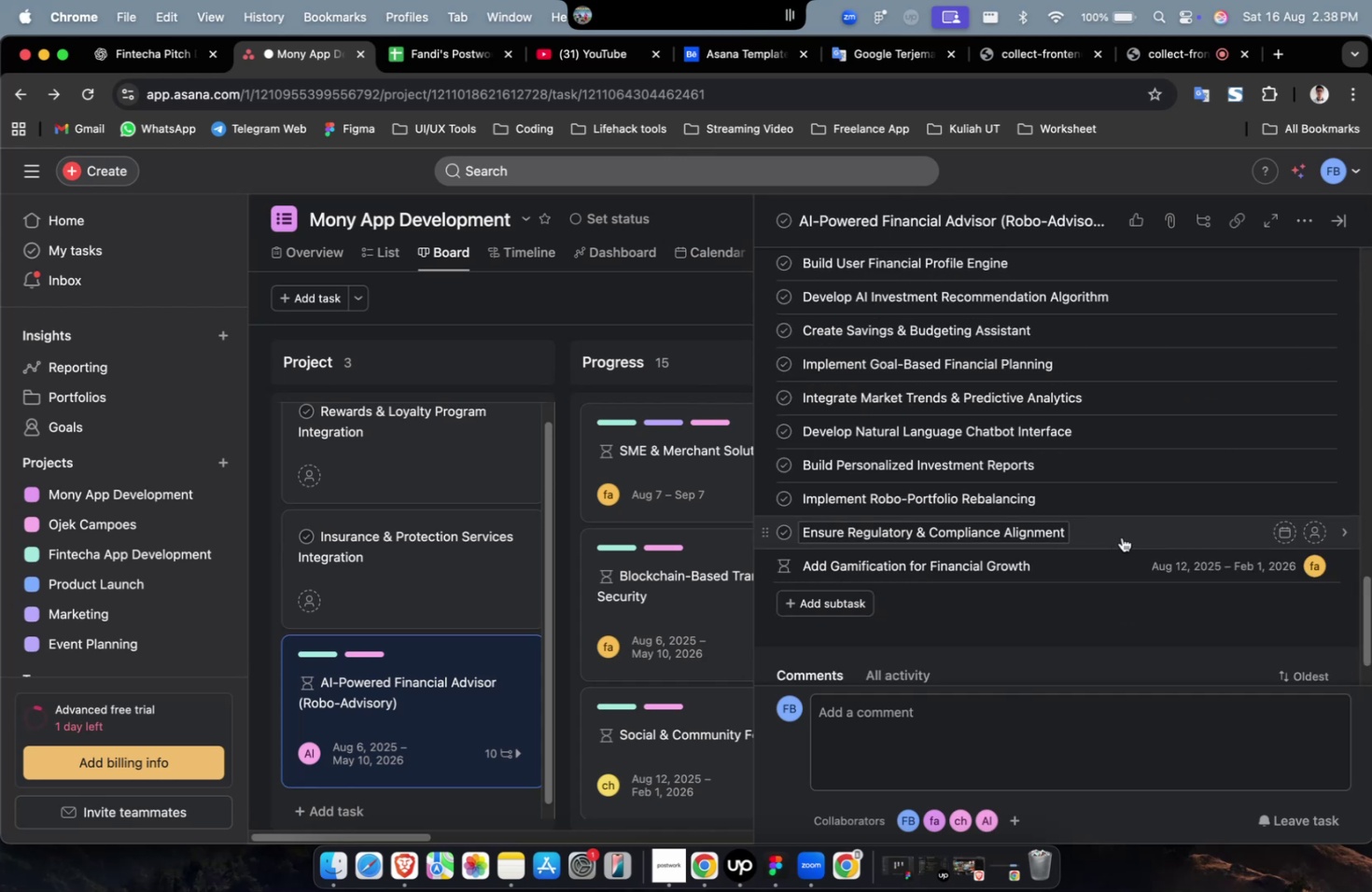 
left_click([1123, 534])
 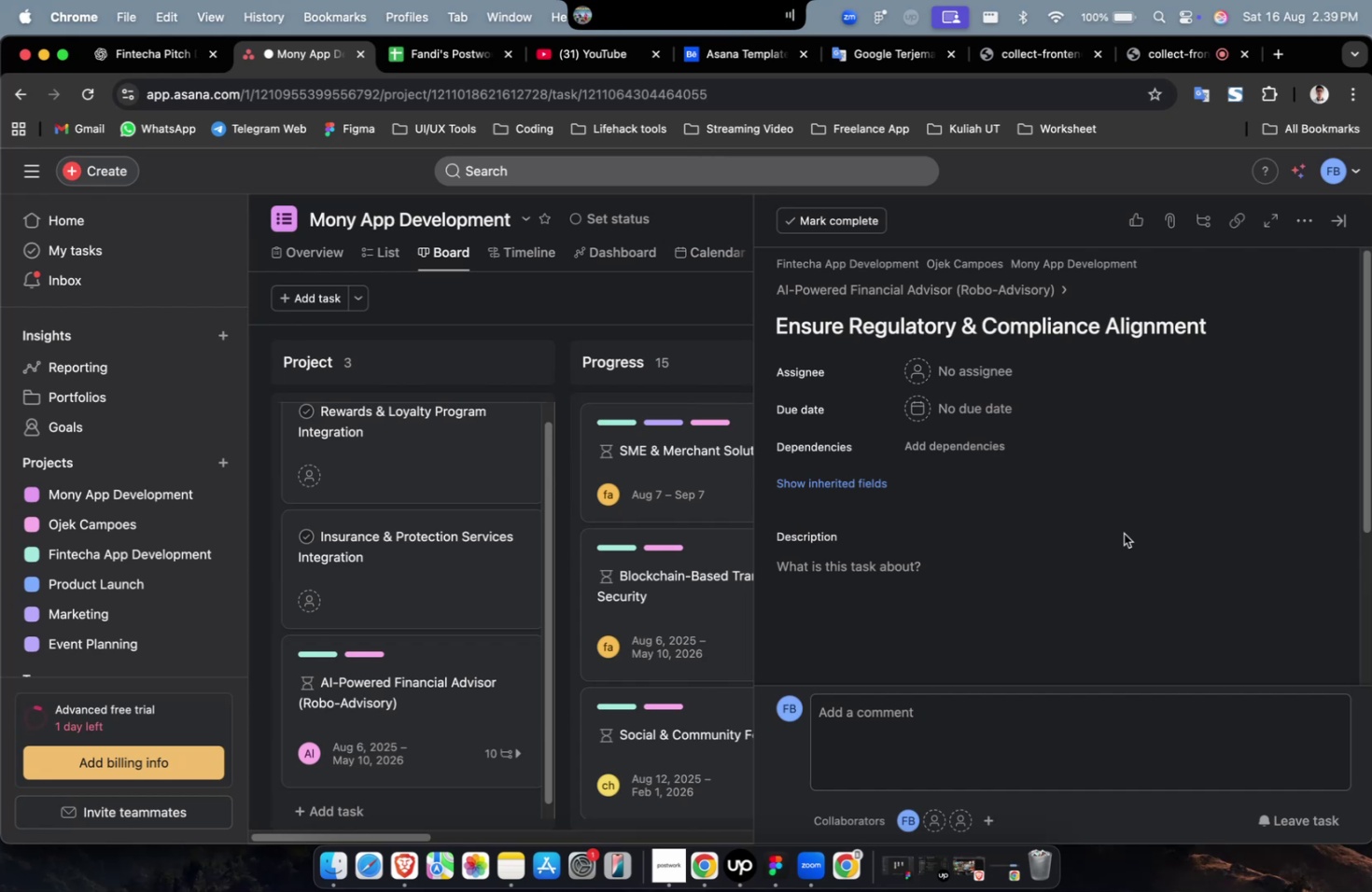 
wait(28.33)
 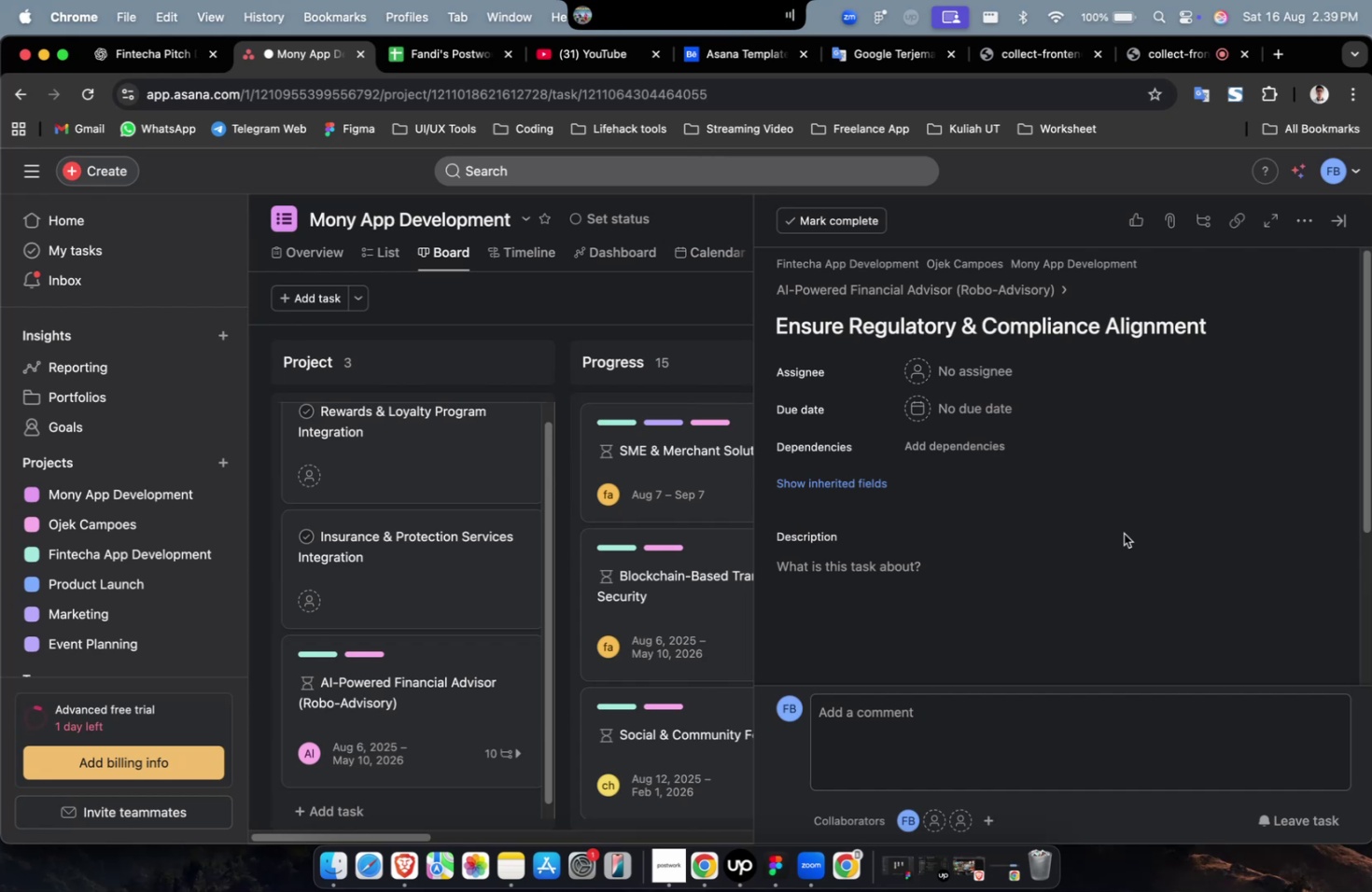 
triple_click([983, 375])
 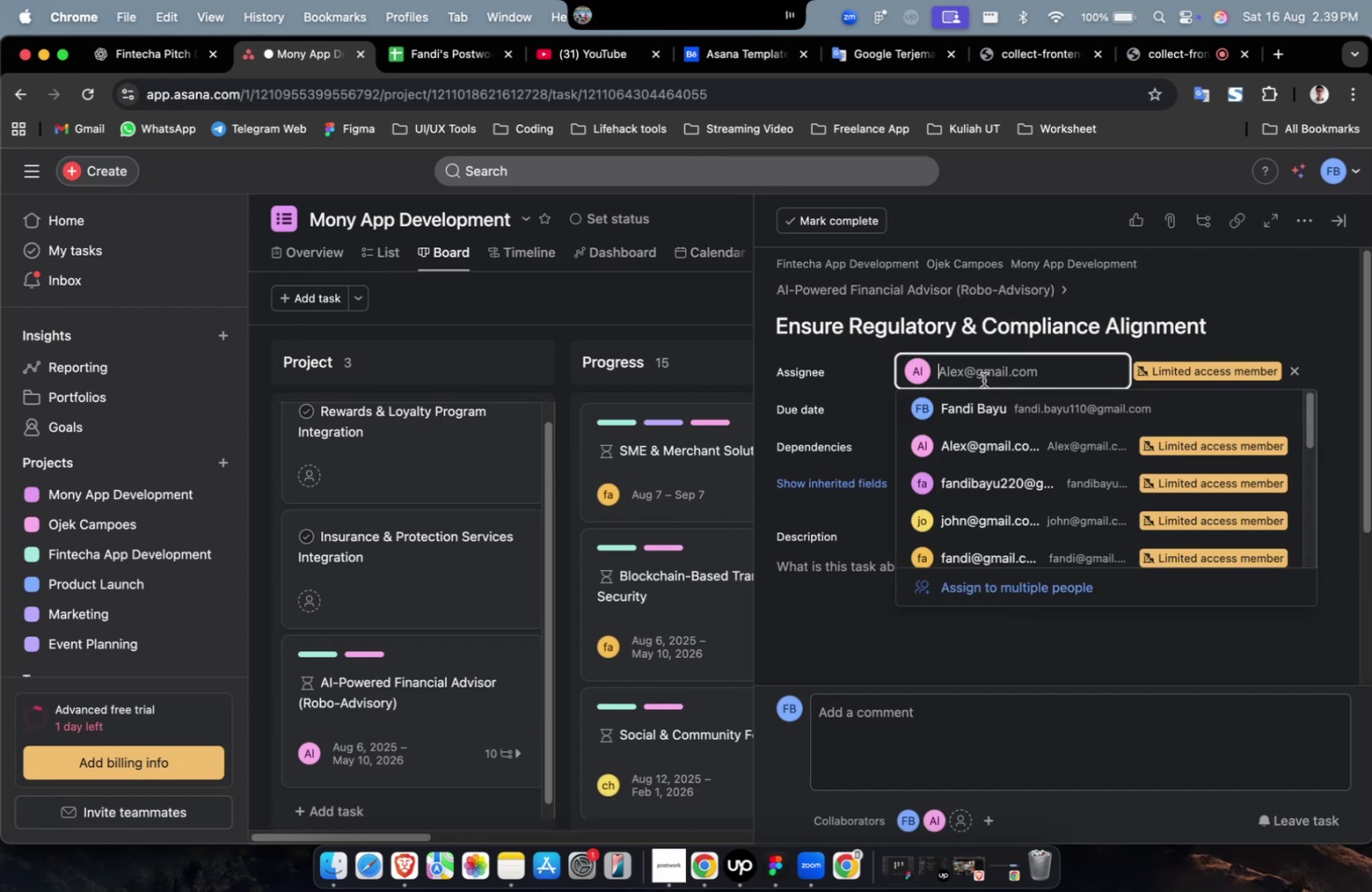 
scroll: coordinate [995, 431], scroll_direction: down, amount: 9.0
 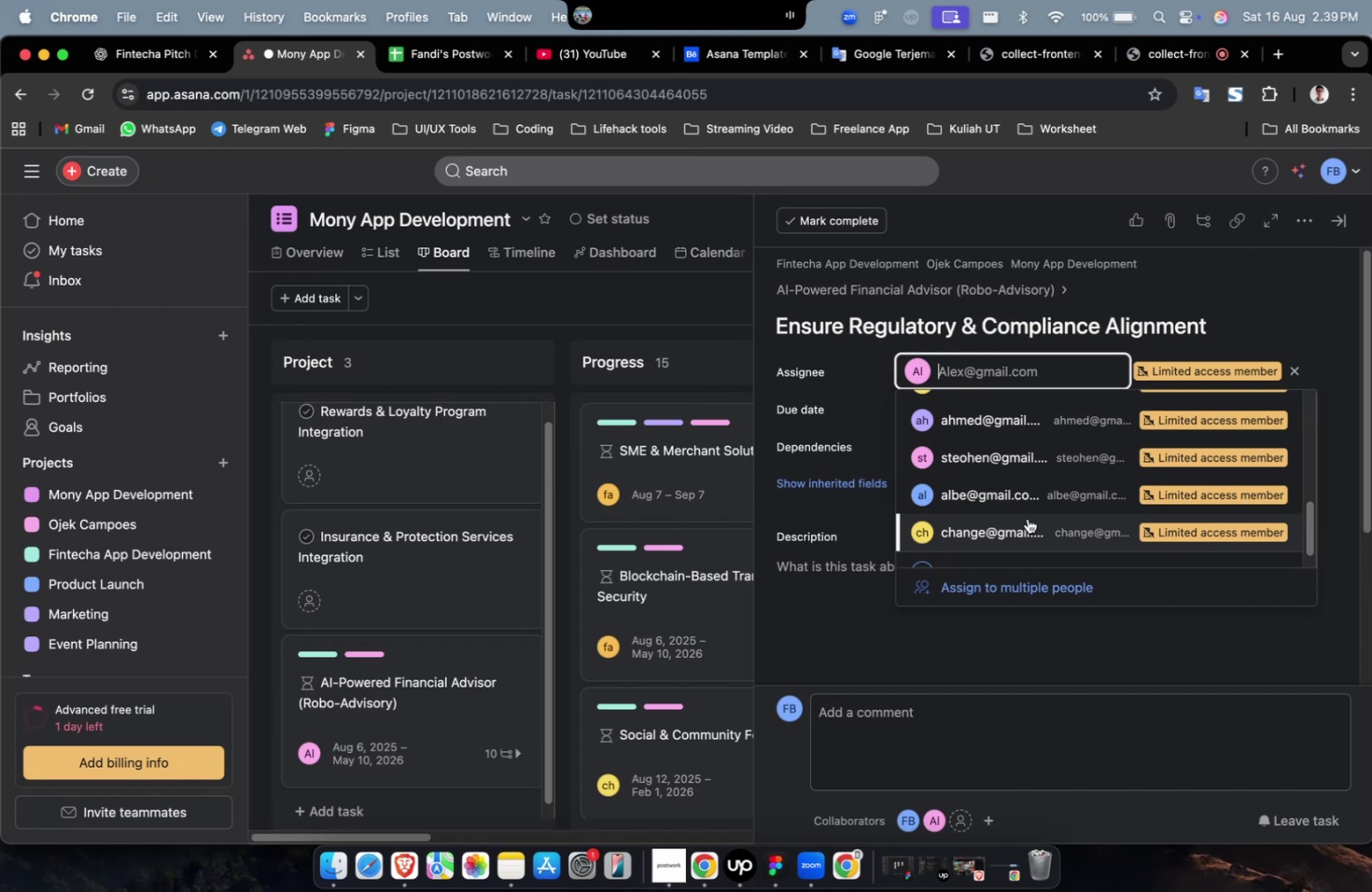 
left_click([1028, 518])
 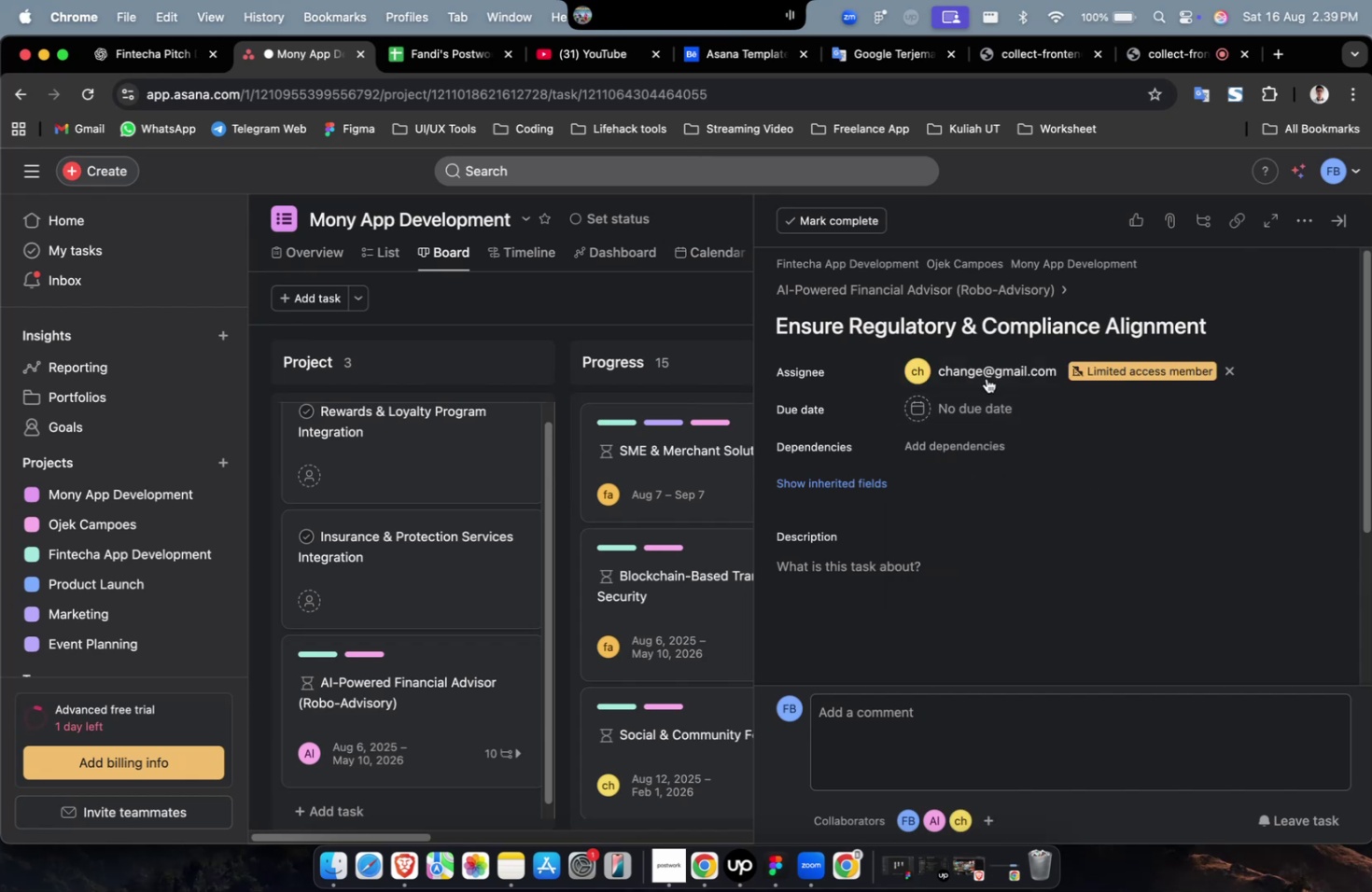 
double_click([986, 378])
 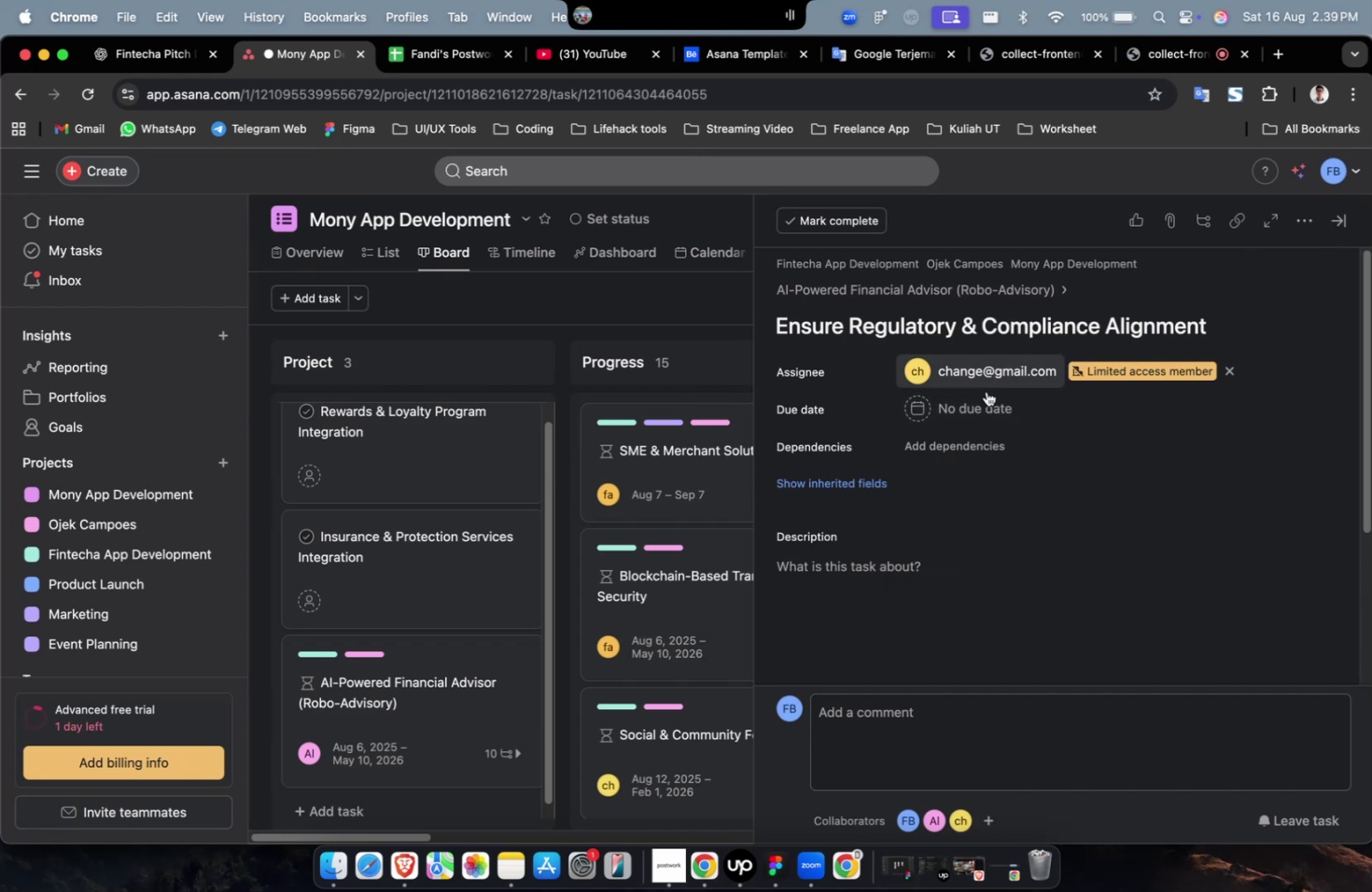 
scroll: coordinate [991, 495], scroll_direction: down, amount: 23.0
 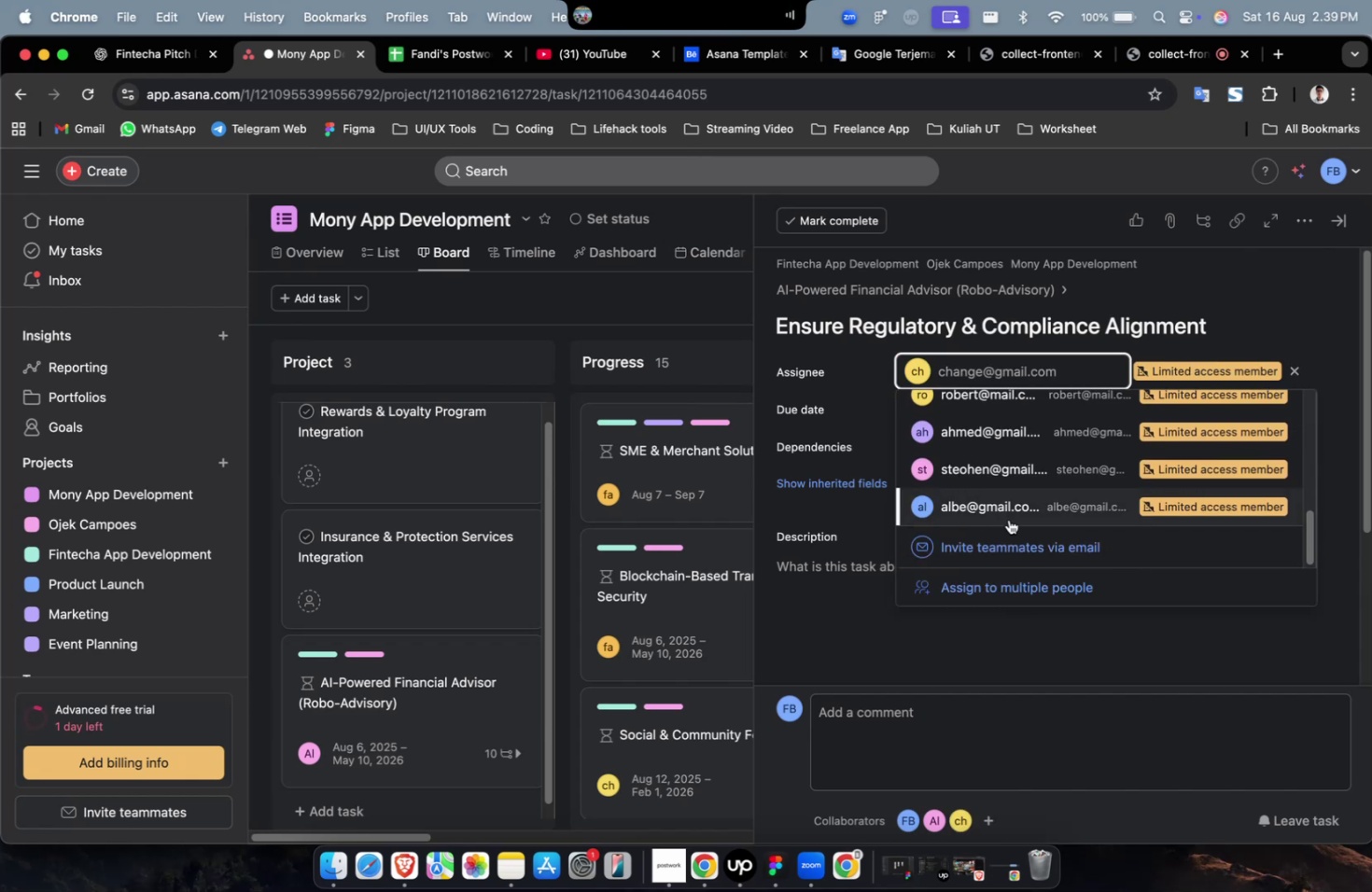 
left_click([1012, 522])
 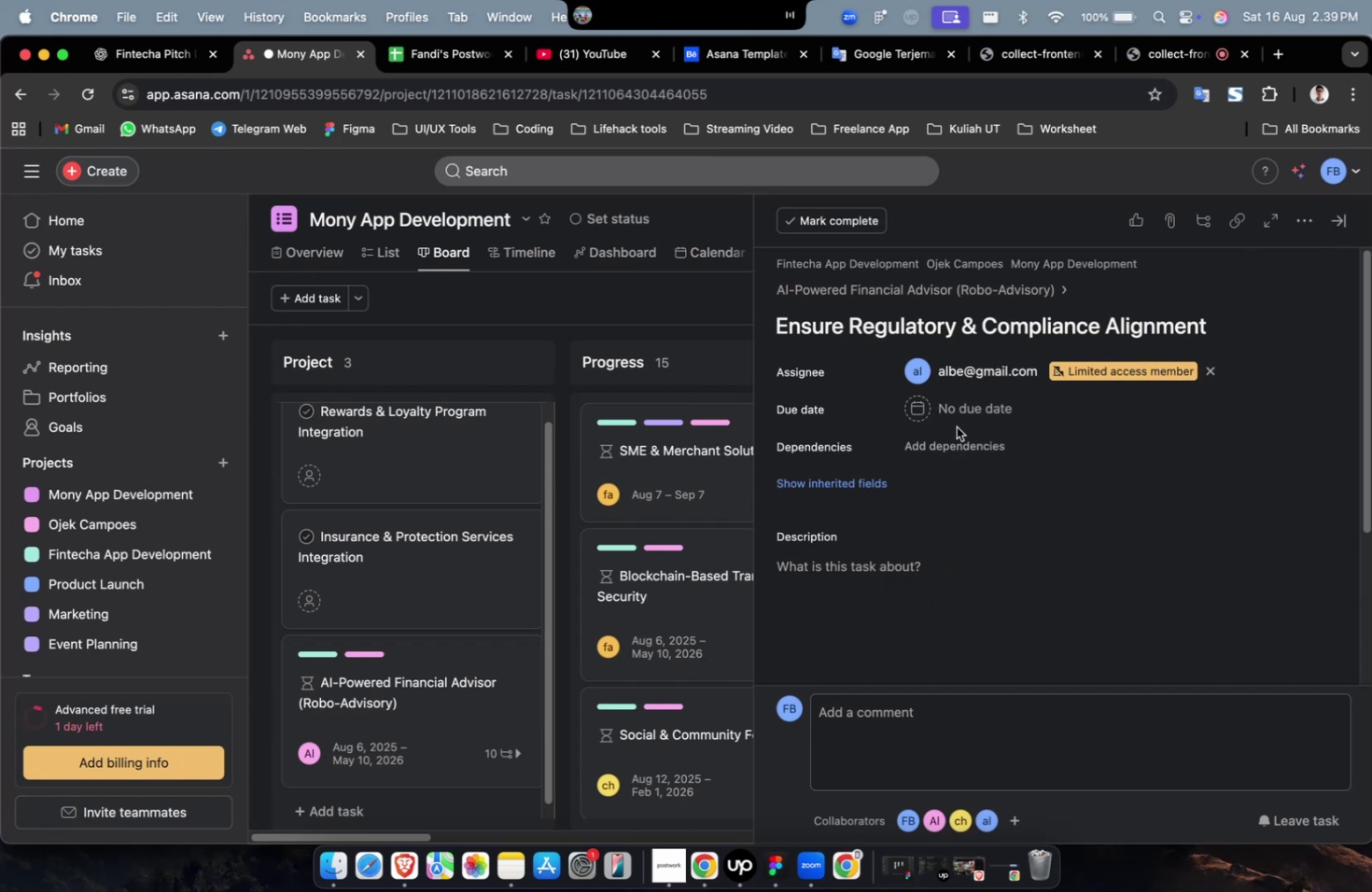 
double_click([958, 410])
 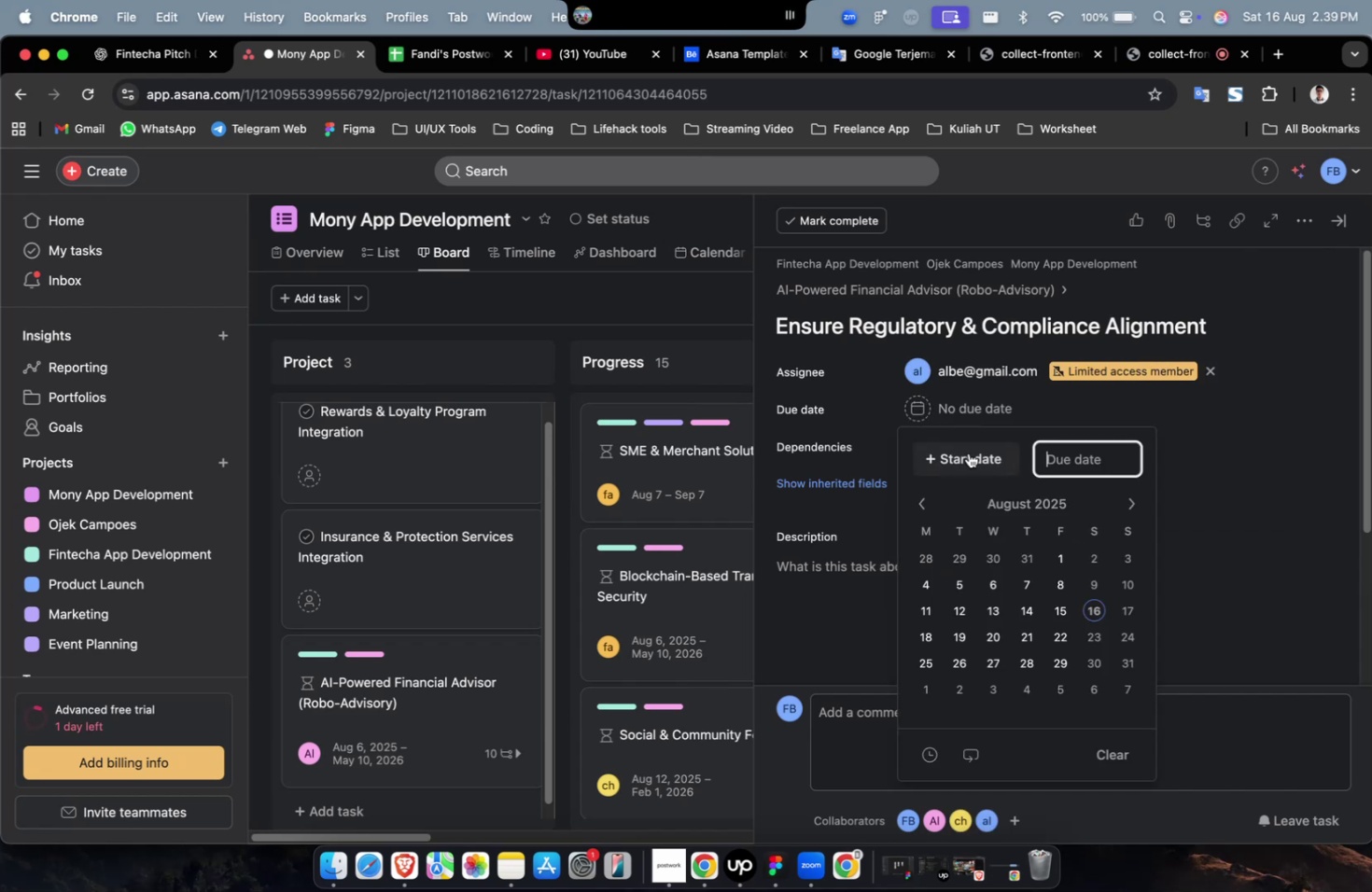 
triple_click([968, 454])
 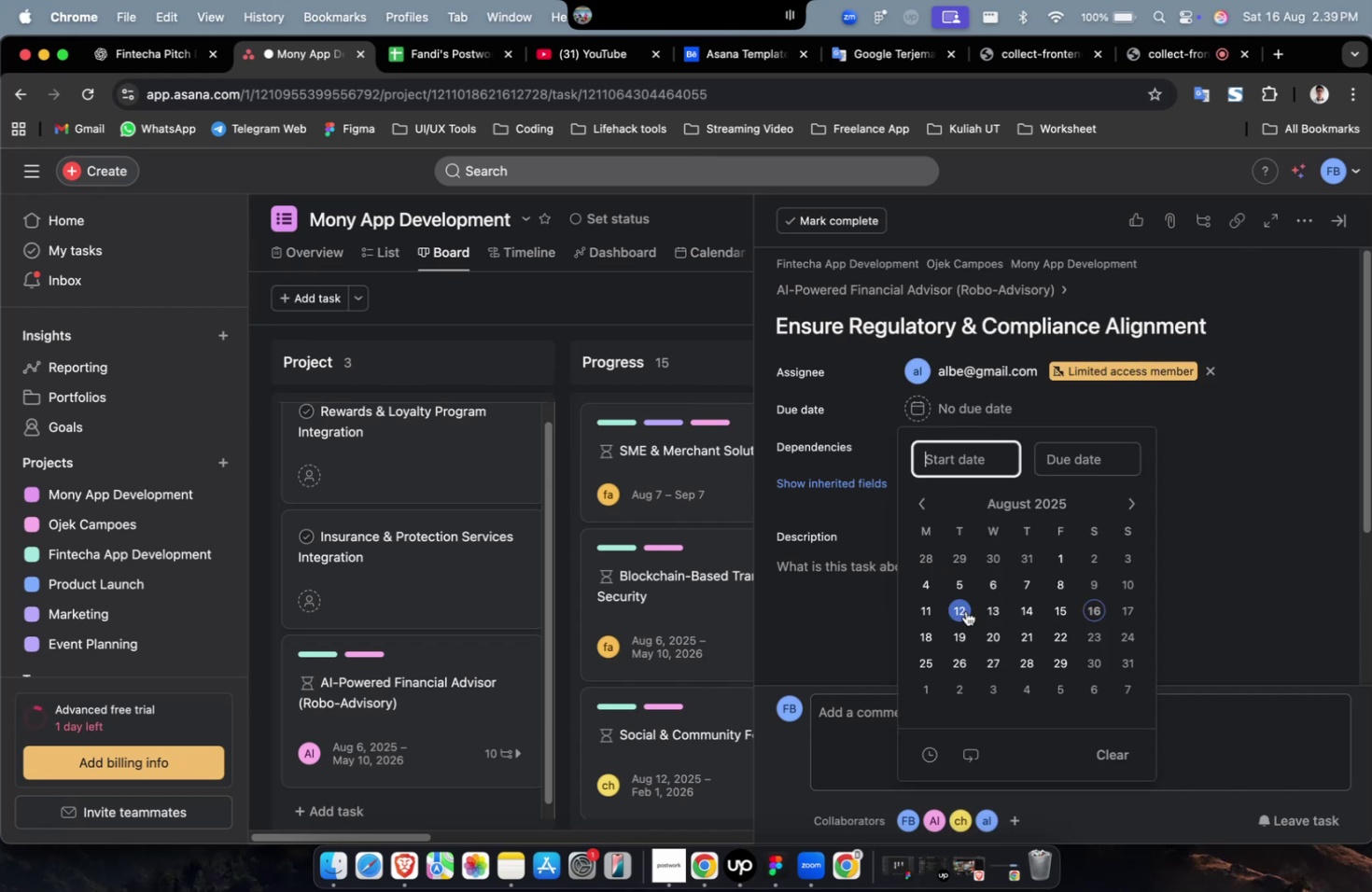 
triple_click([966, 608])
 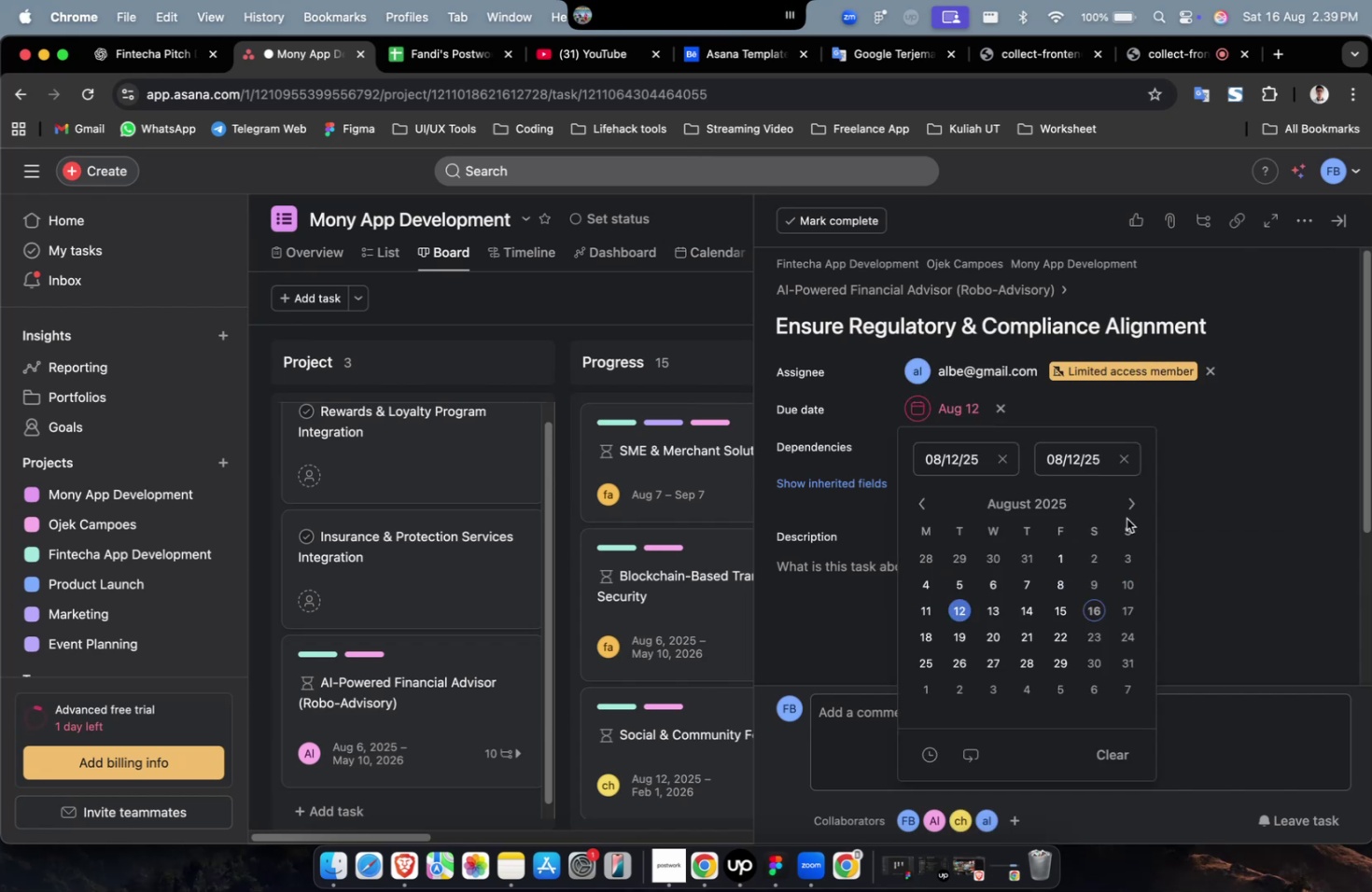 
triple_click([1126, 509])
 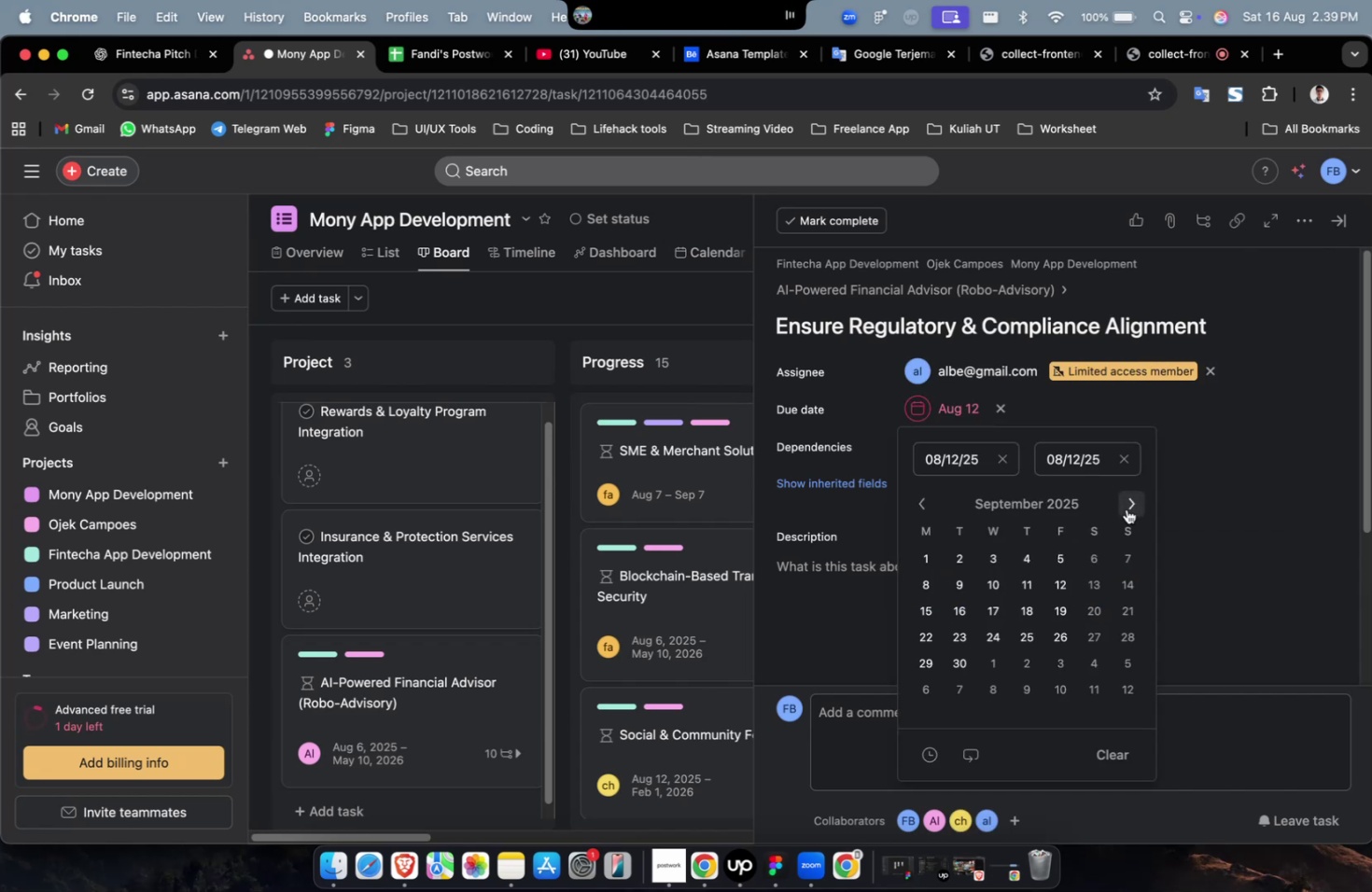 
triple_click([1126, 509])
 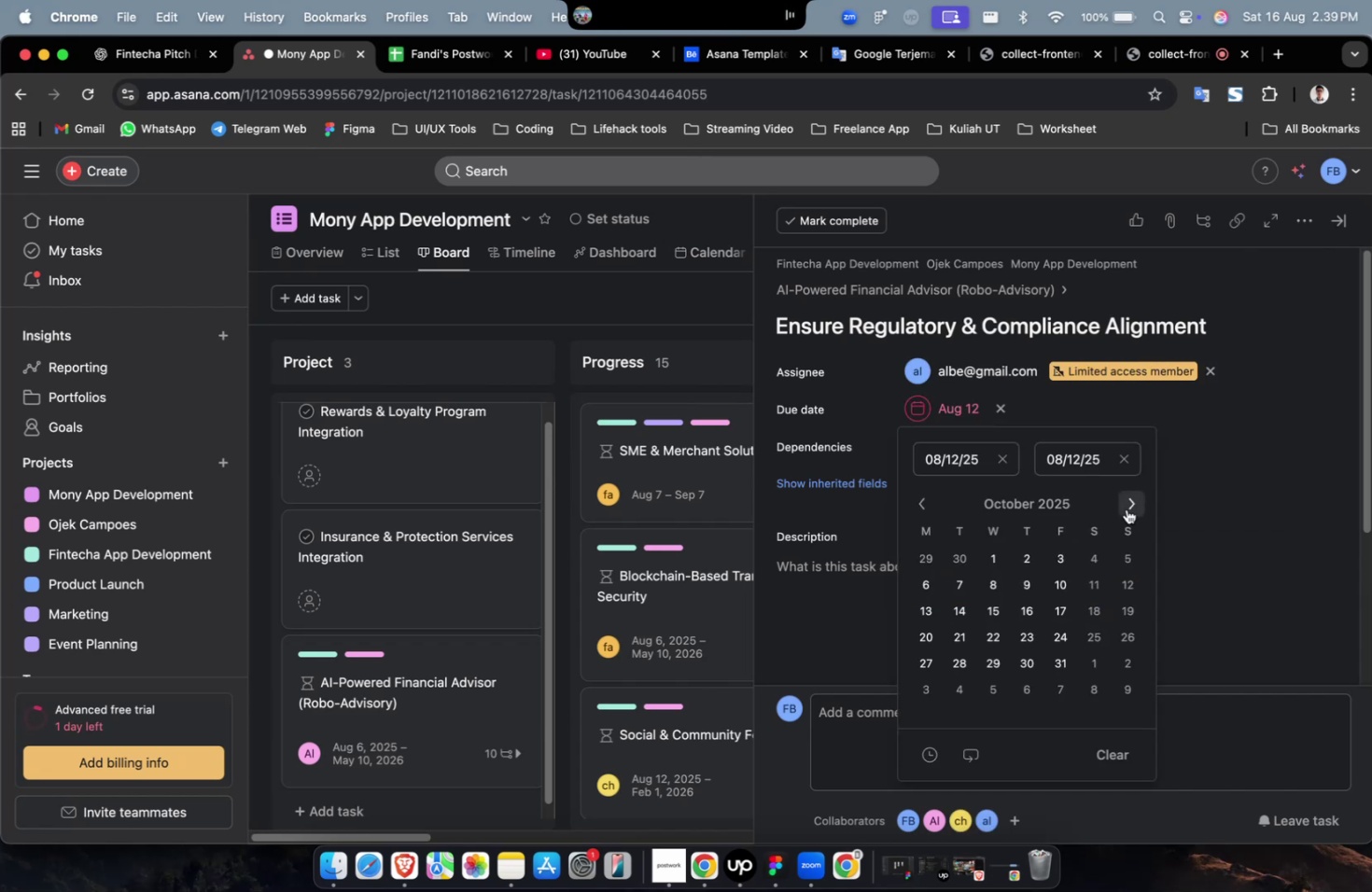 
triple_click([1126, 509])
 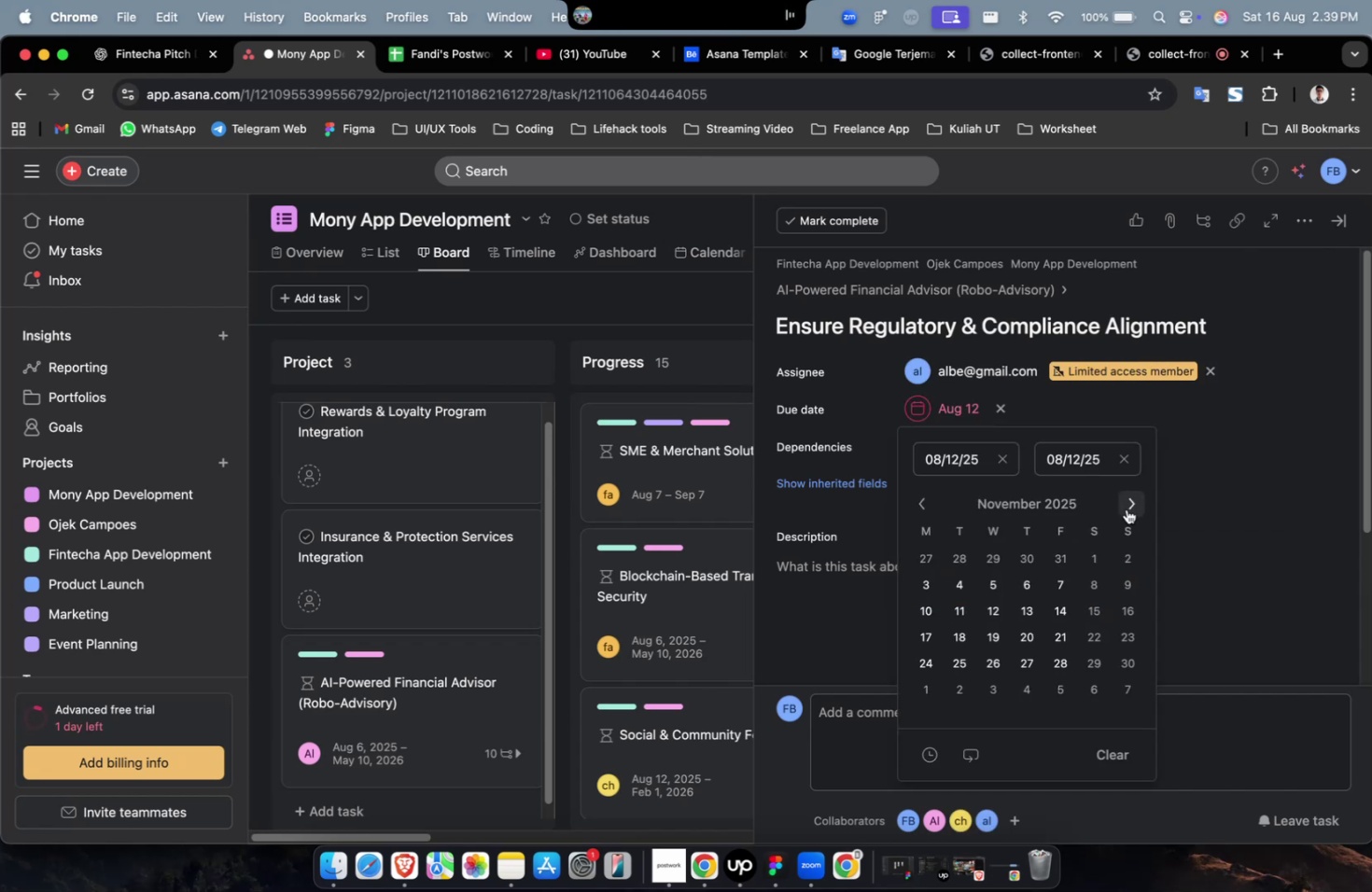 
triple_click([1126, 509])
 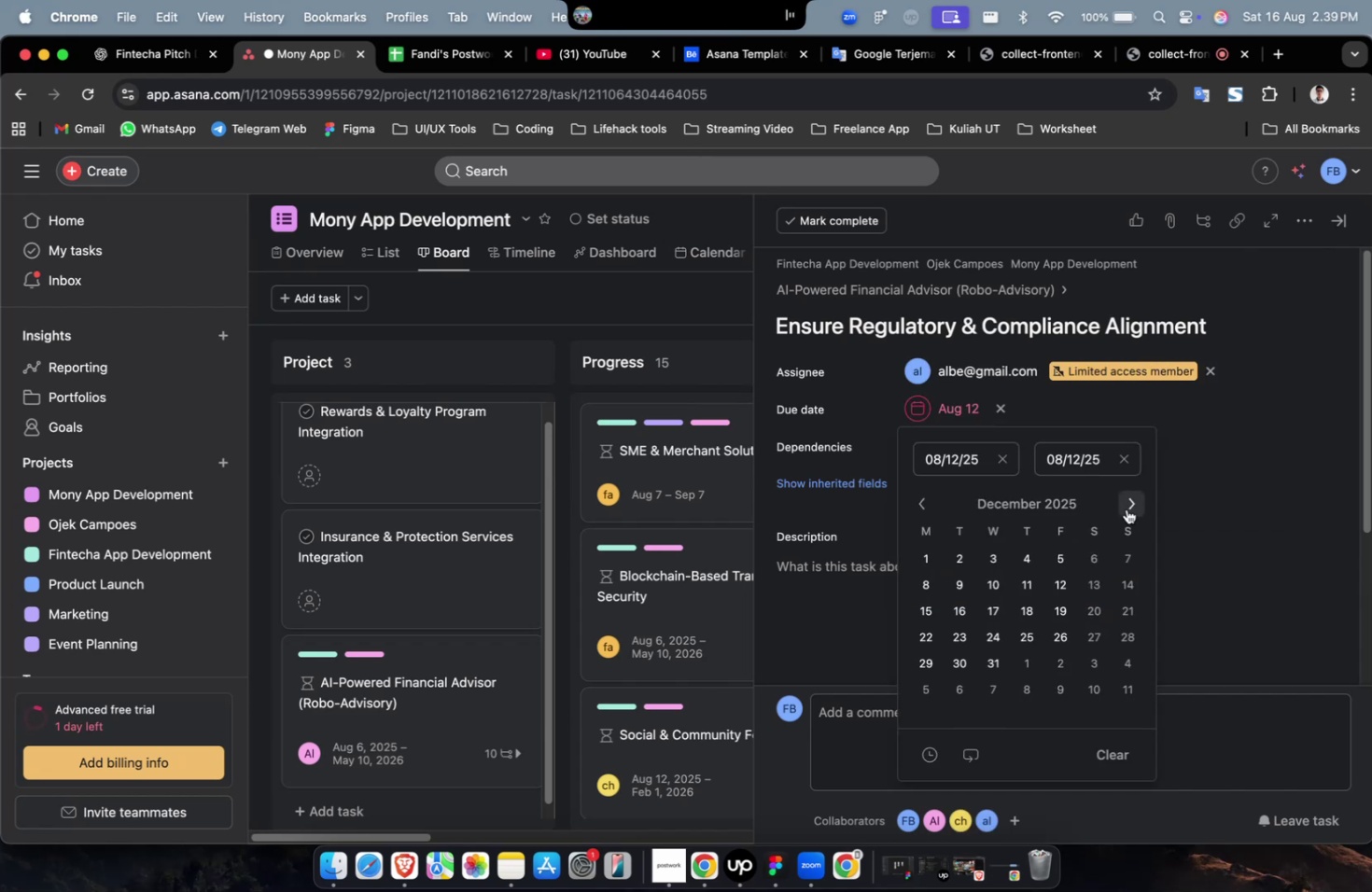 
triple_click([1126, 509])
 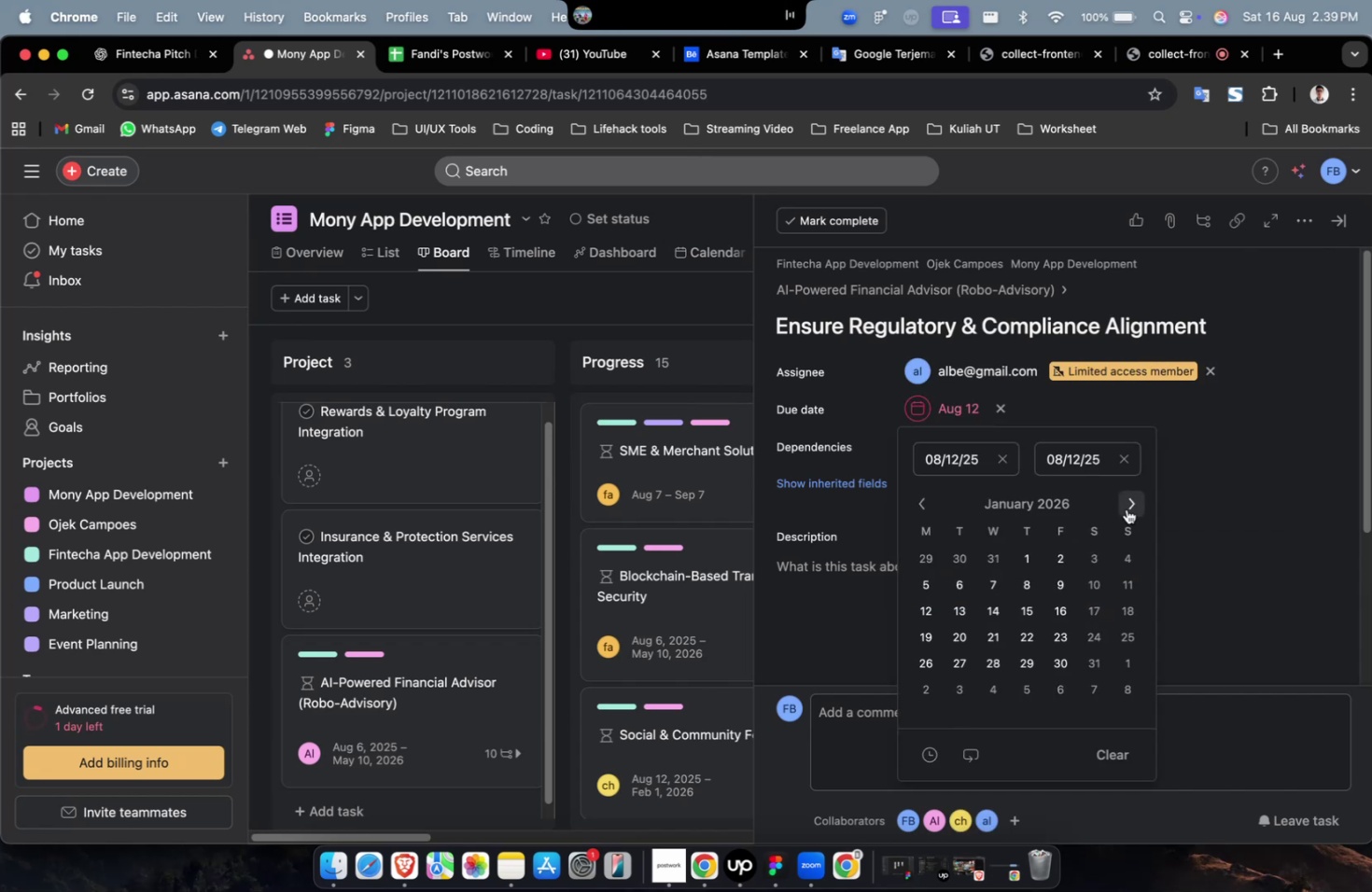 
triple_click([1126, 509])
 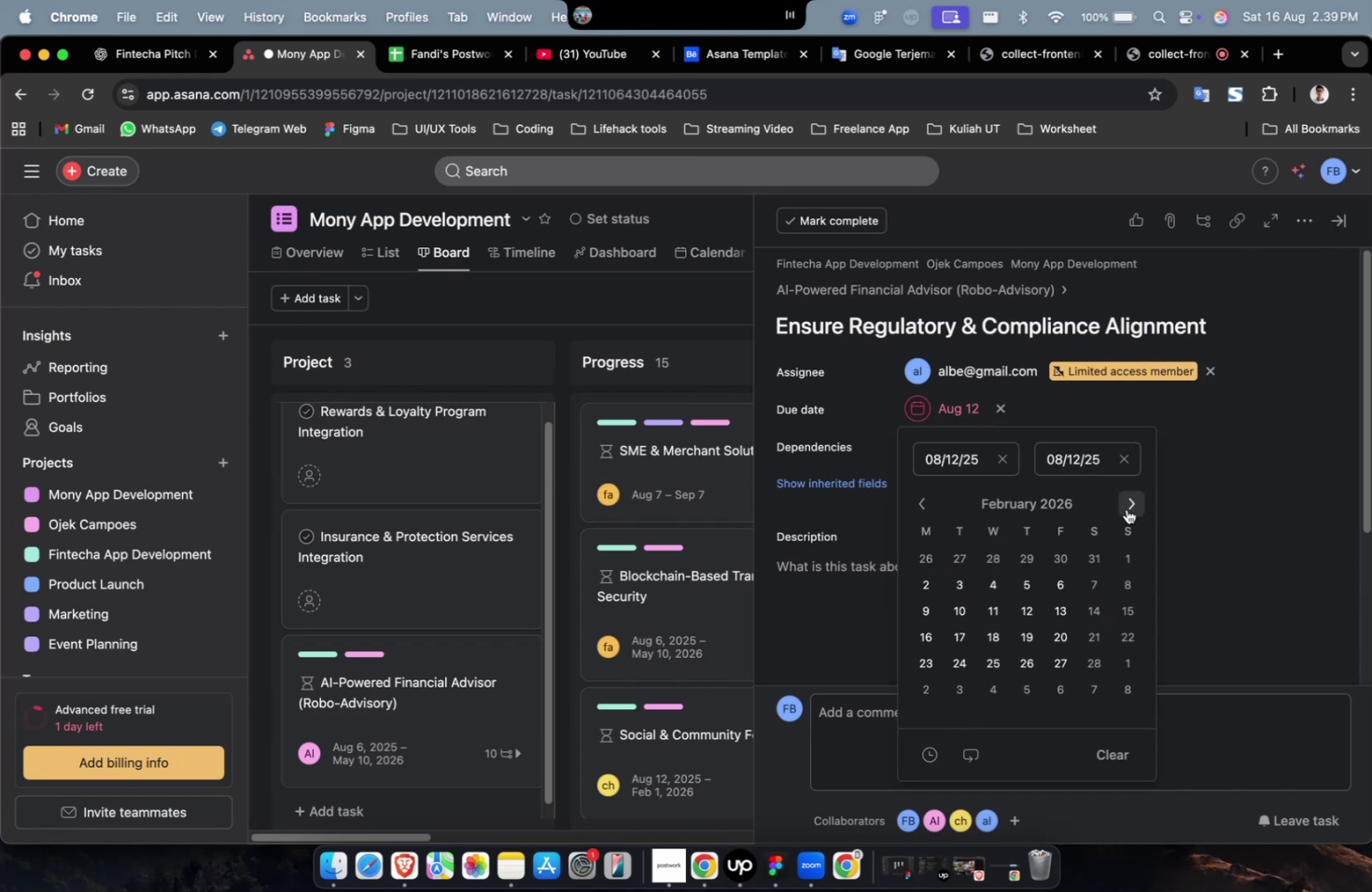 
triple_click([1126, 509])
 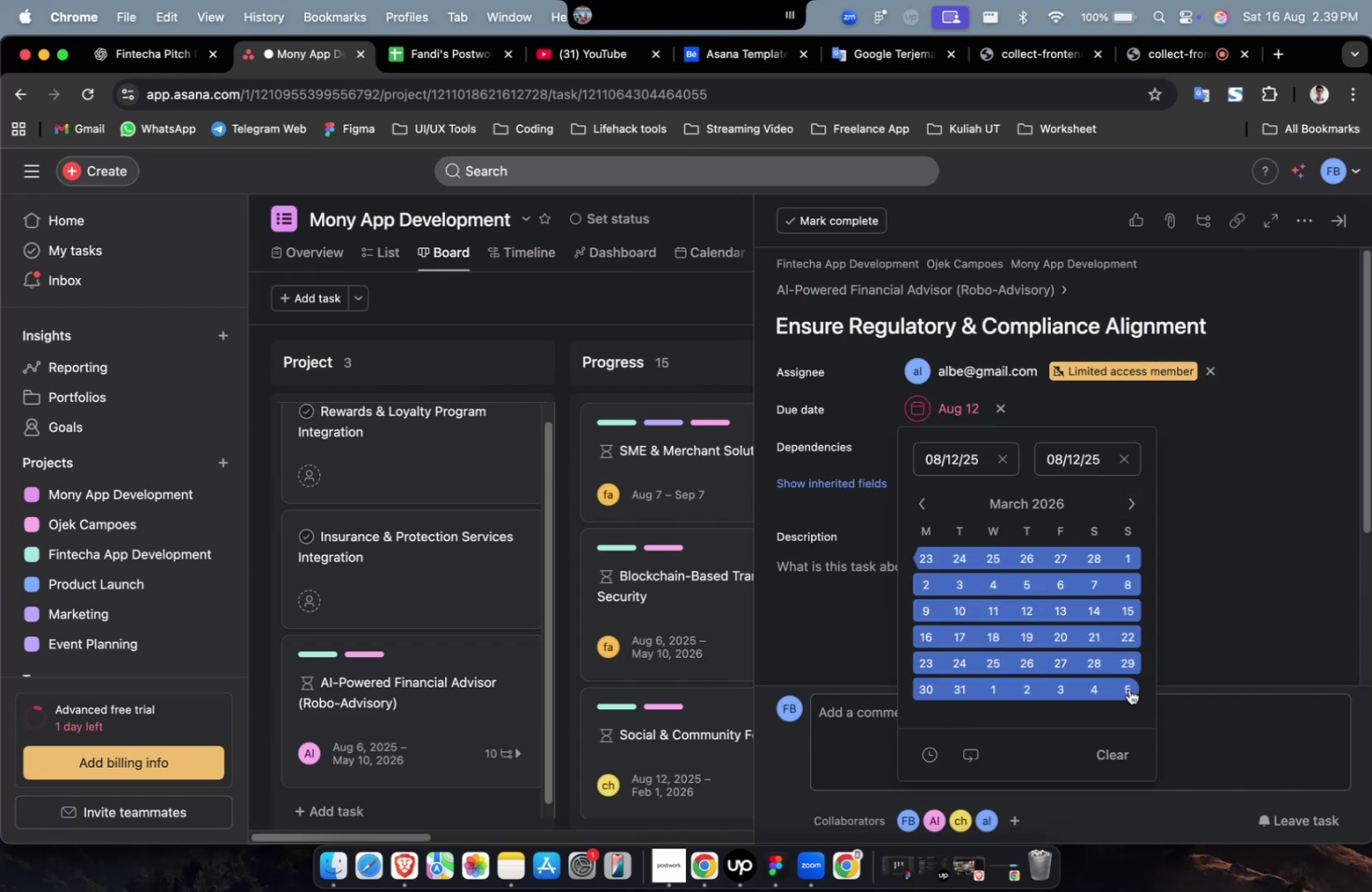 
triple_click([1128, 690])
 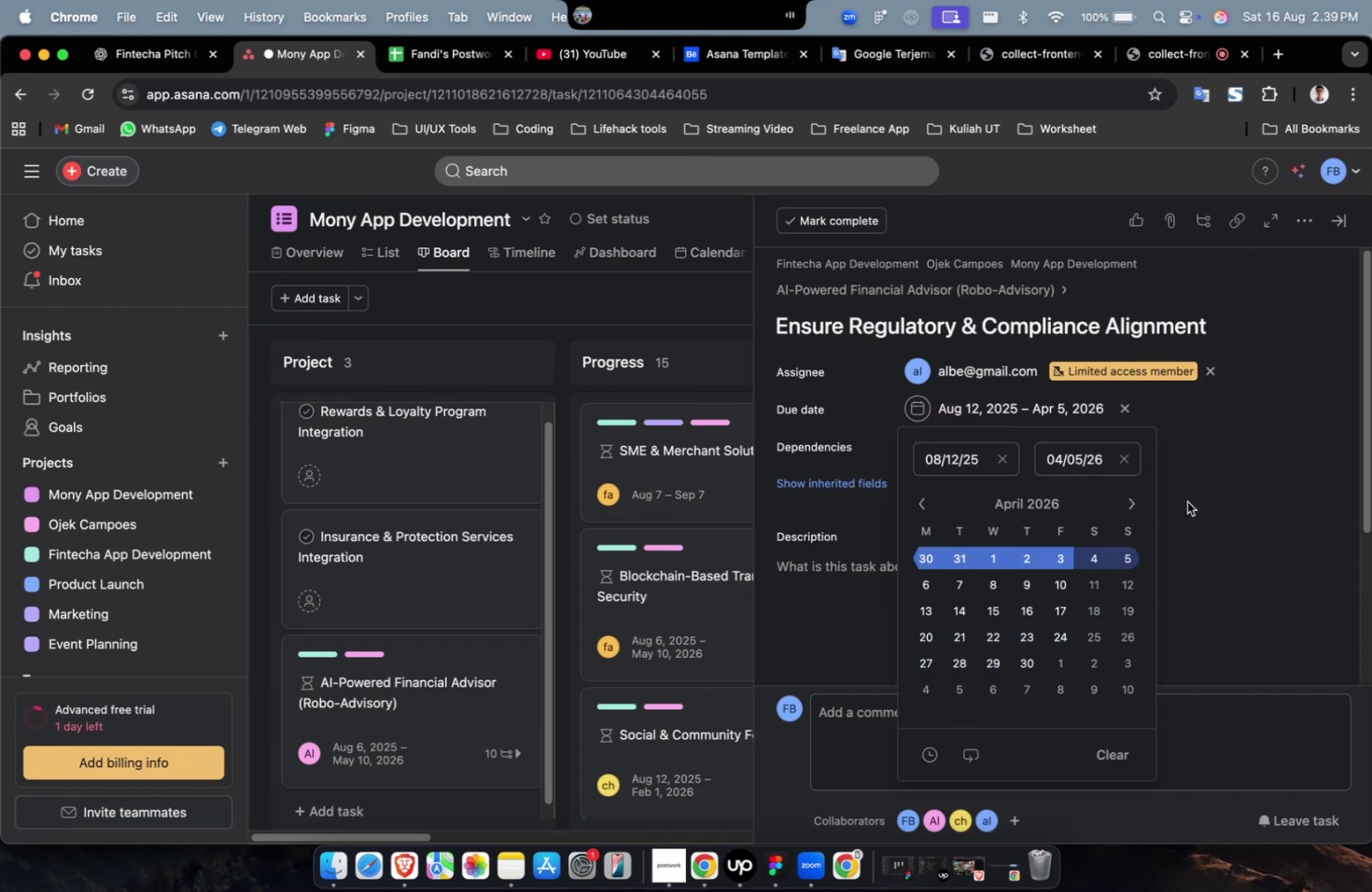 
triple_click([1224, 463])
 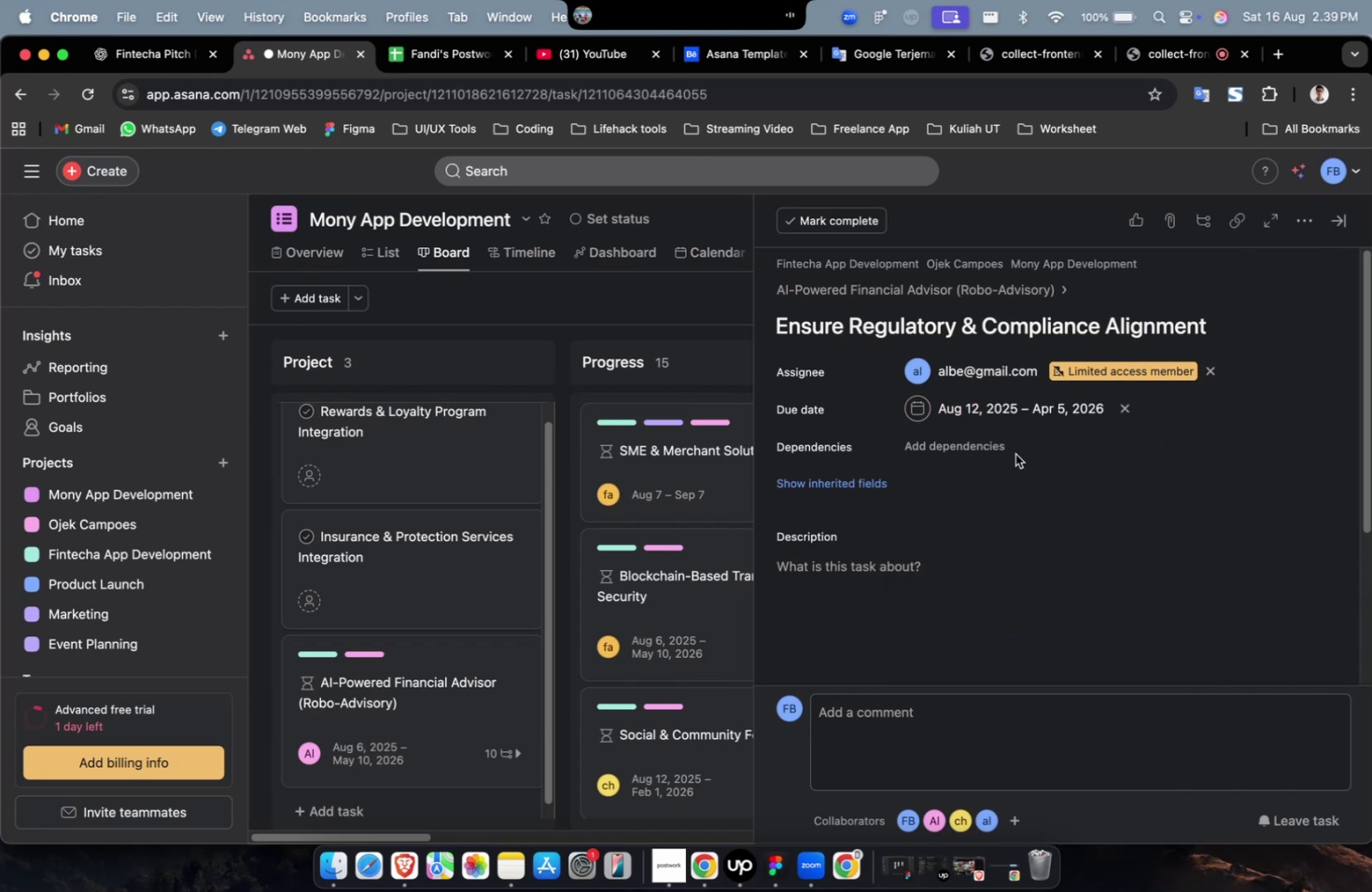 
triple_click([977, 453])
 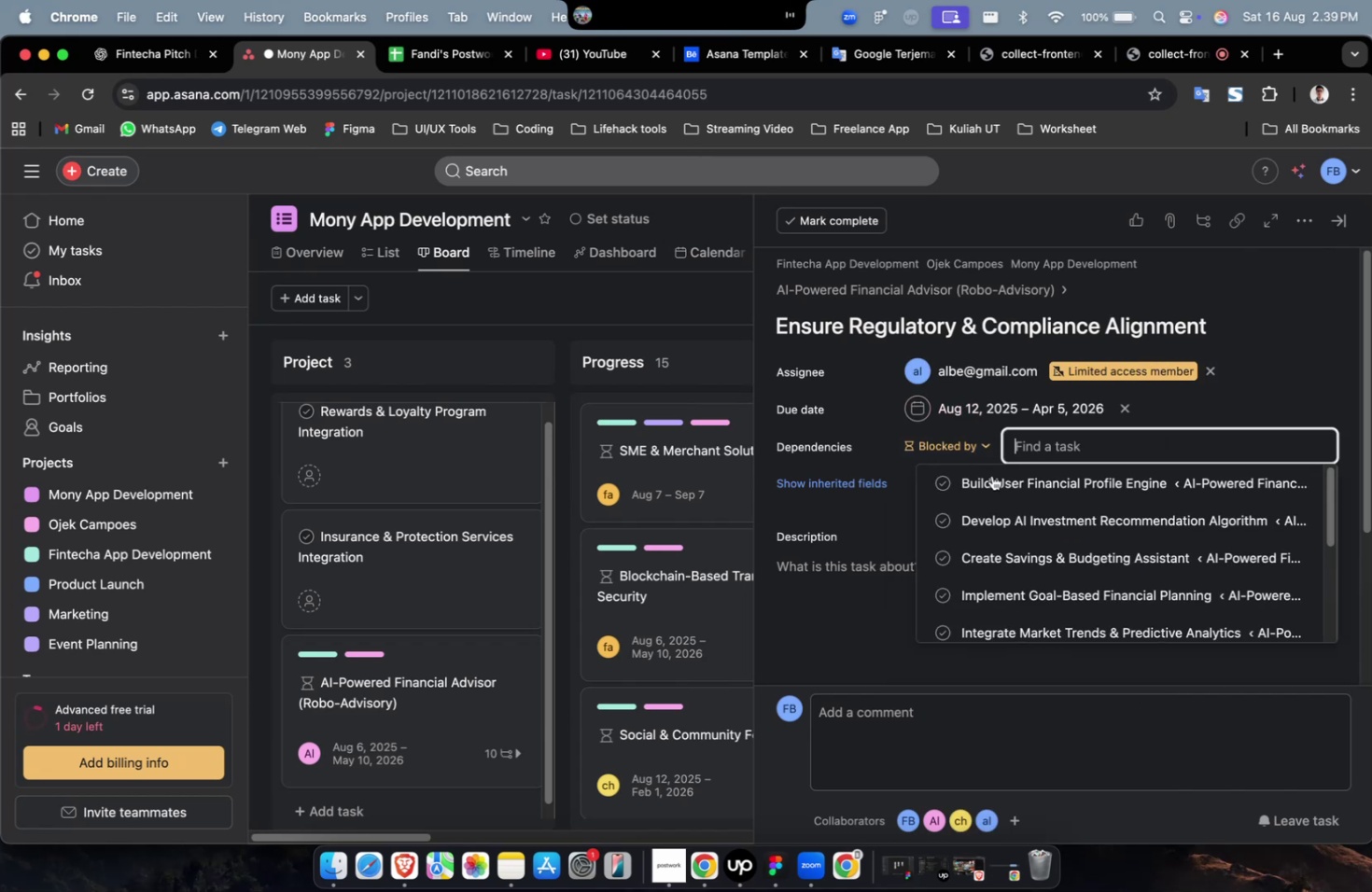 
triple_click([992, 475])
 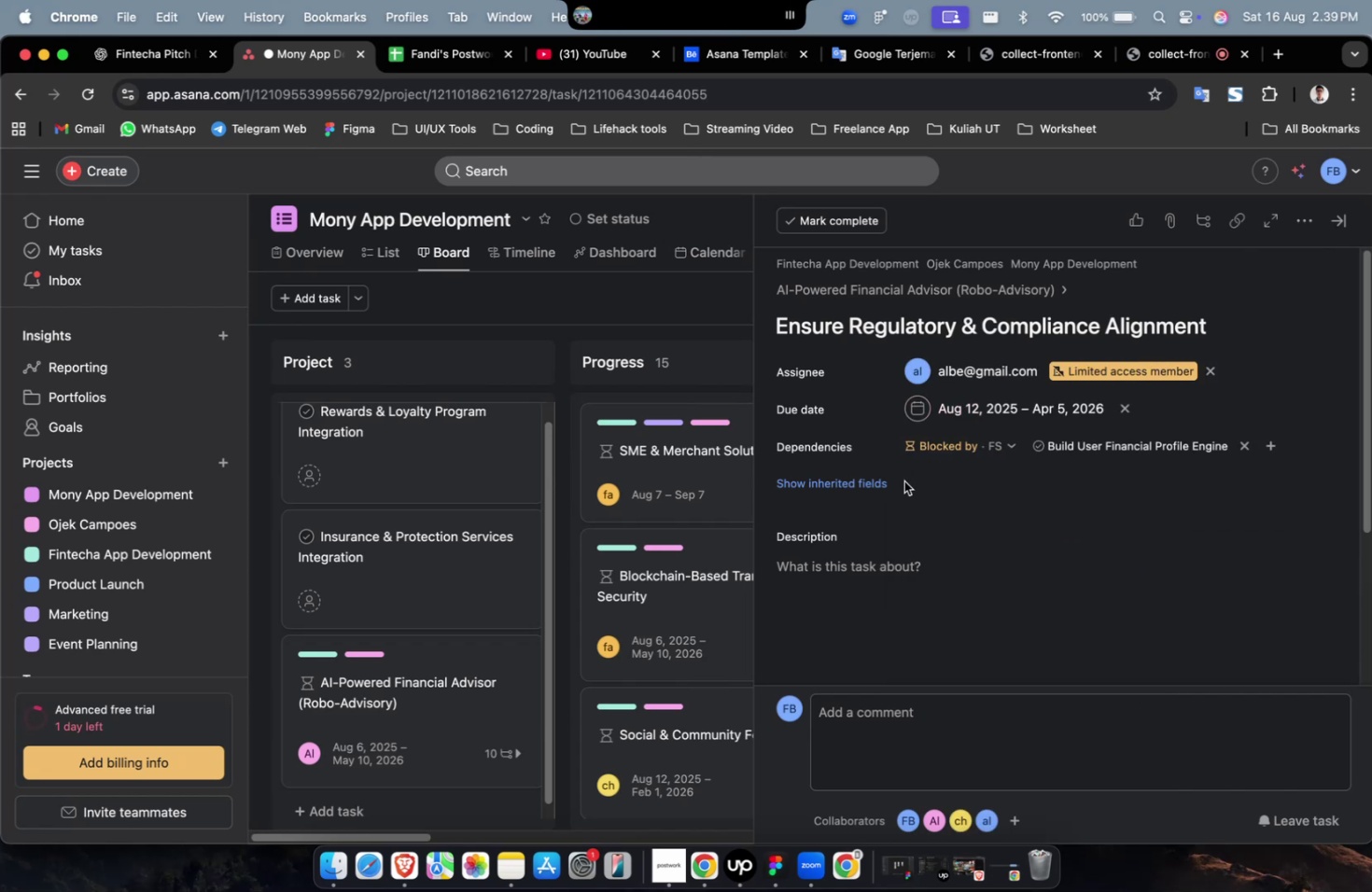 
triple_click([867, 474])
 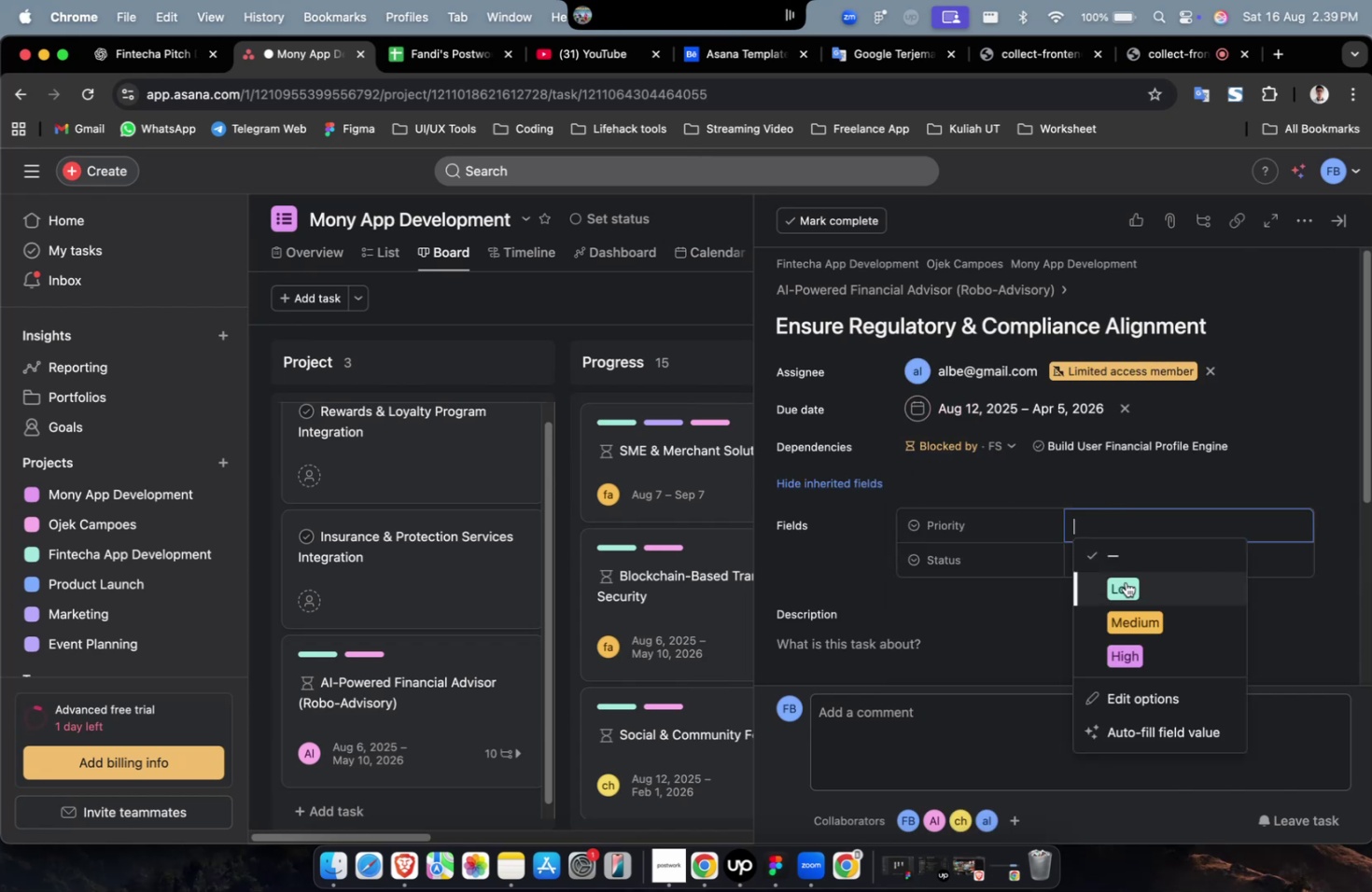 
triple_click([1128, 612])
 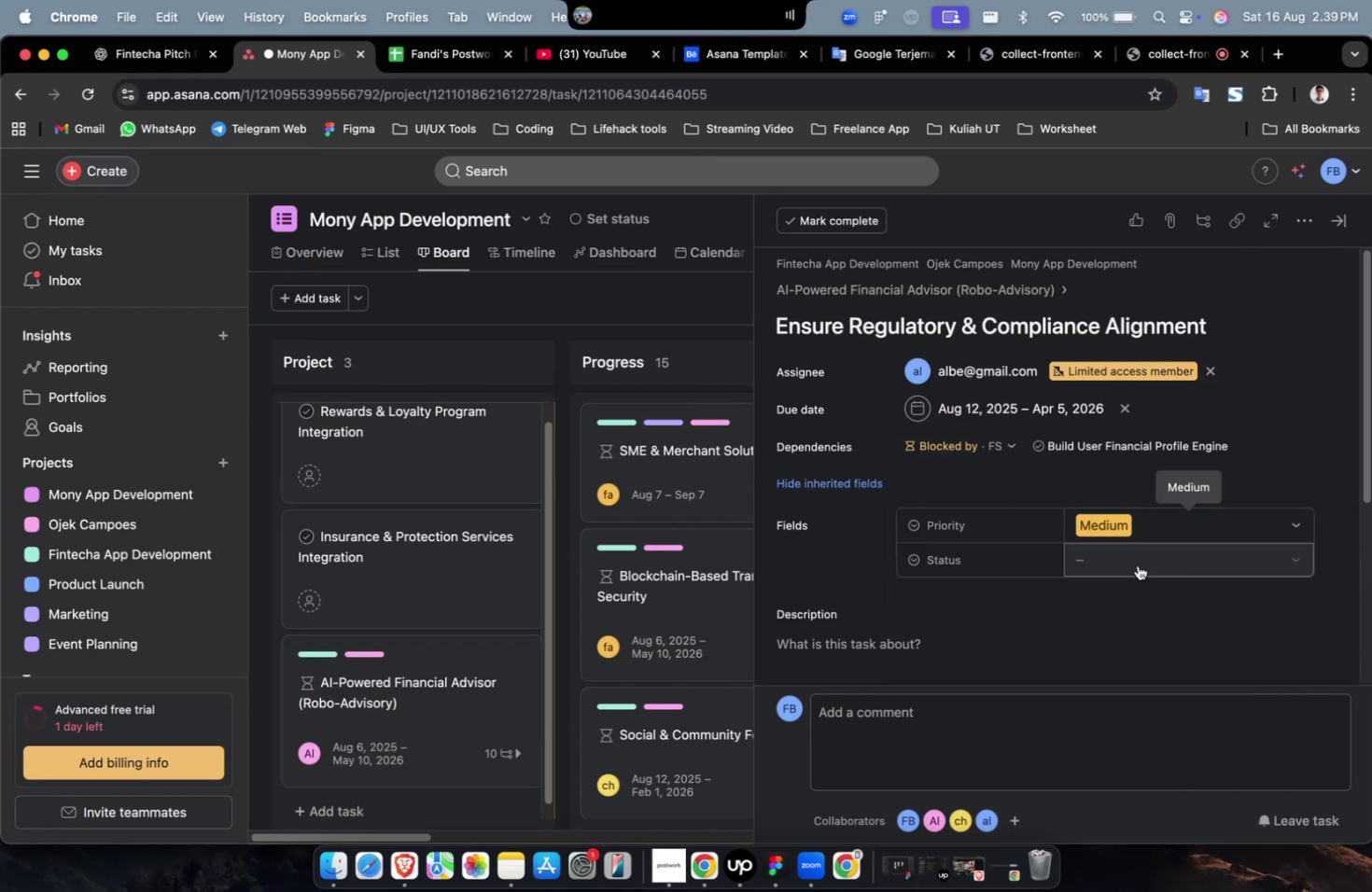 
triple_click([1137, 564])
 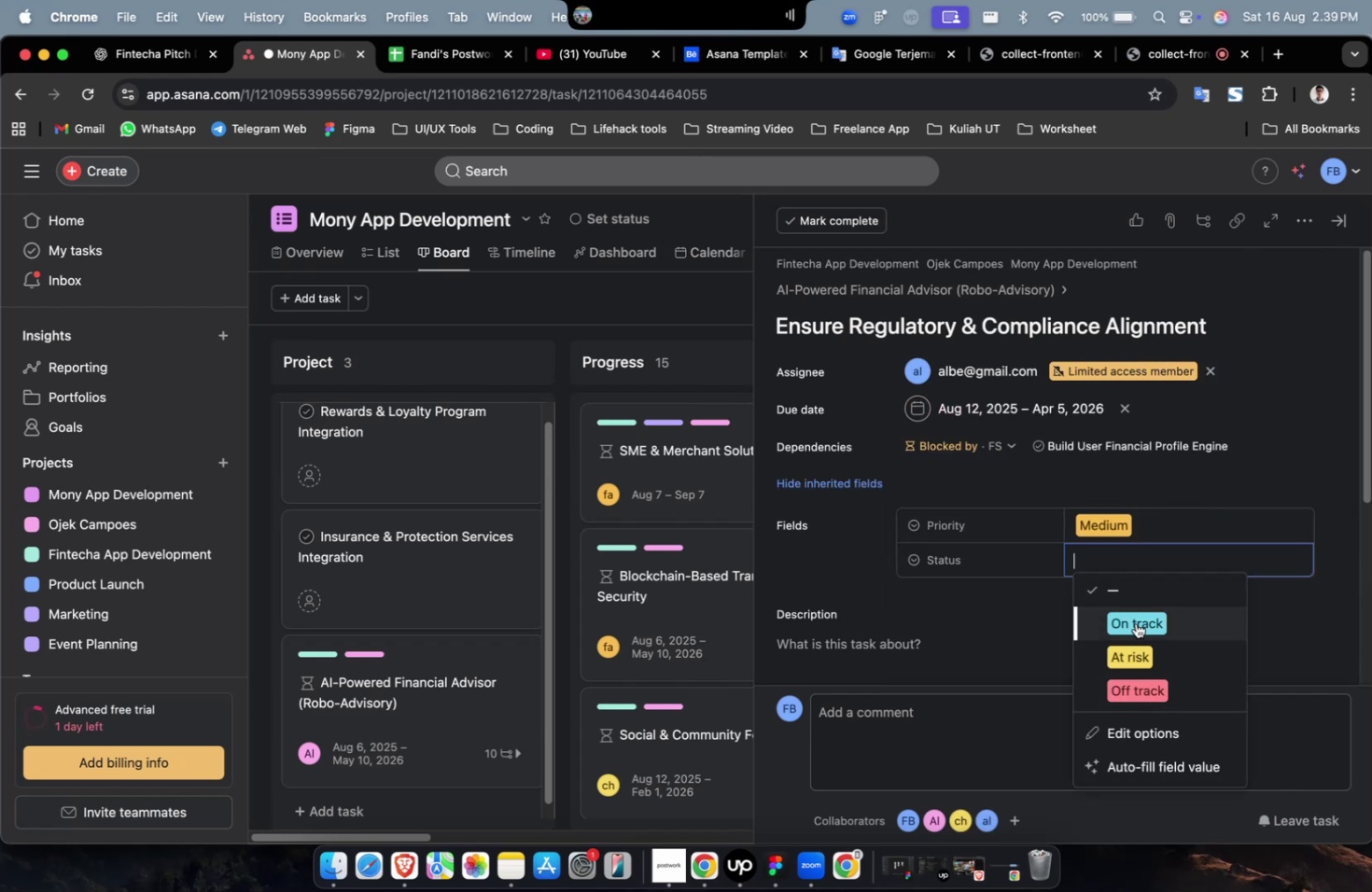 
triple_click([1135, 622])
 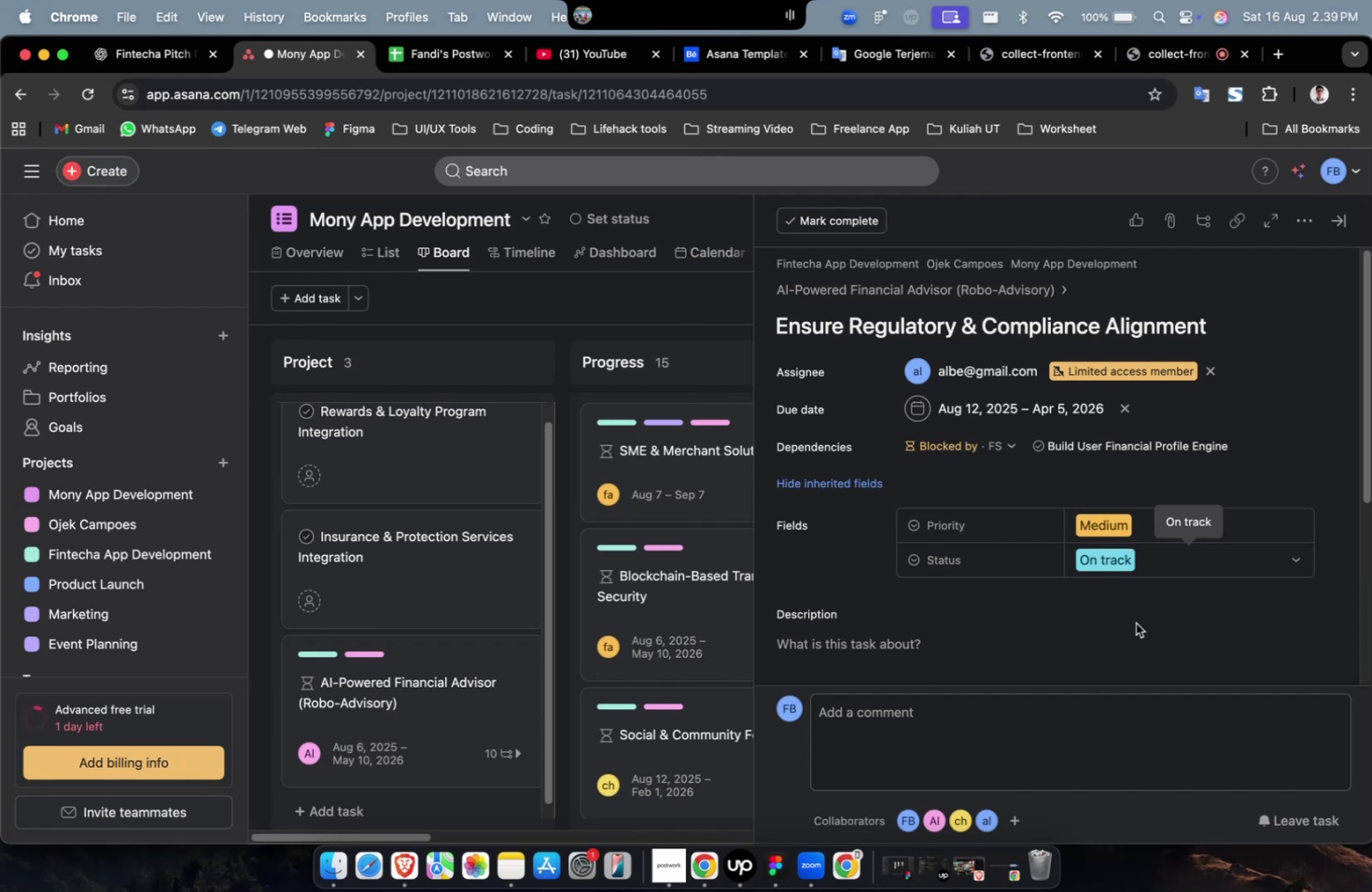 
key(VolumeDown)
 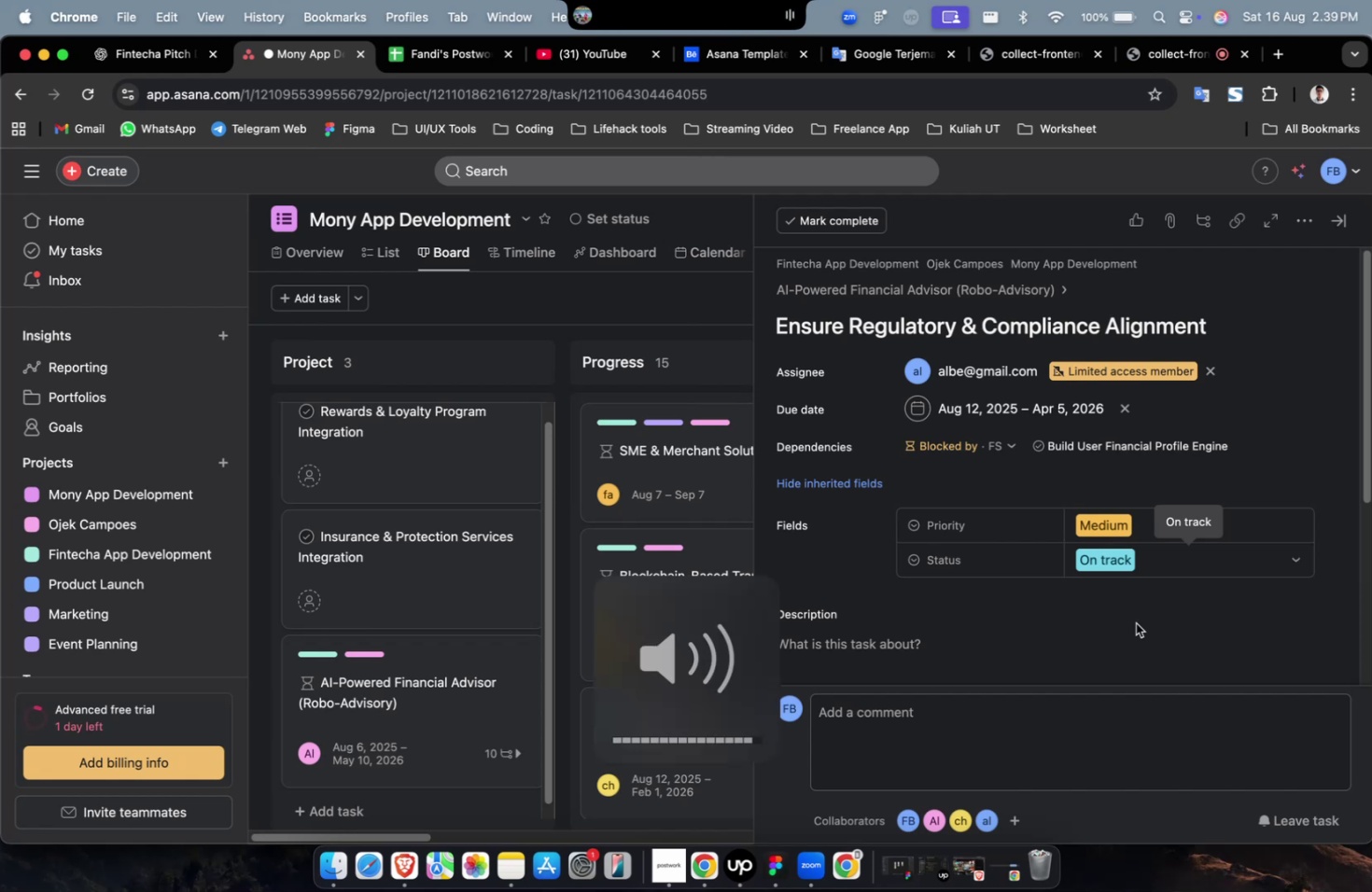 
key(VolumeDown)
 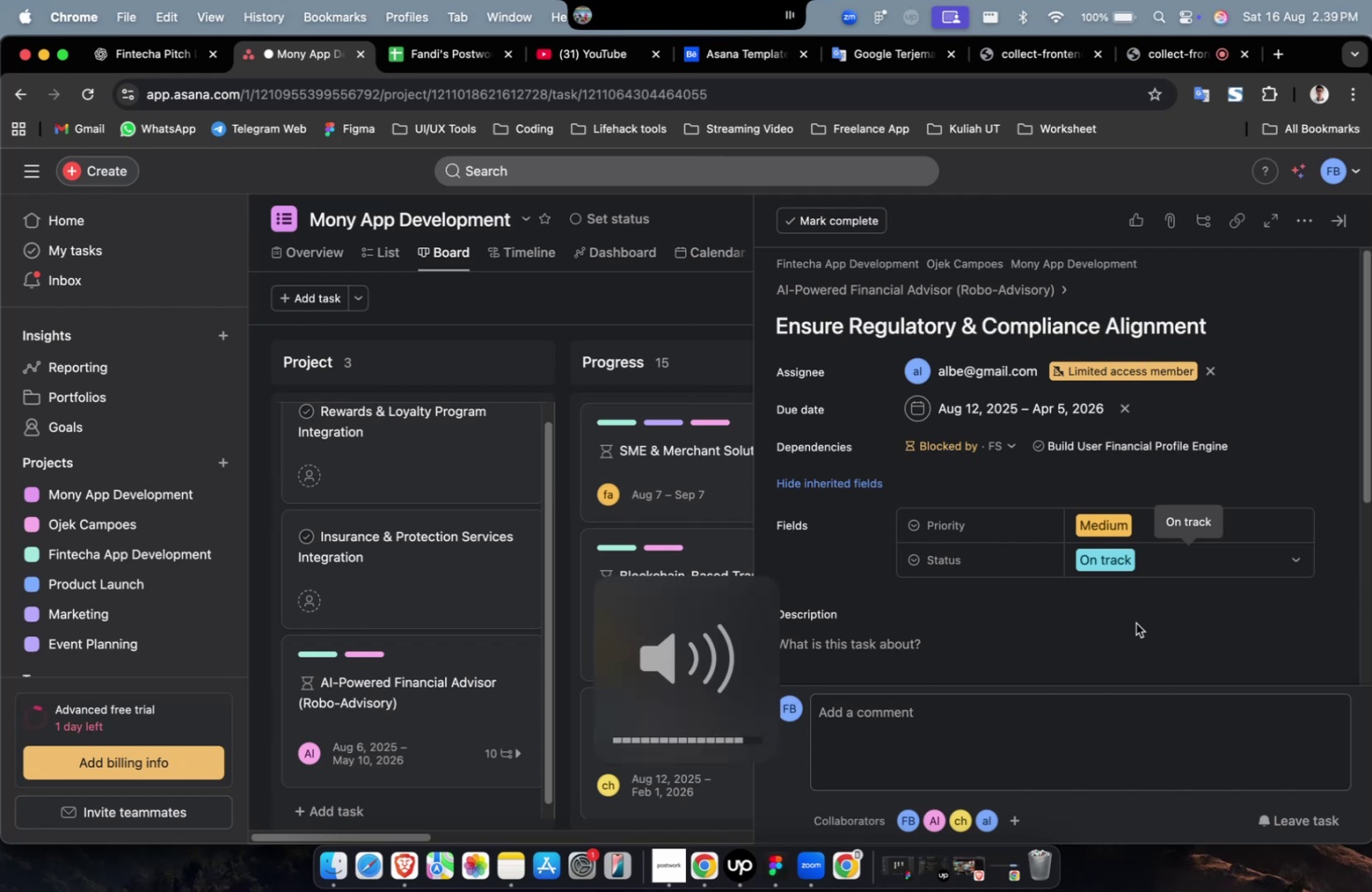 
key(VolumeDown)
 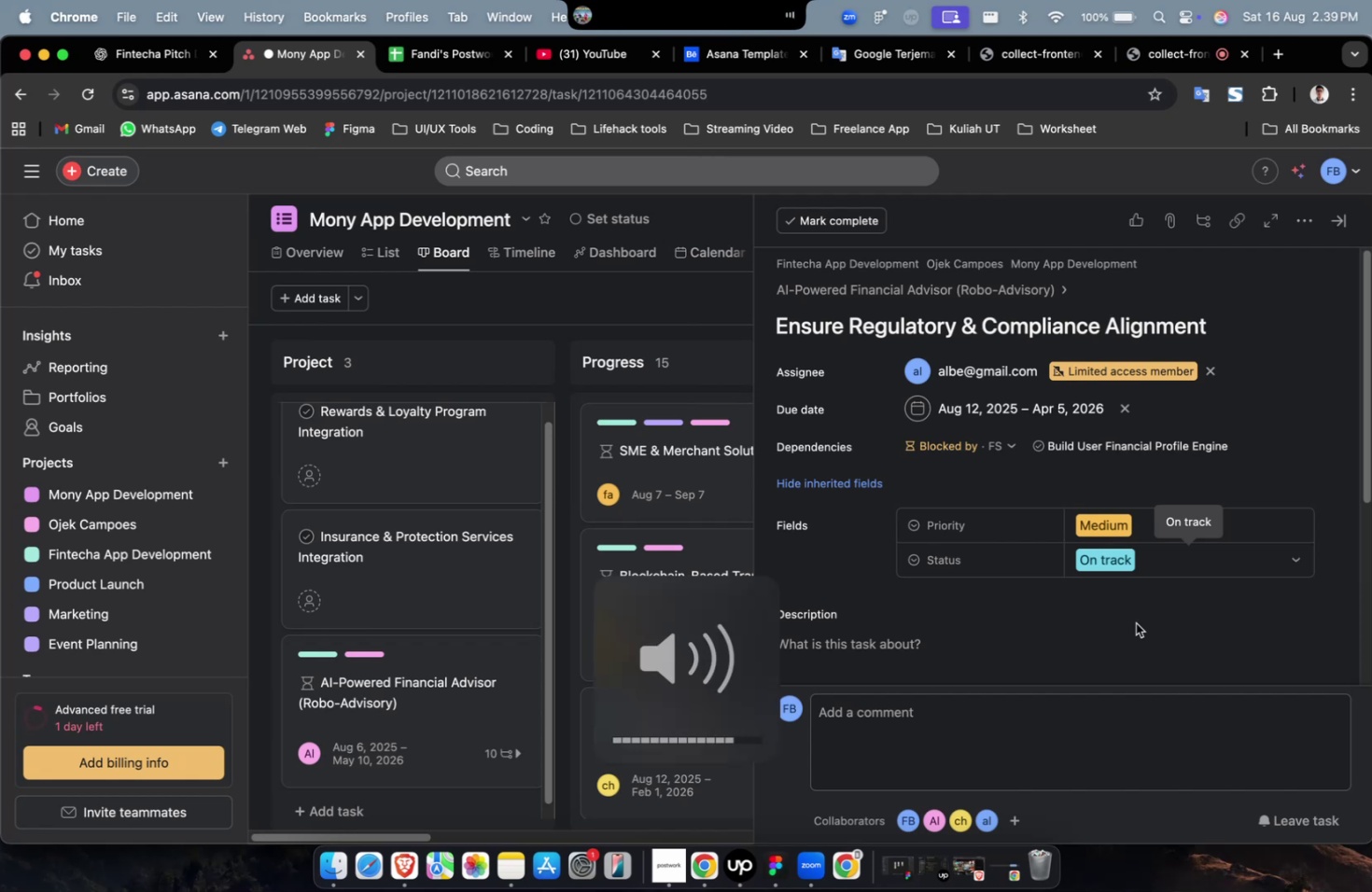 
scroll: coordinate [1107, 608], scroll_direction: down, amount: 2.0
 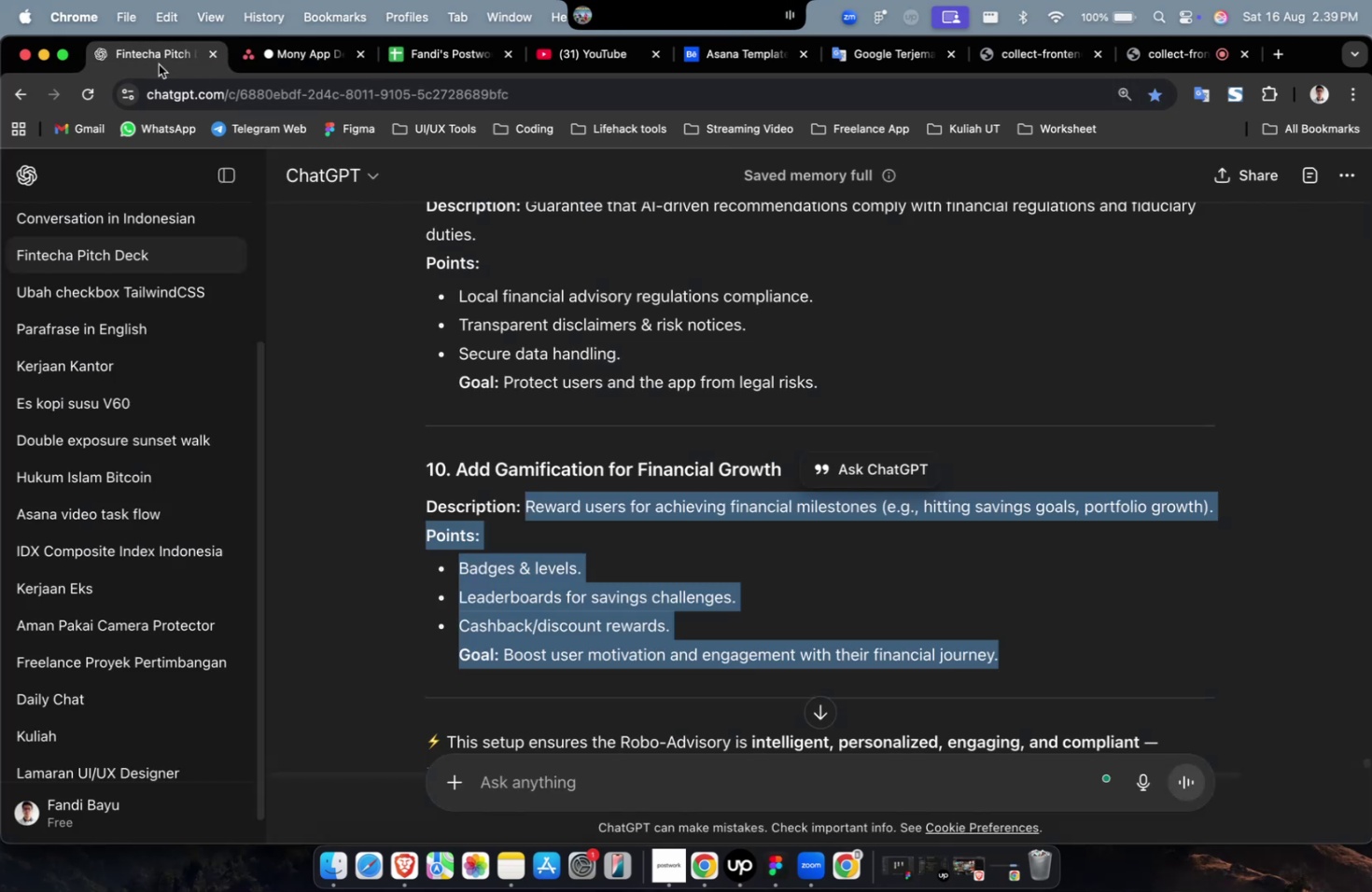 
scroll: coordinate [754, 454], scroll_direction: up, amount: 6.0
 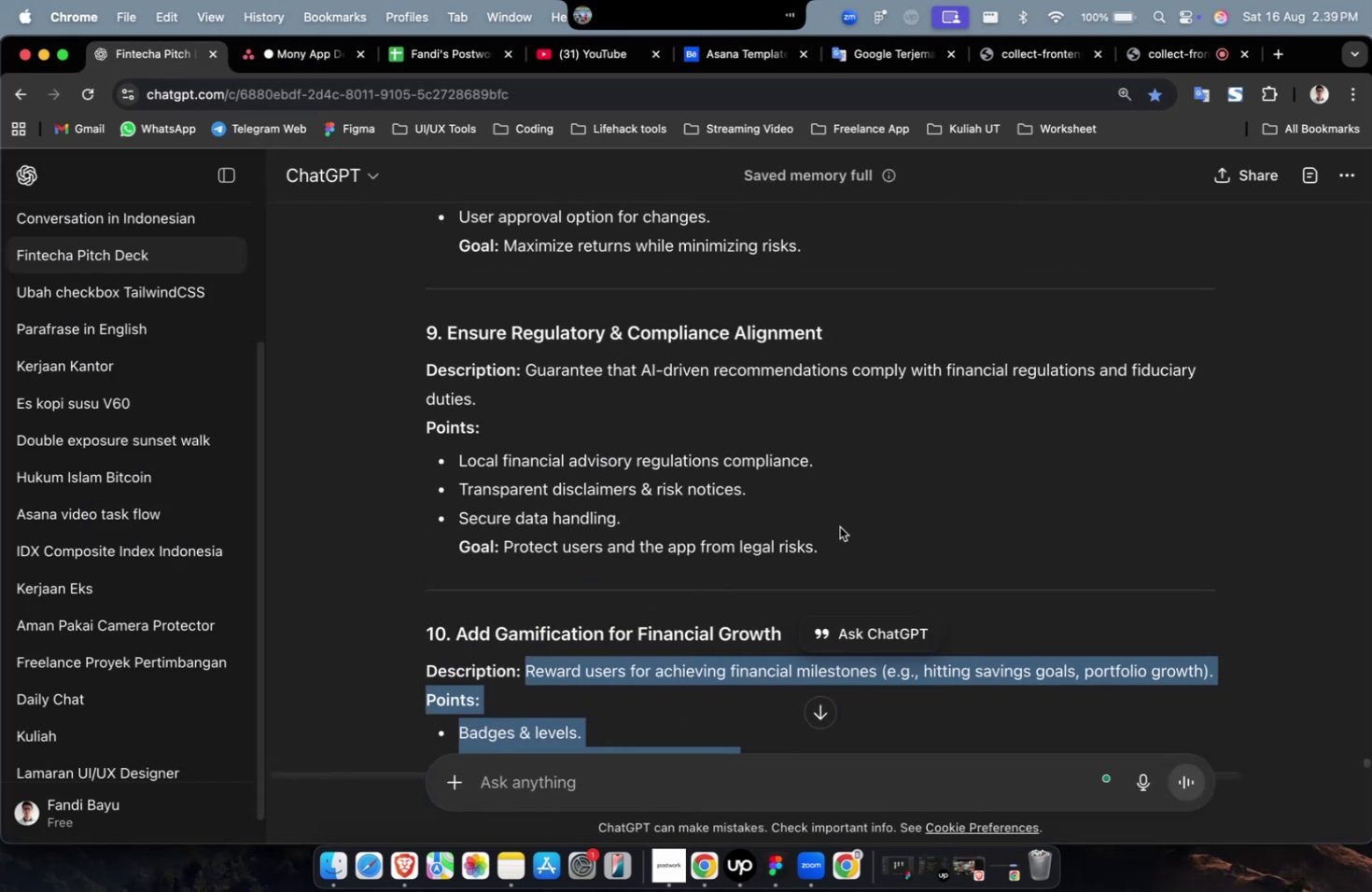 
left_click_drag(start_coordinate=[833, 548], to_coordinate=[527, 375])
 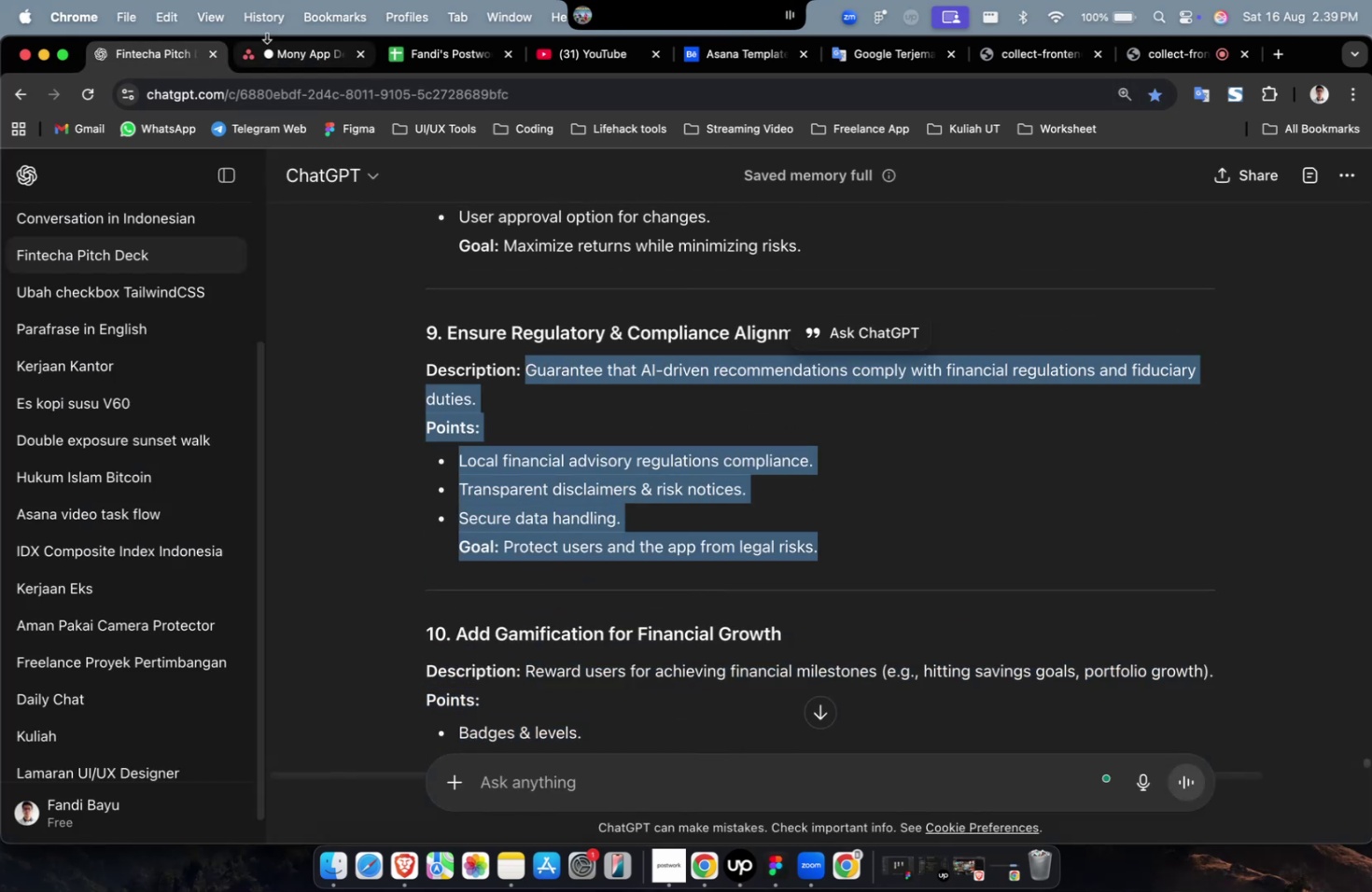 
key(Meta+C)
 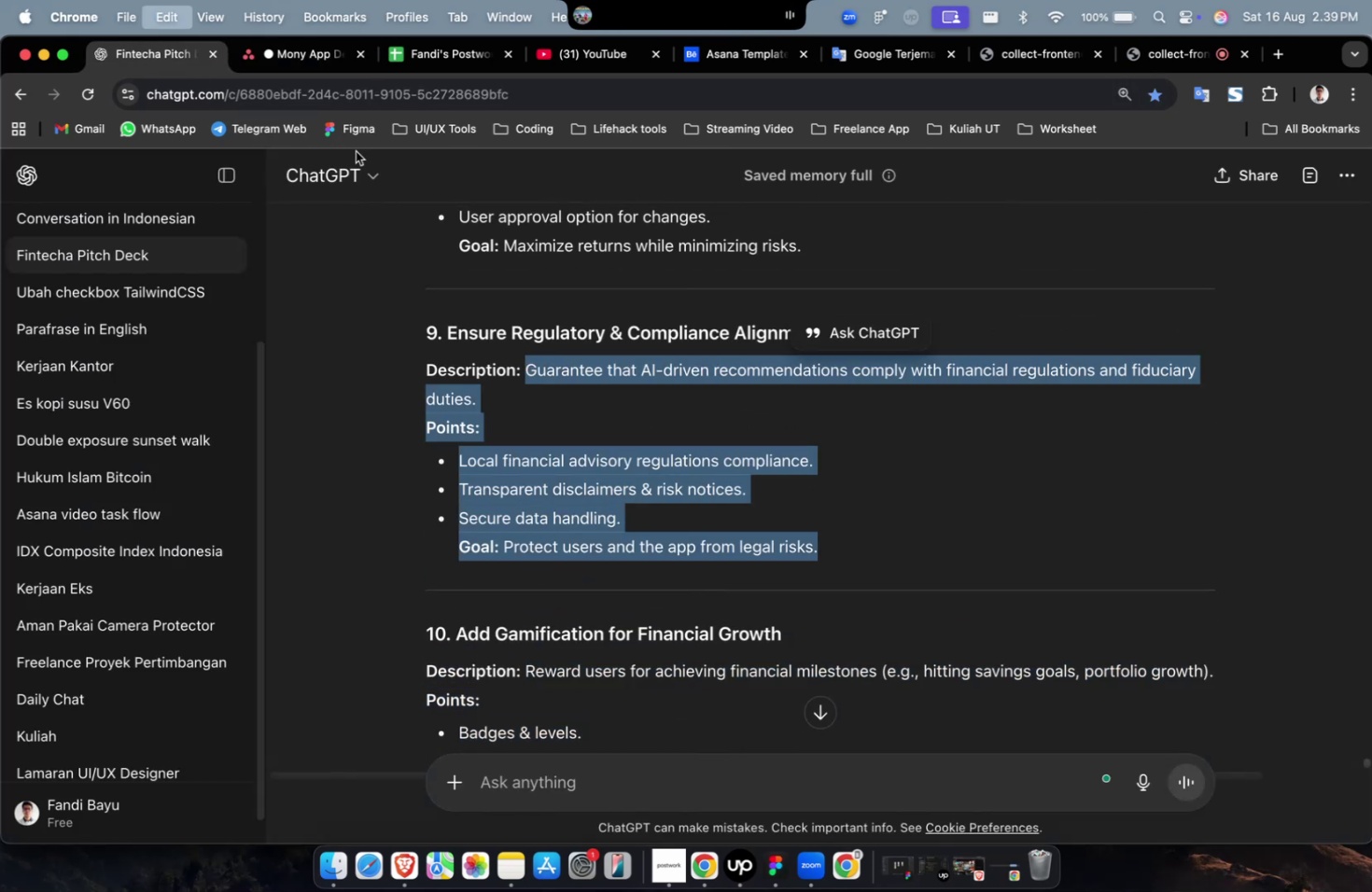 
key(Meta+C)
 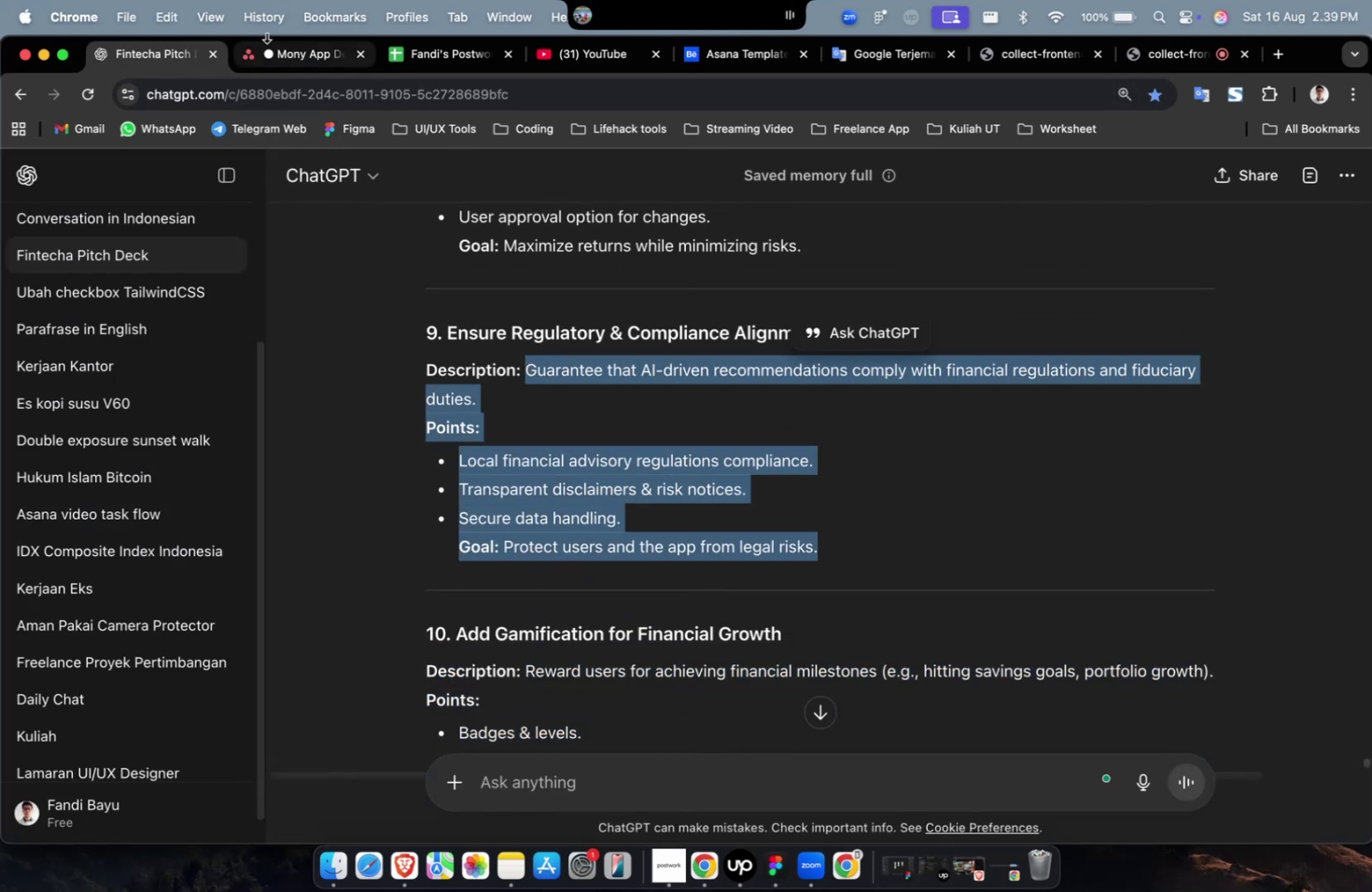 
left_click([266, 36])
 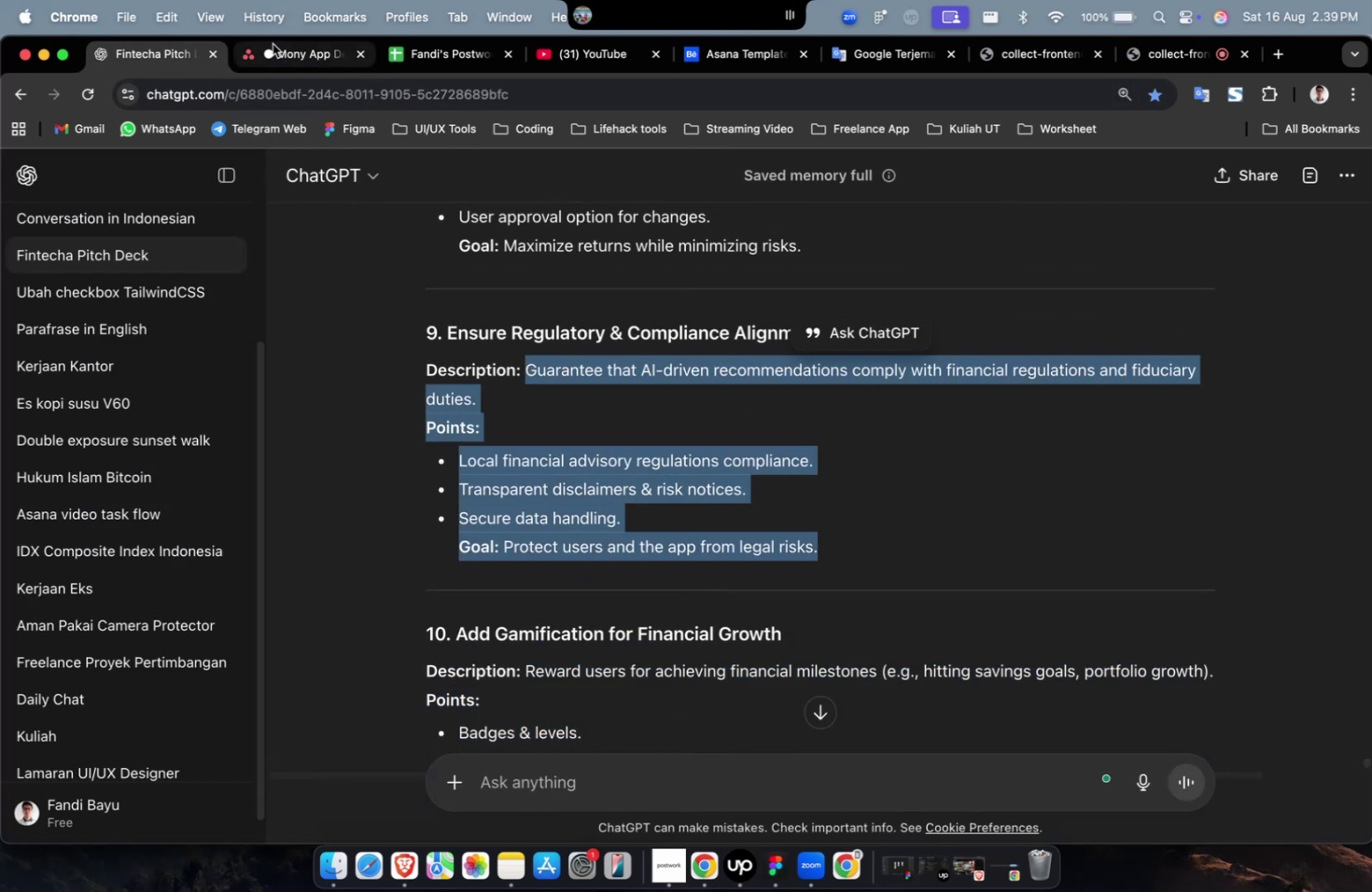 
double_click([277, 49])
 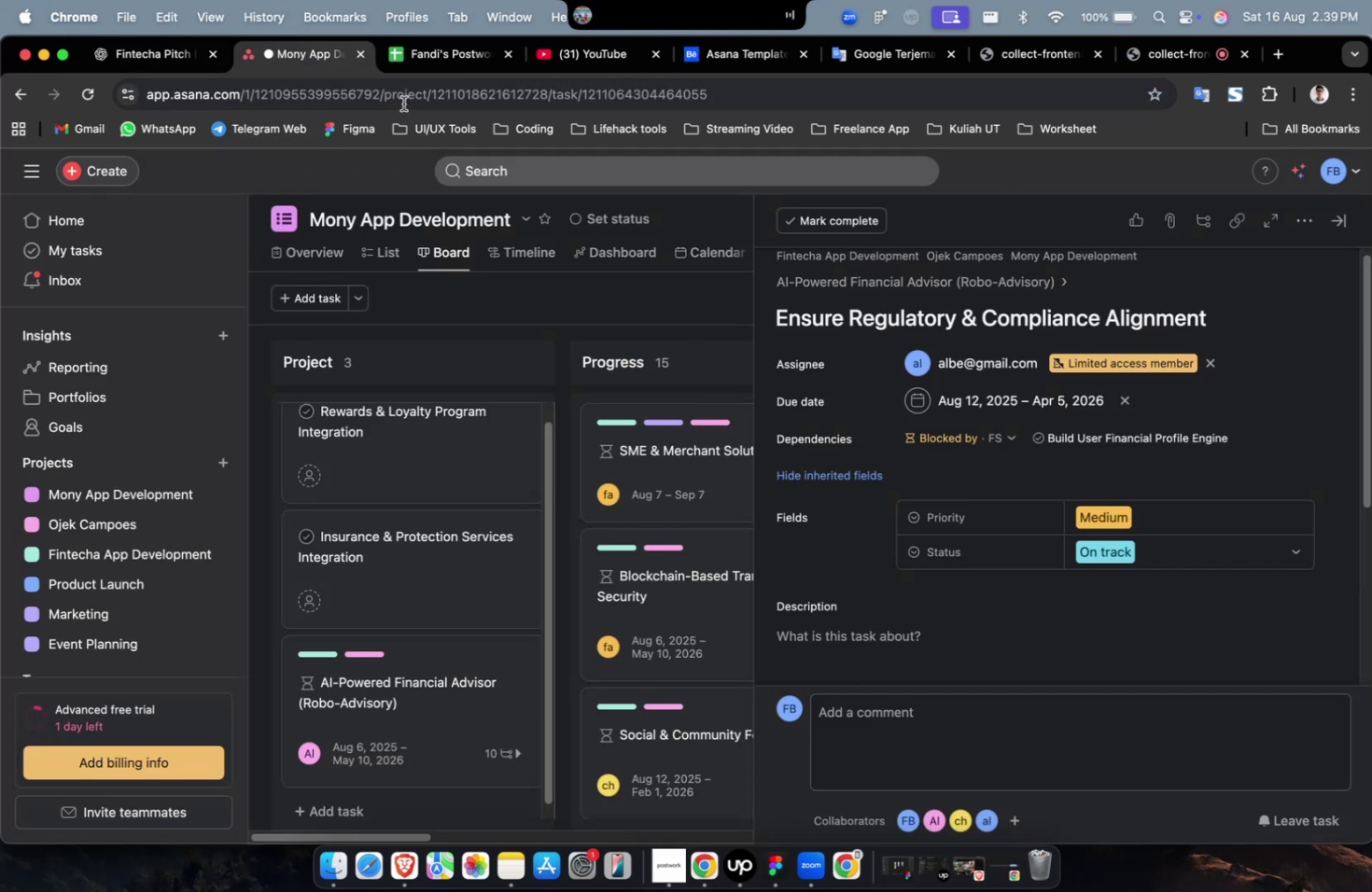 
left_click([917, 623])
 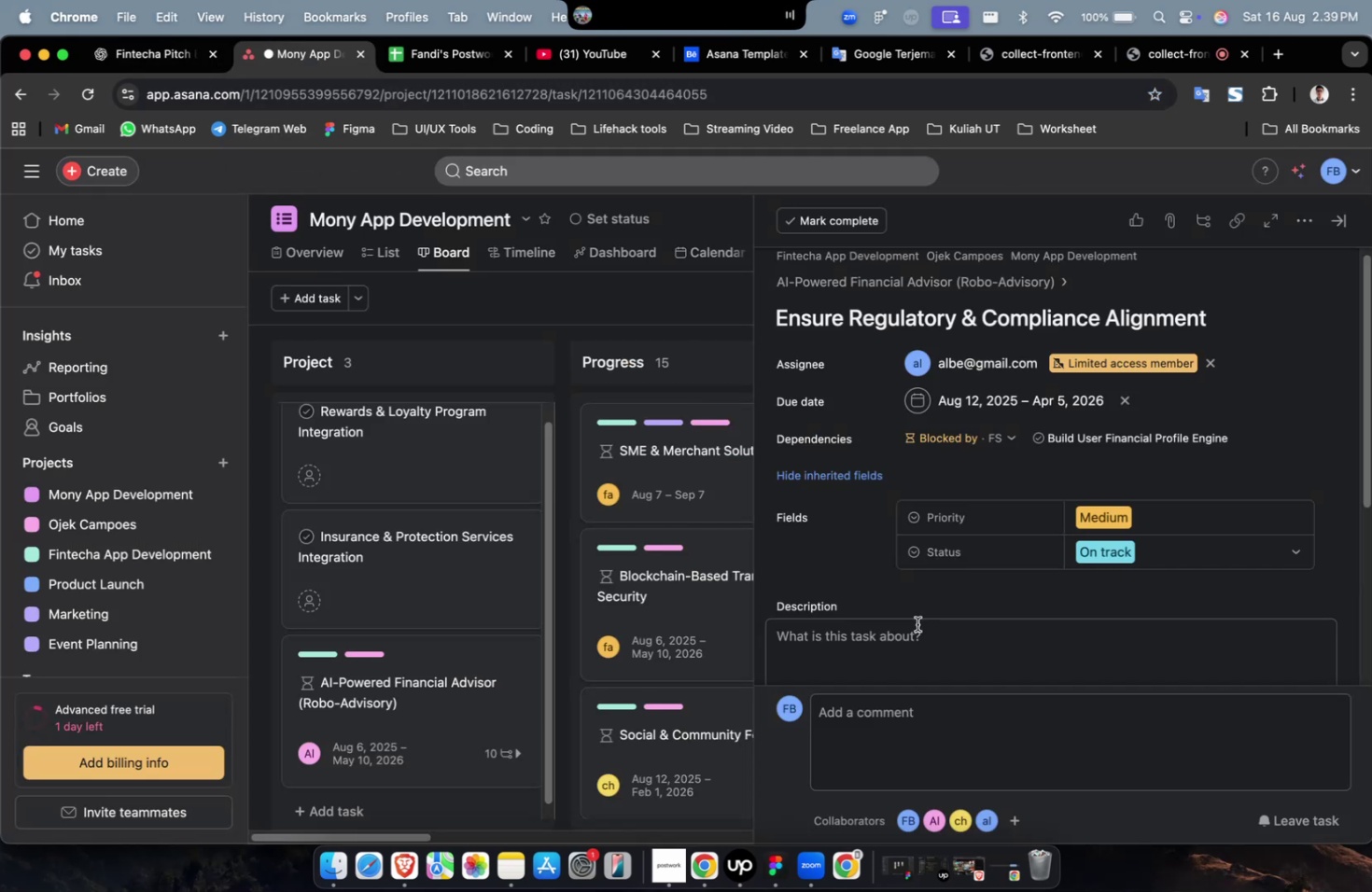 
key(Meta+V)
 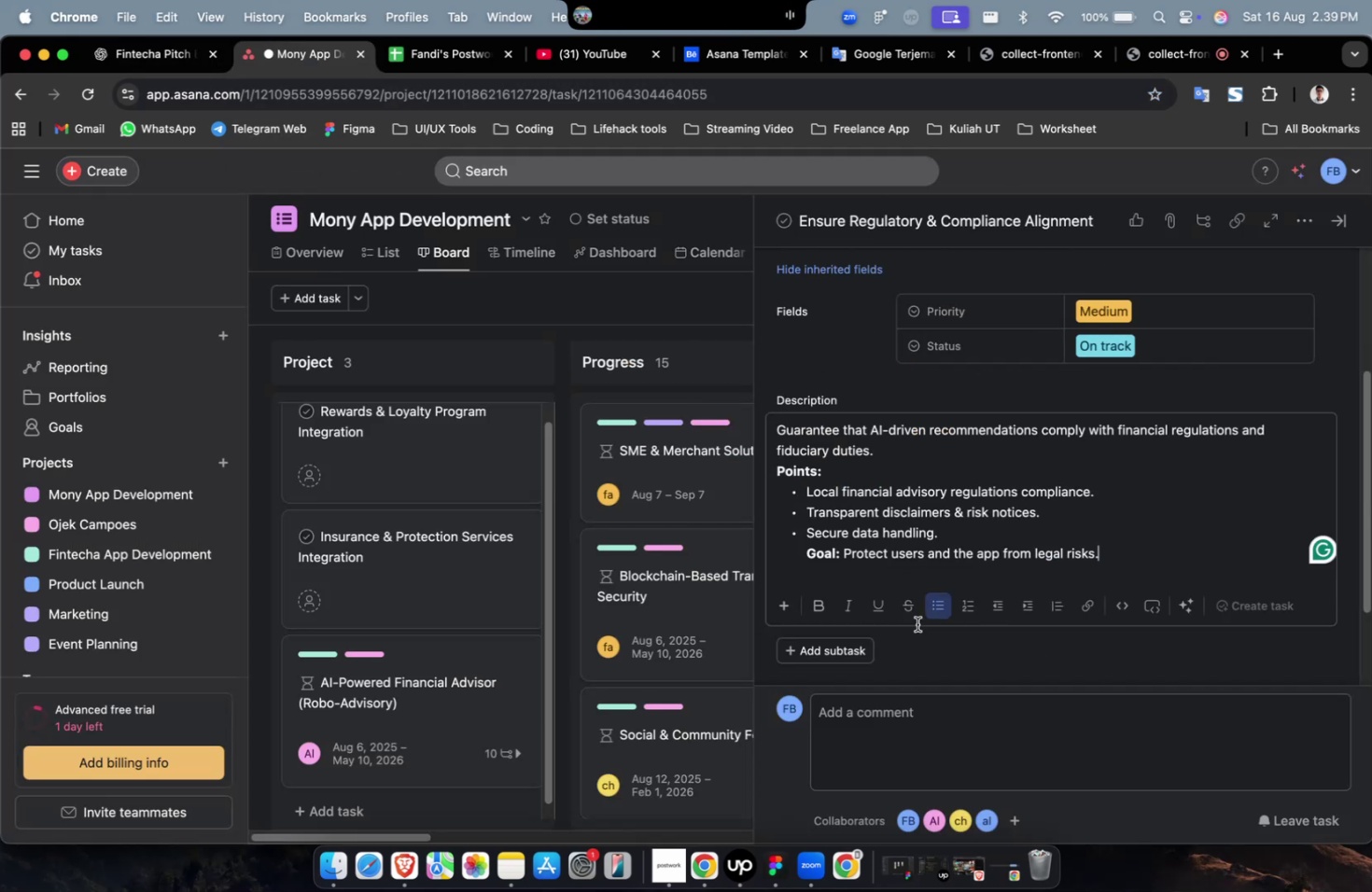 
scroll: coordinate [993, 518], scroll_direction: up, amount: 7.0
 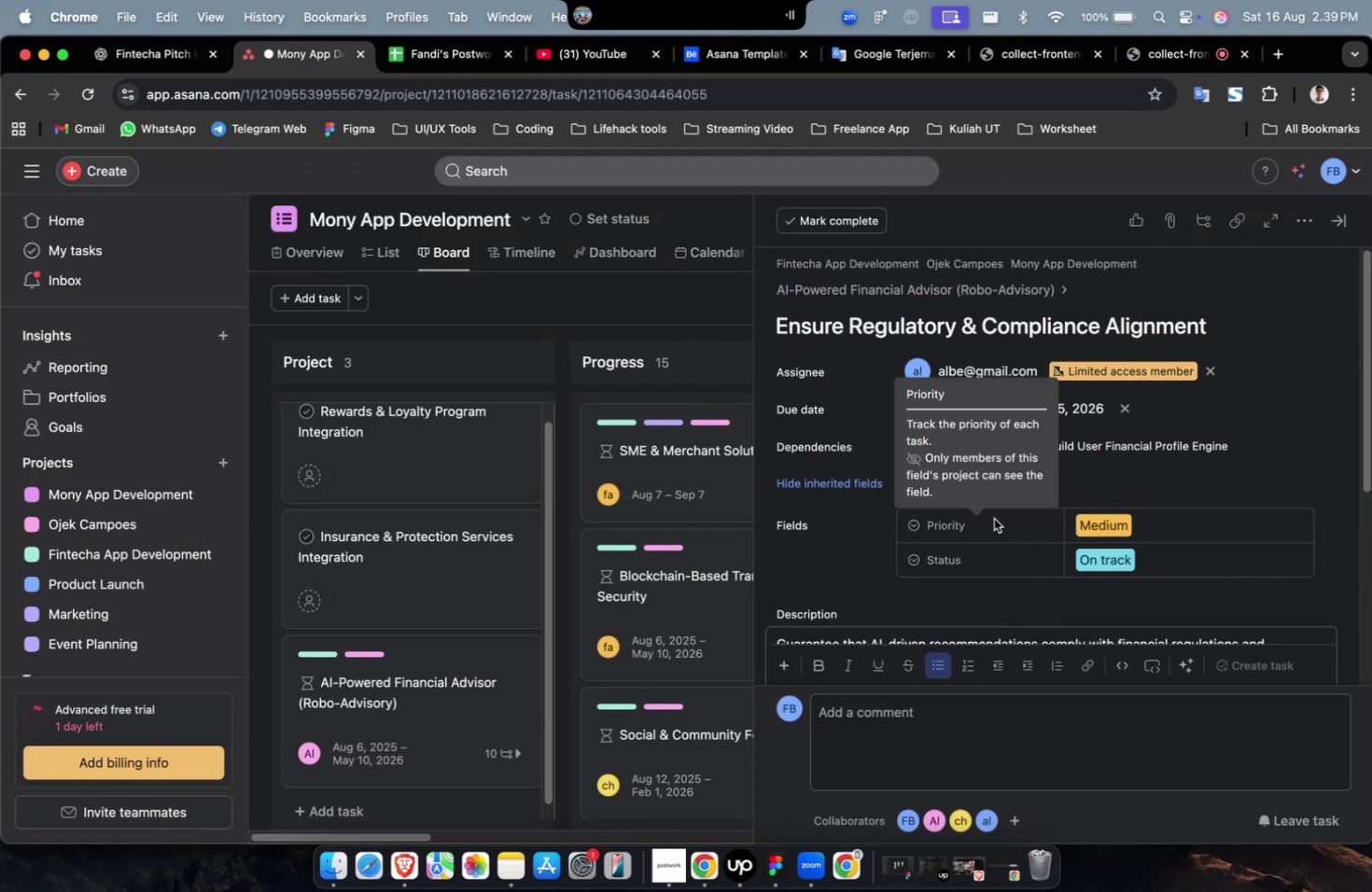 
scroll: coordinate [994, 518], scroll_direction: down, amount: 47.0
 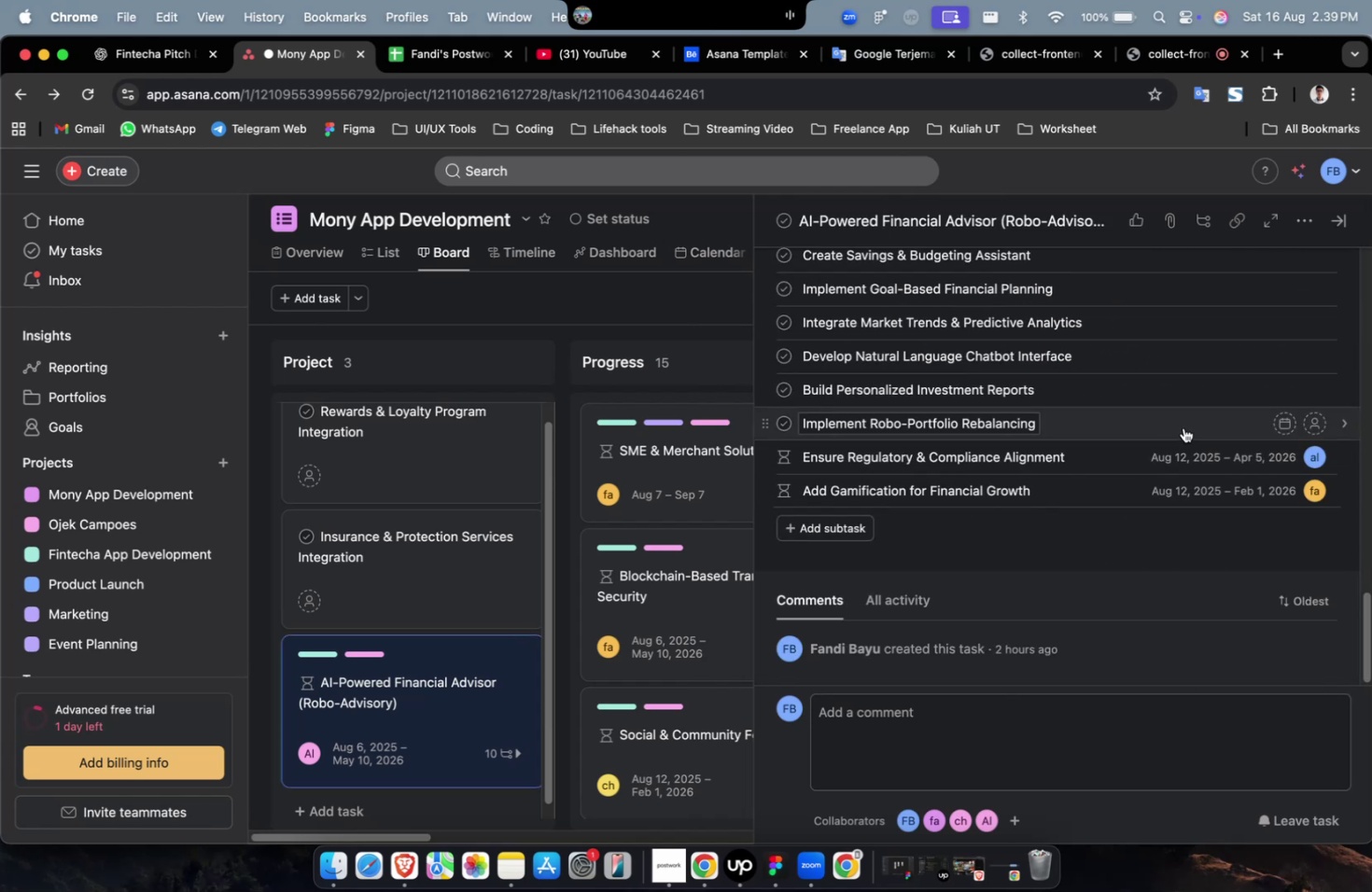 
left_click([1183, 427])
 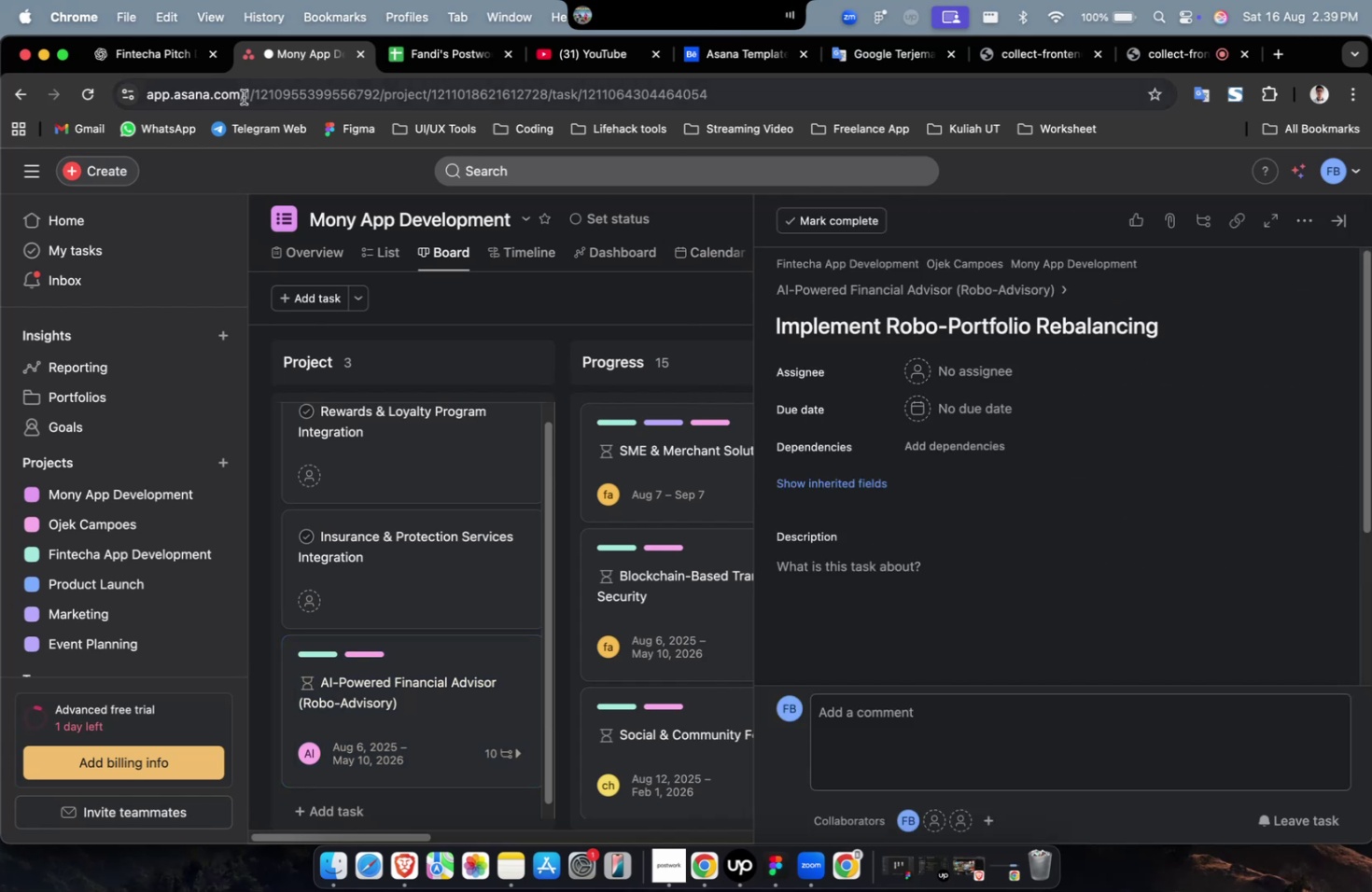 
left_click([182, 66])
 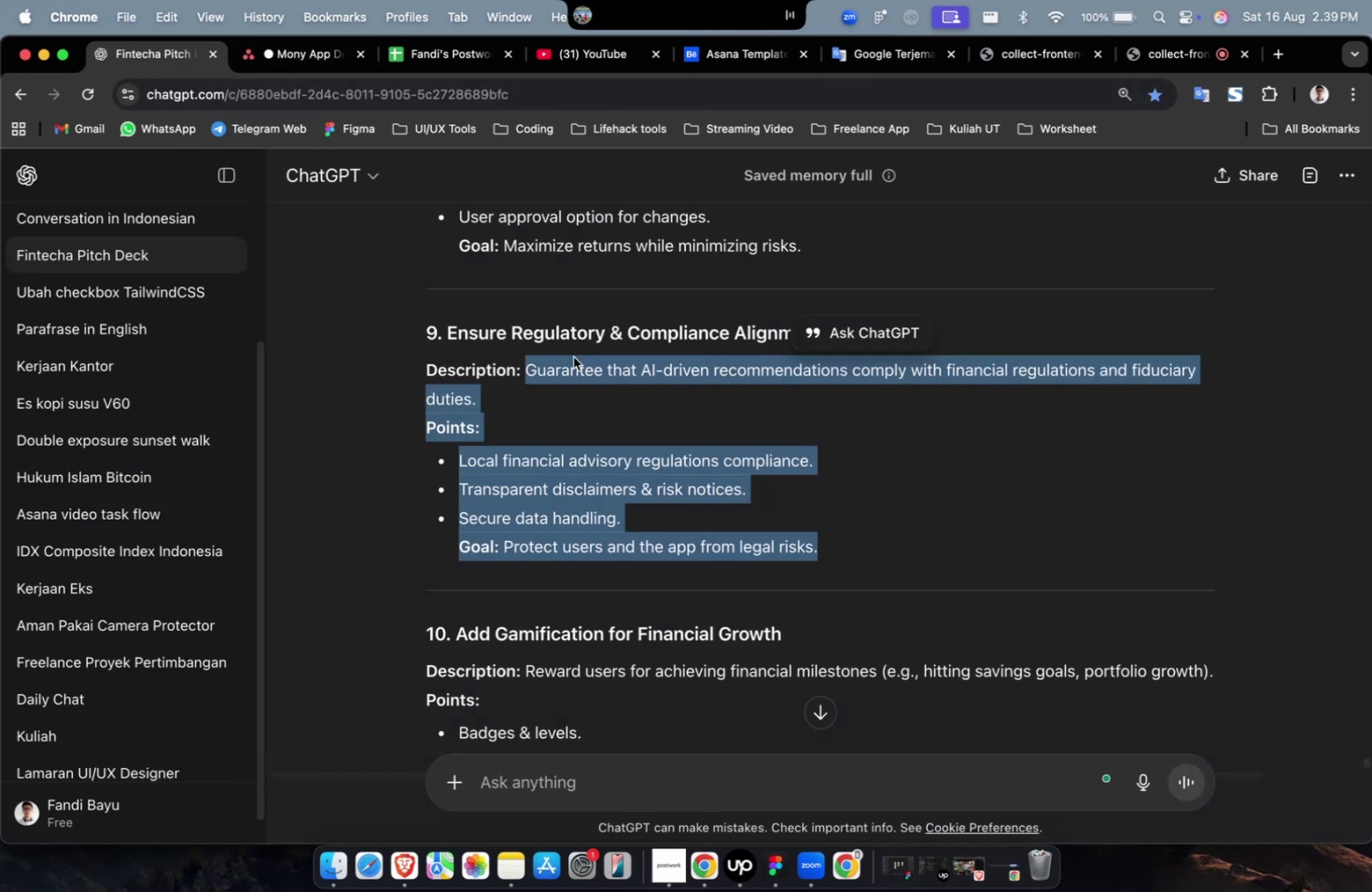 
scroll: coordinate [696, 430], scroll_direction: up, amount: 11.0
 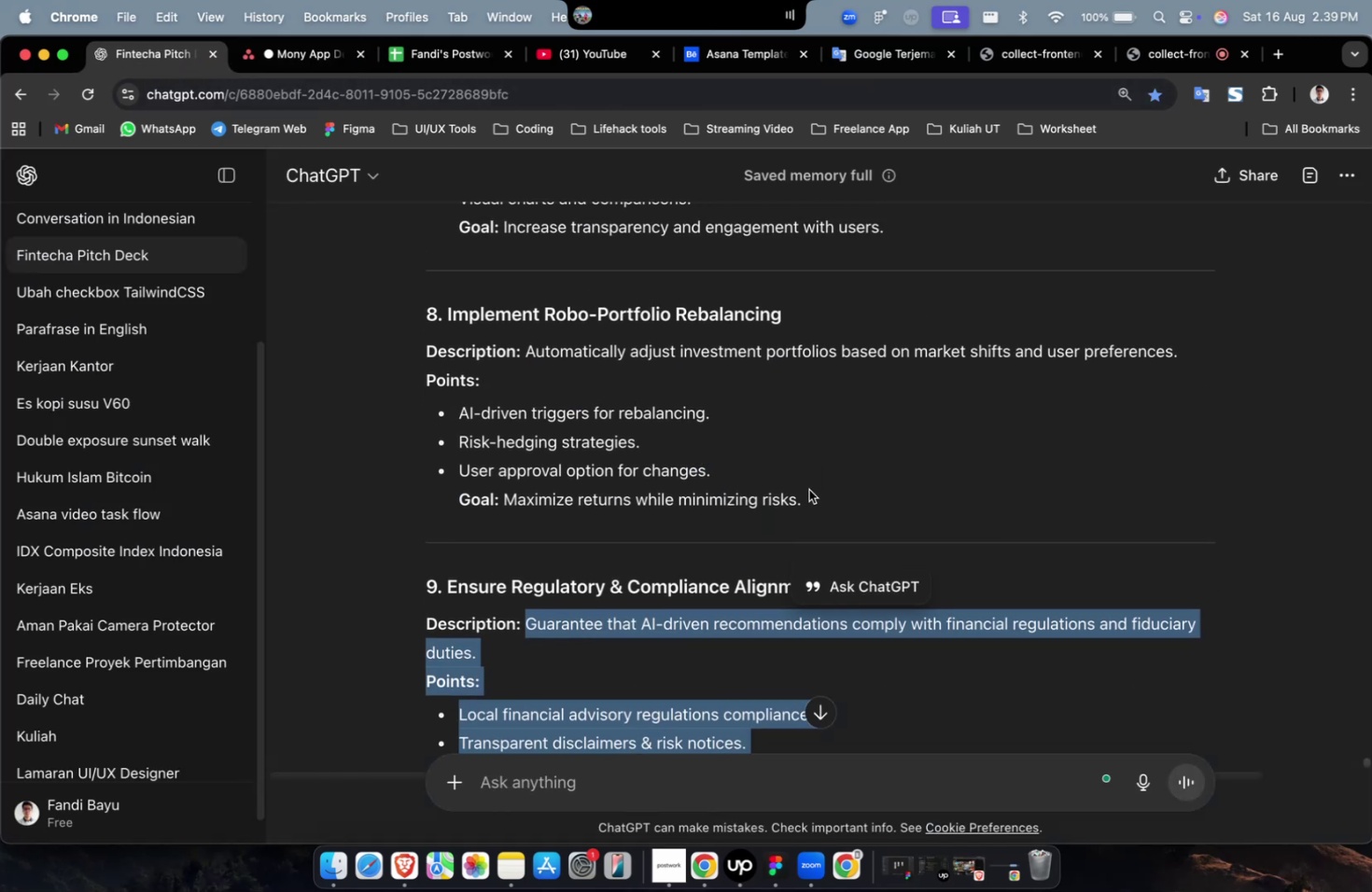 
left_click_drag(start_coordinate=[818, 501], to_coordinate=[527, 355])
 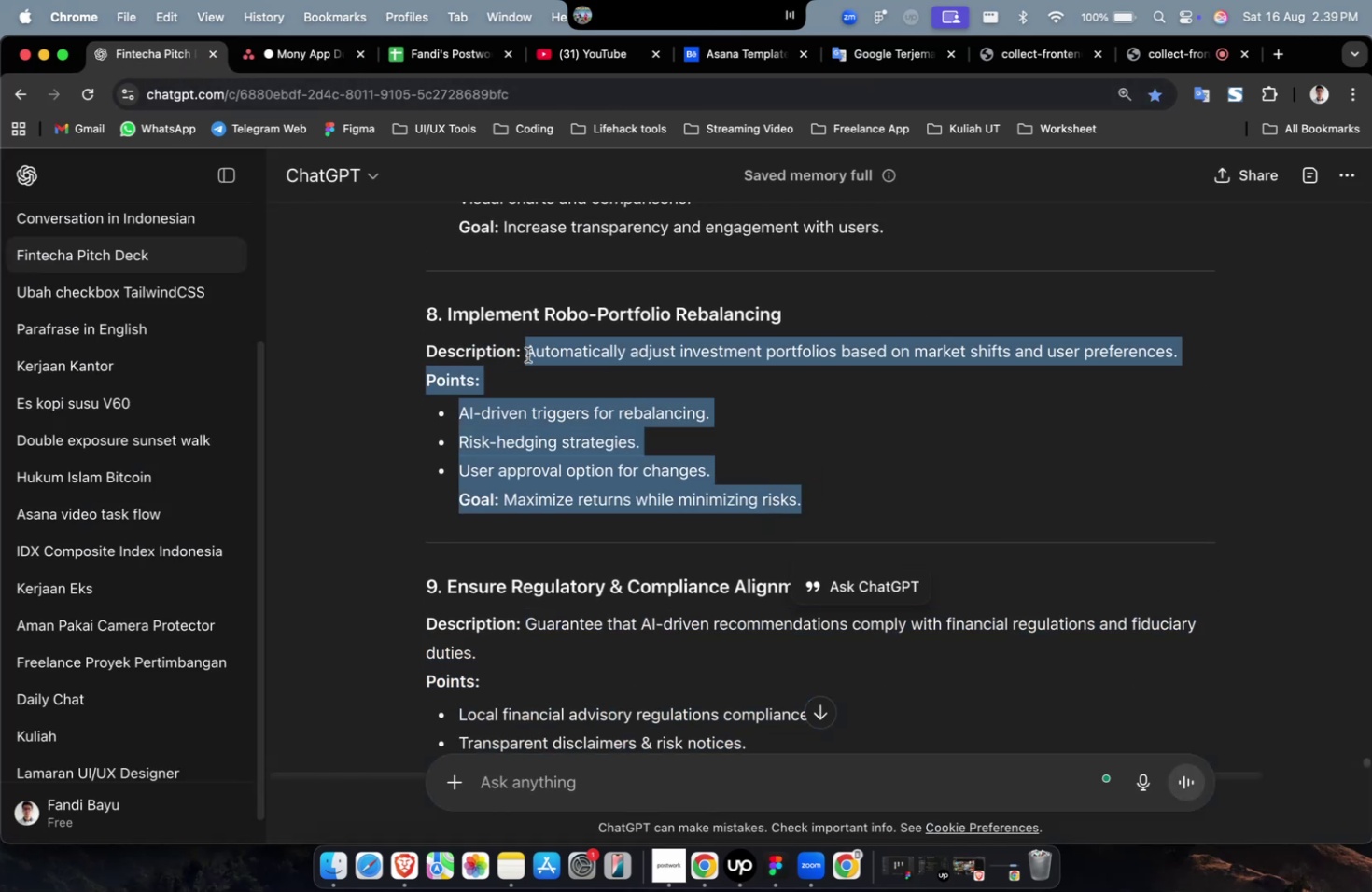 
key(Meta+C)
 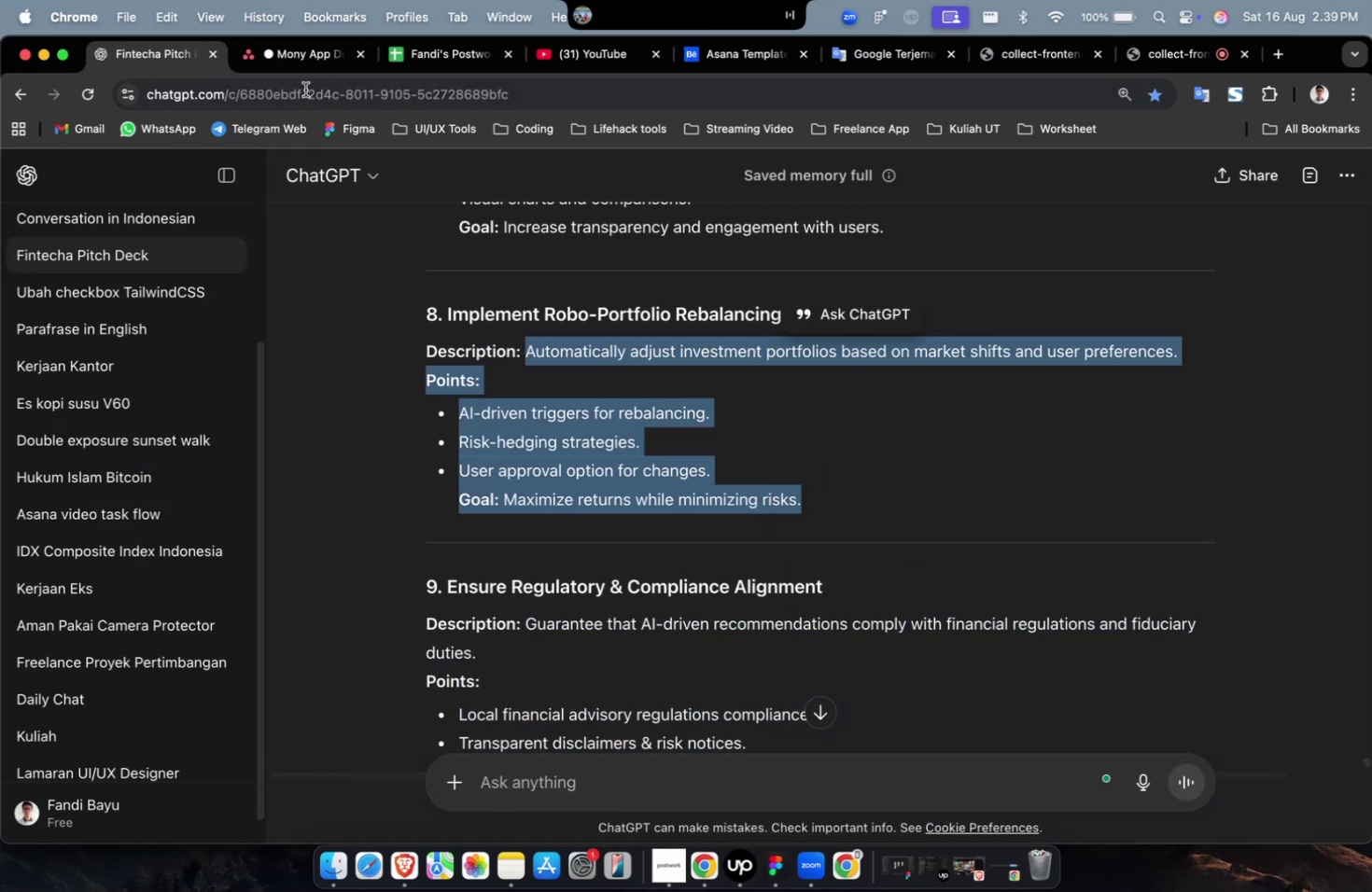 
key(Meta+C)
 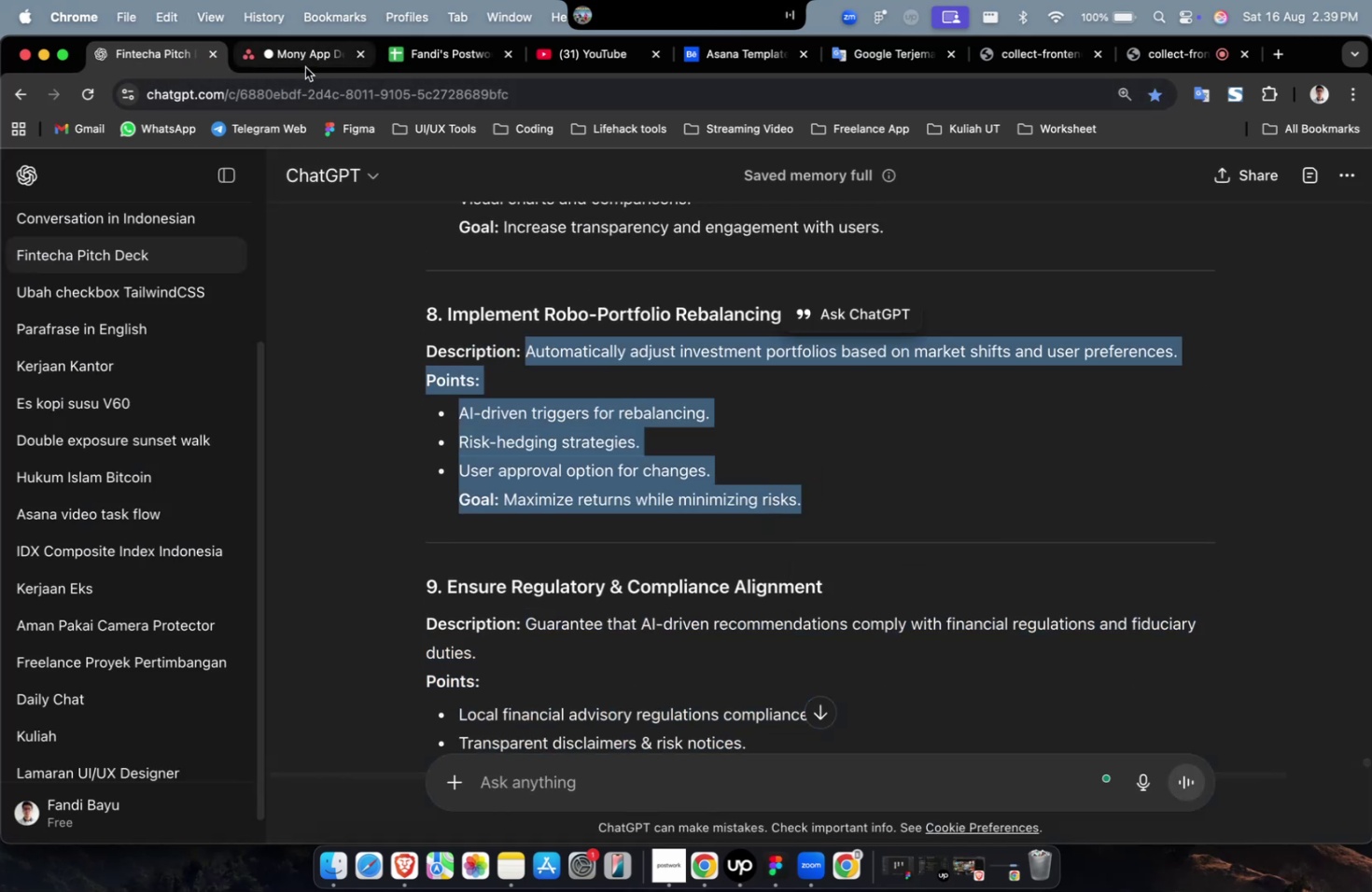 
left_click([305, 67])
 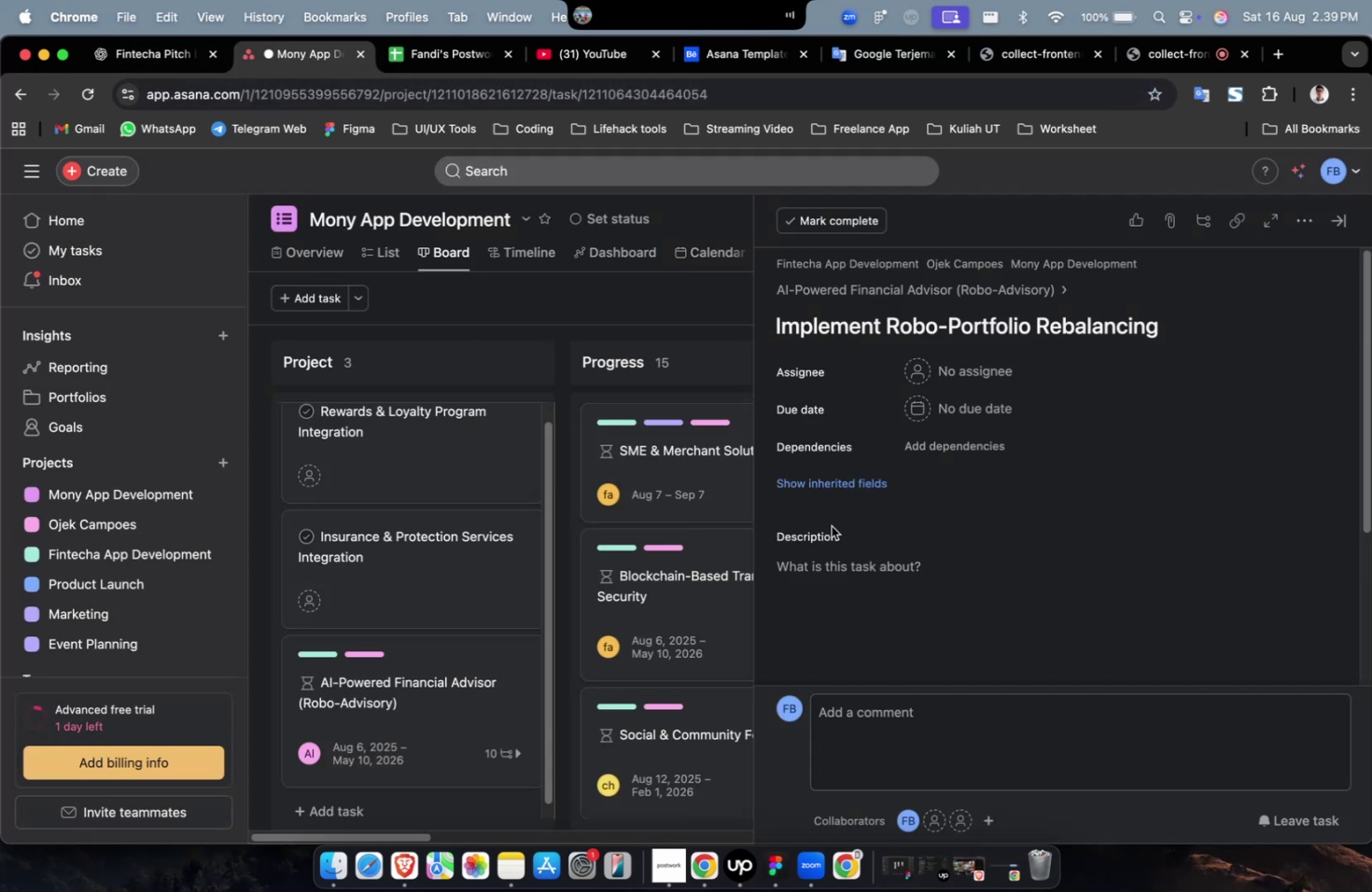 
double_click([854, 574])
 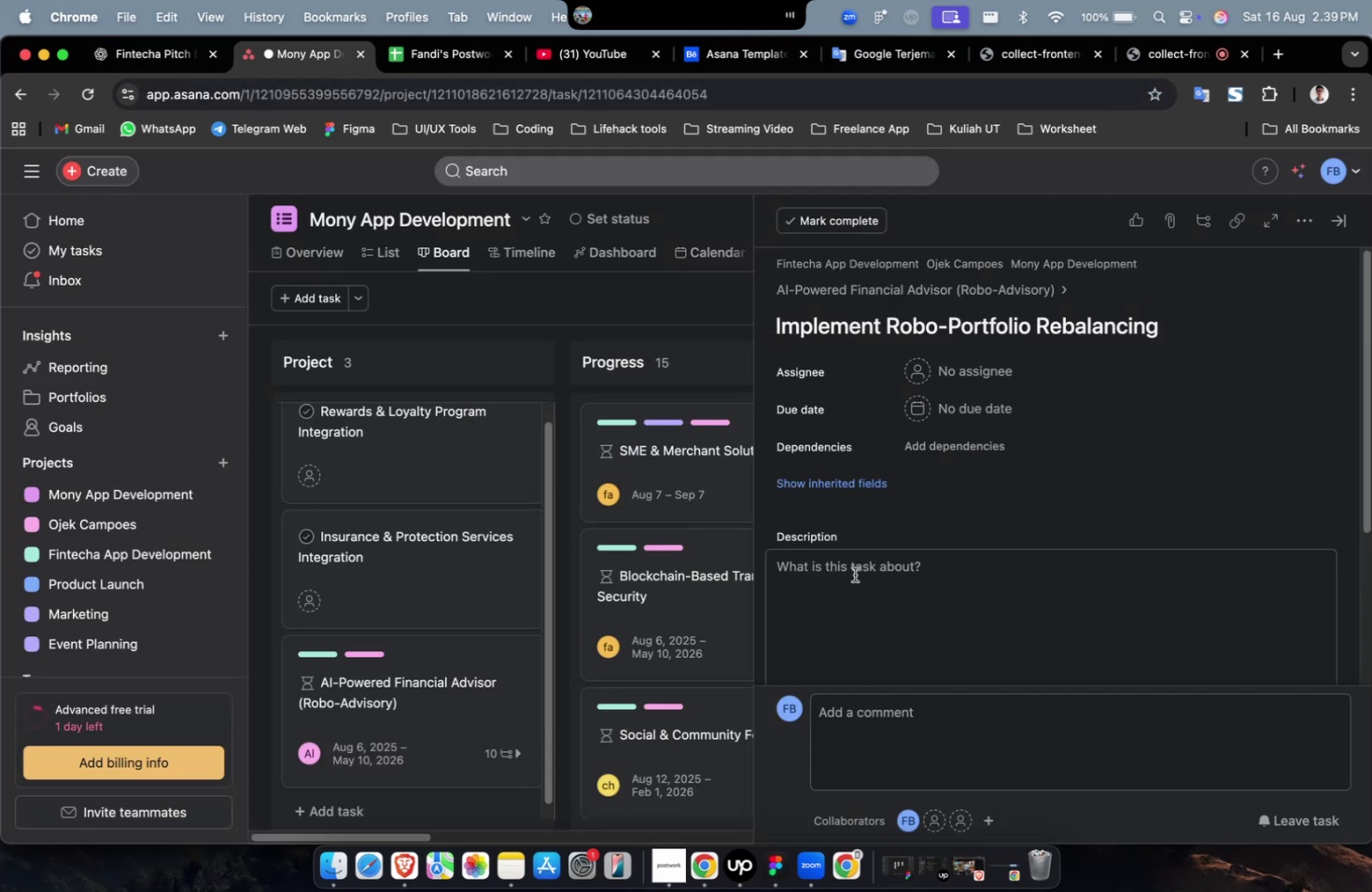 
key(Meta+V)
 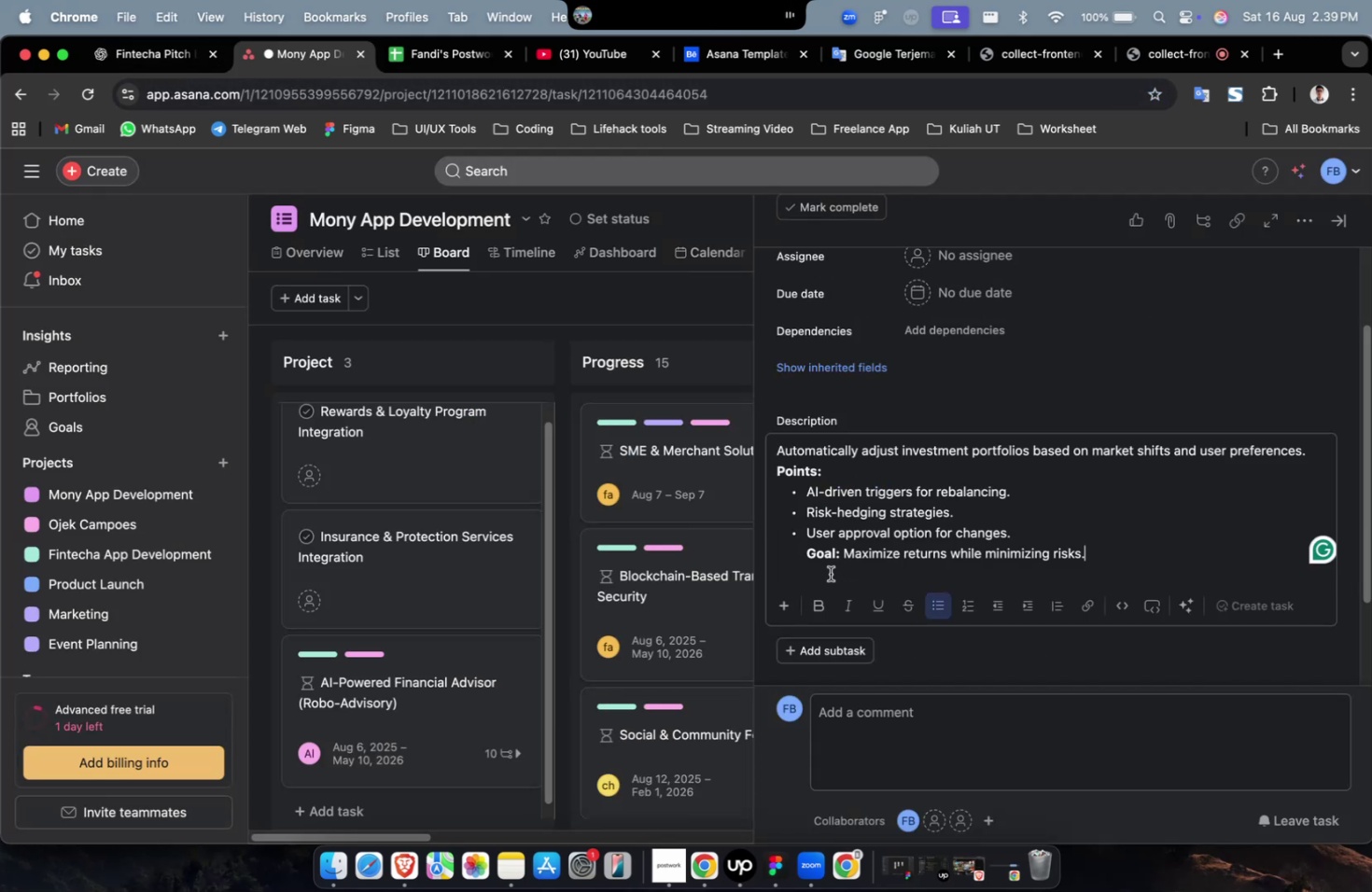 
scroll: coordinate [830, 573], scroll_direction: up, amount: 12.0
 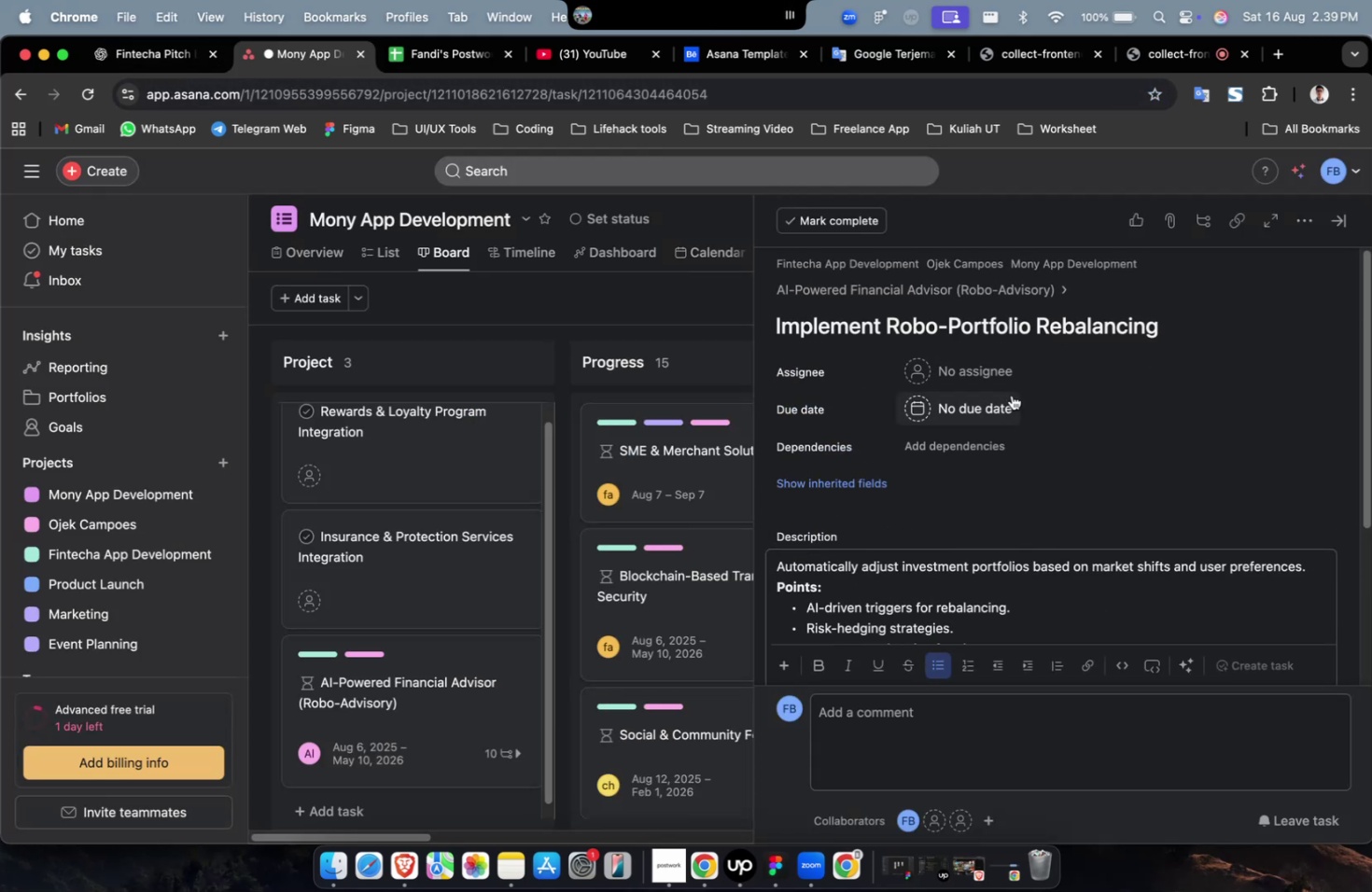 
left_click([1000, 363])
 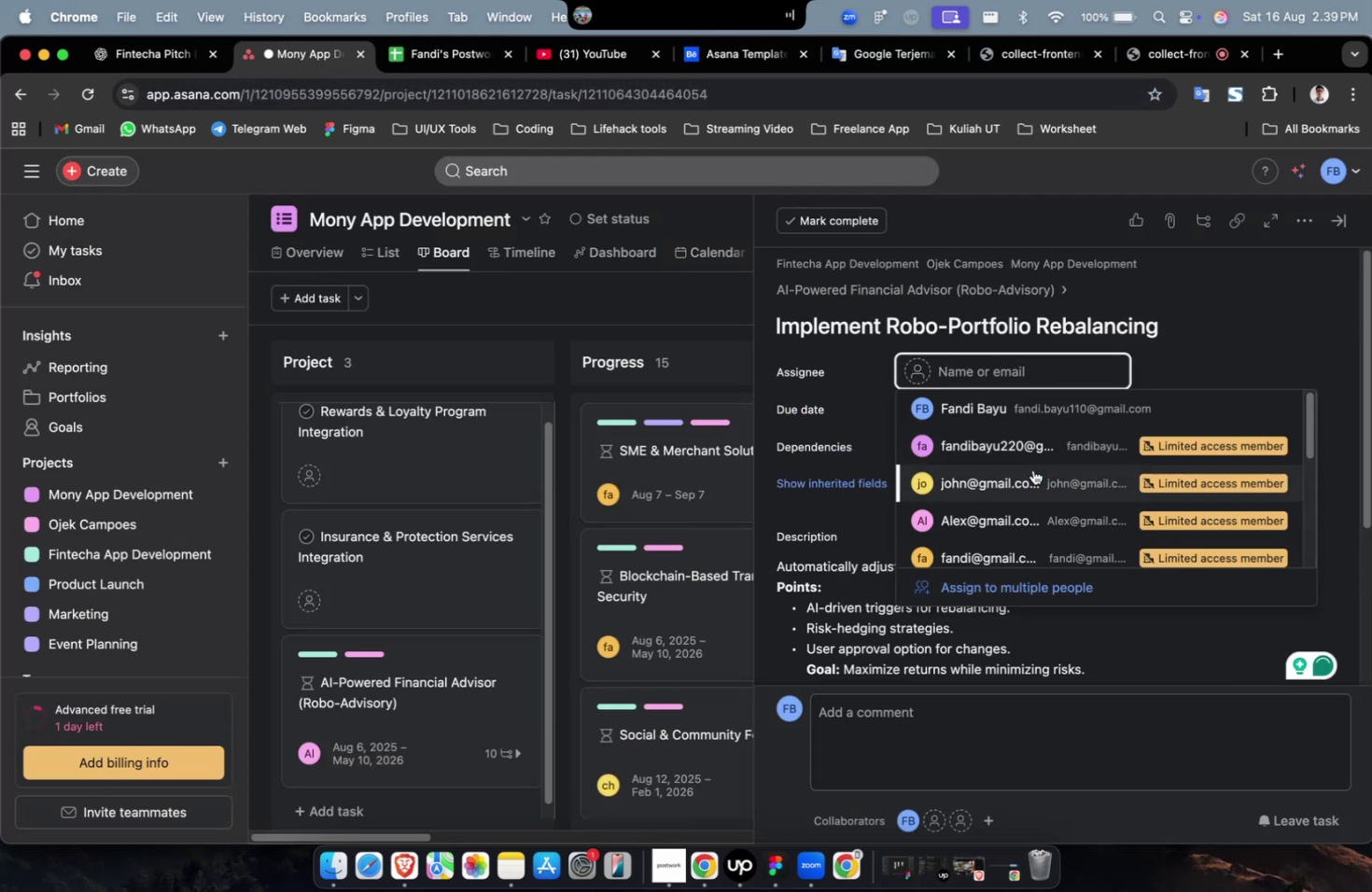 
left_click([1034, 479])
 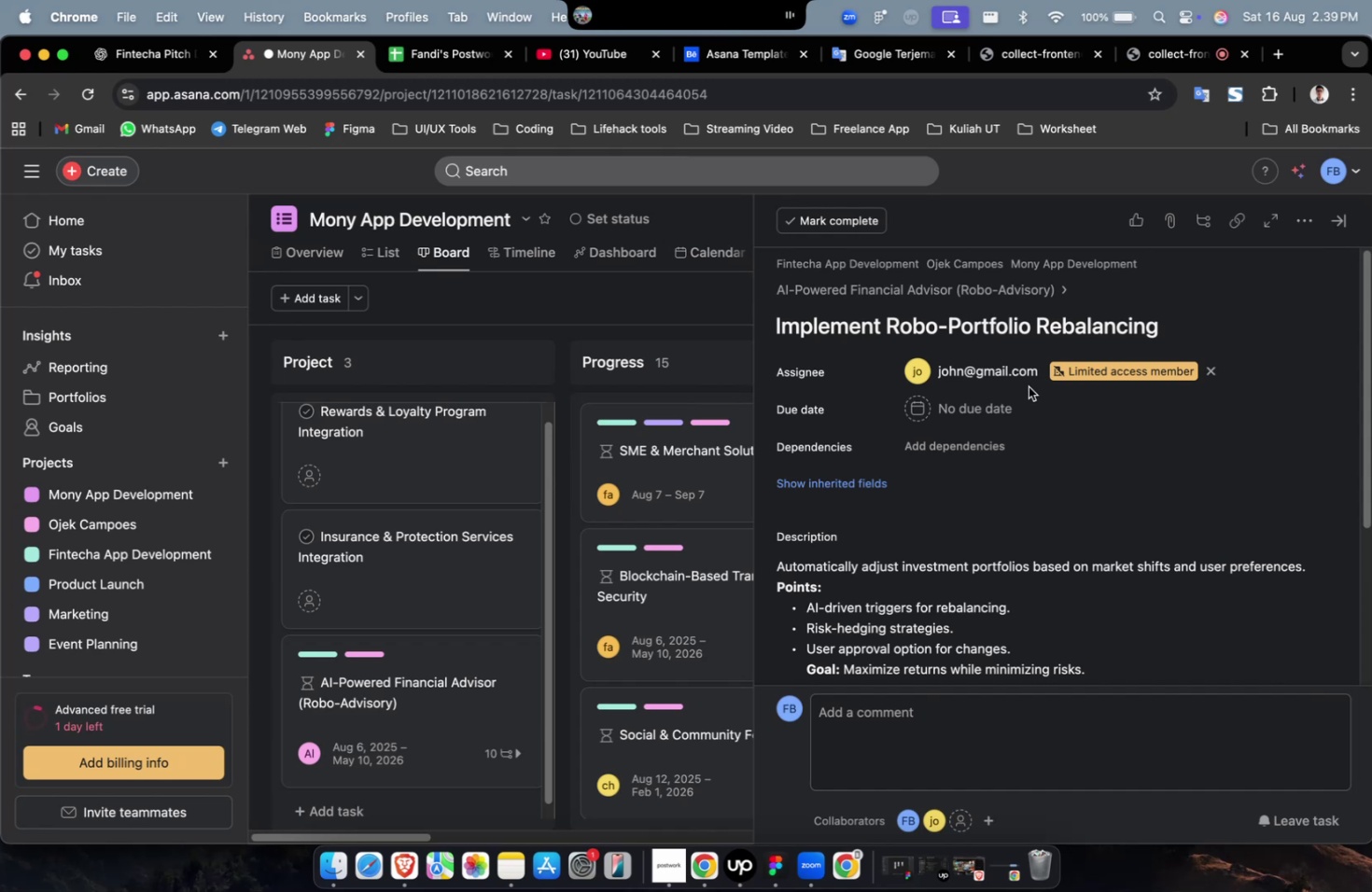 
double_click([1021, 376])
 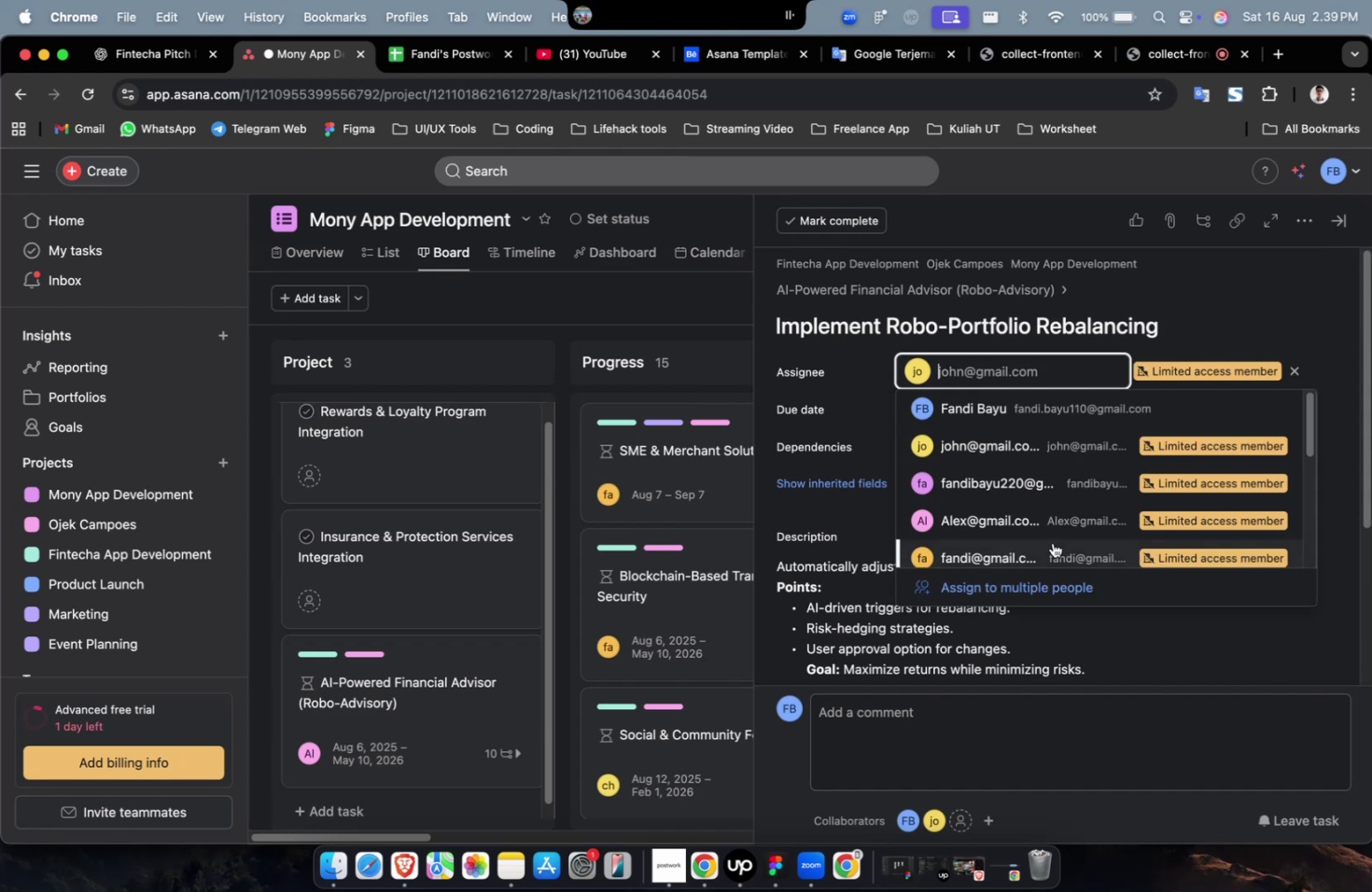 
triple_click([1052, 548])
 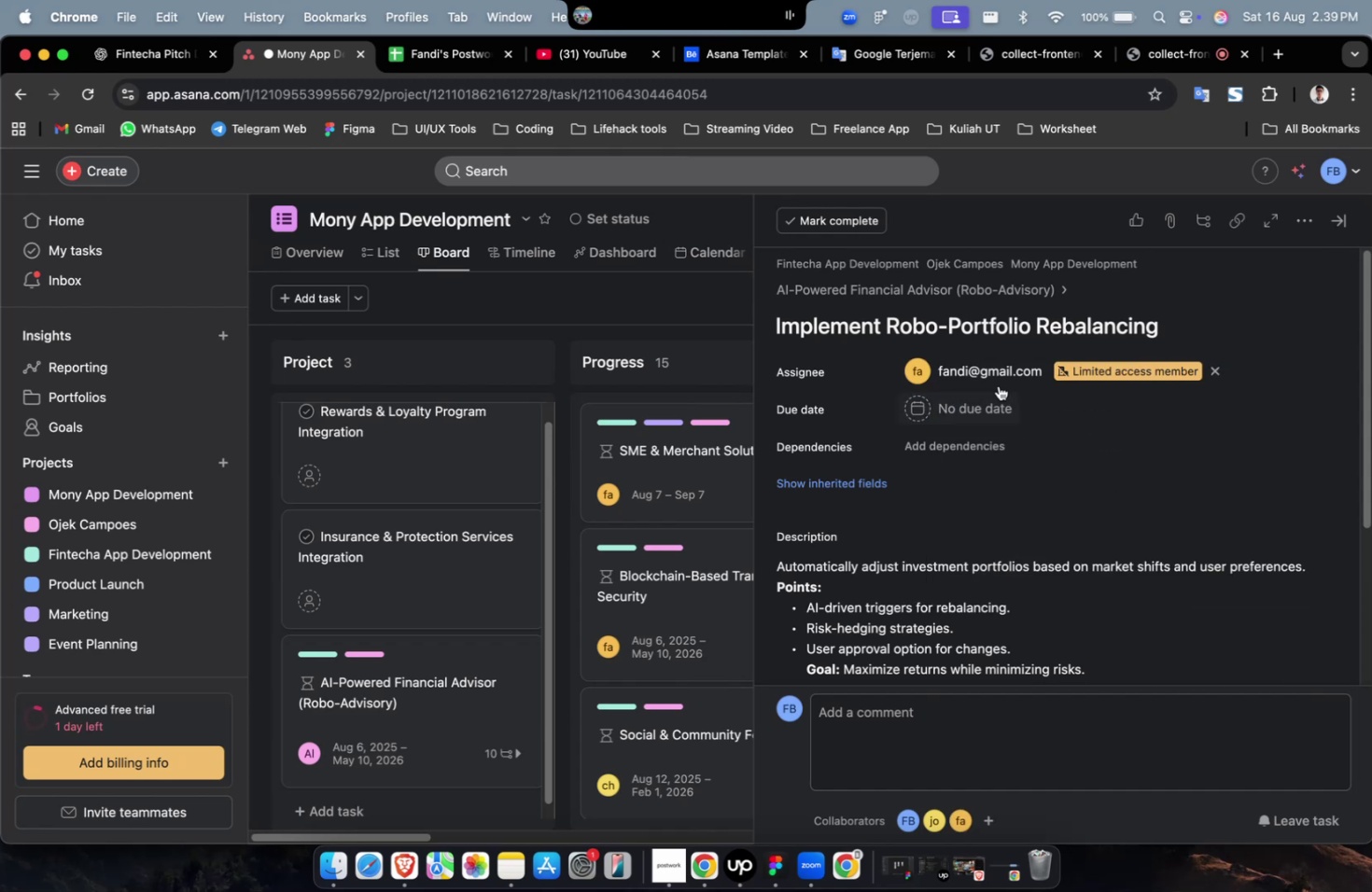 
triple_click([997, 382])
 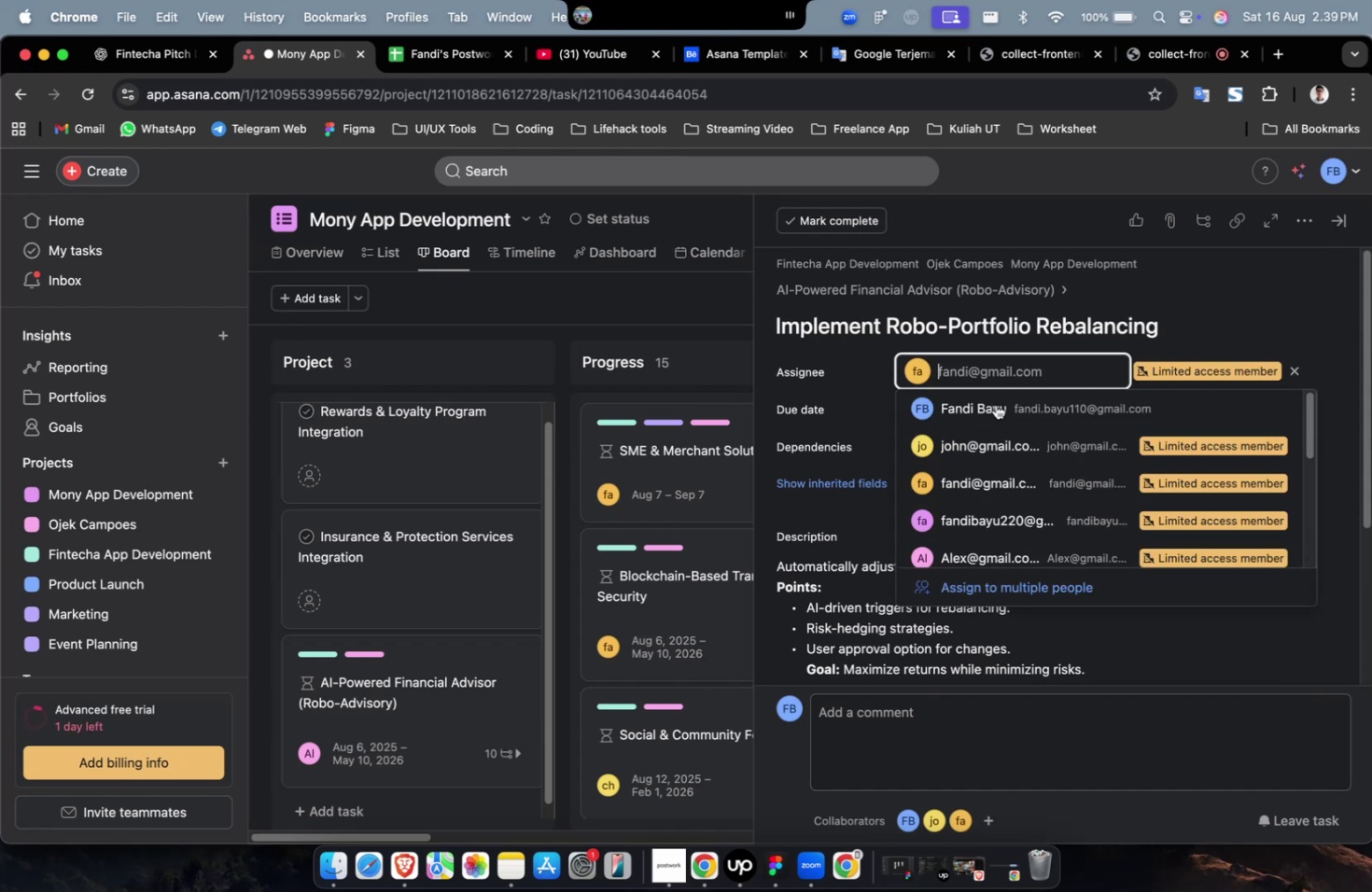 
scroll: coordinate [1006, 443], scroll_direction: down, amount: 9.0
 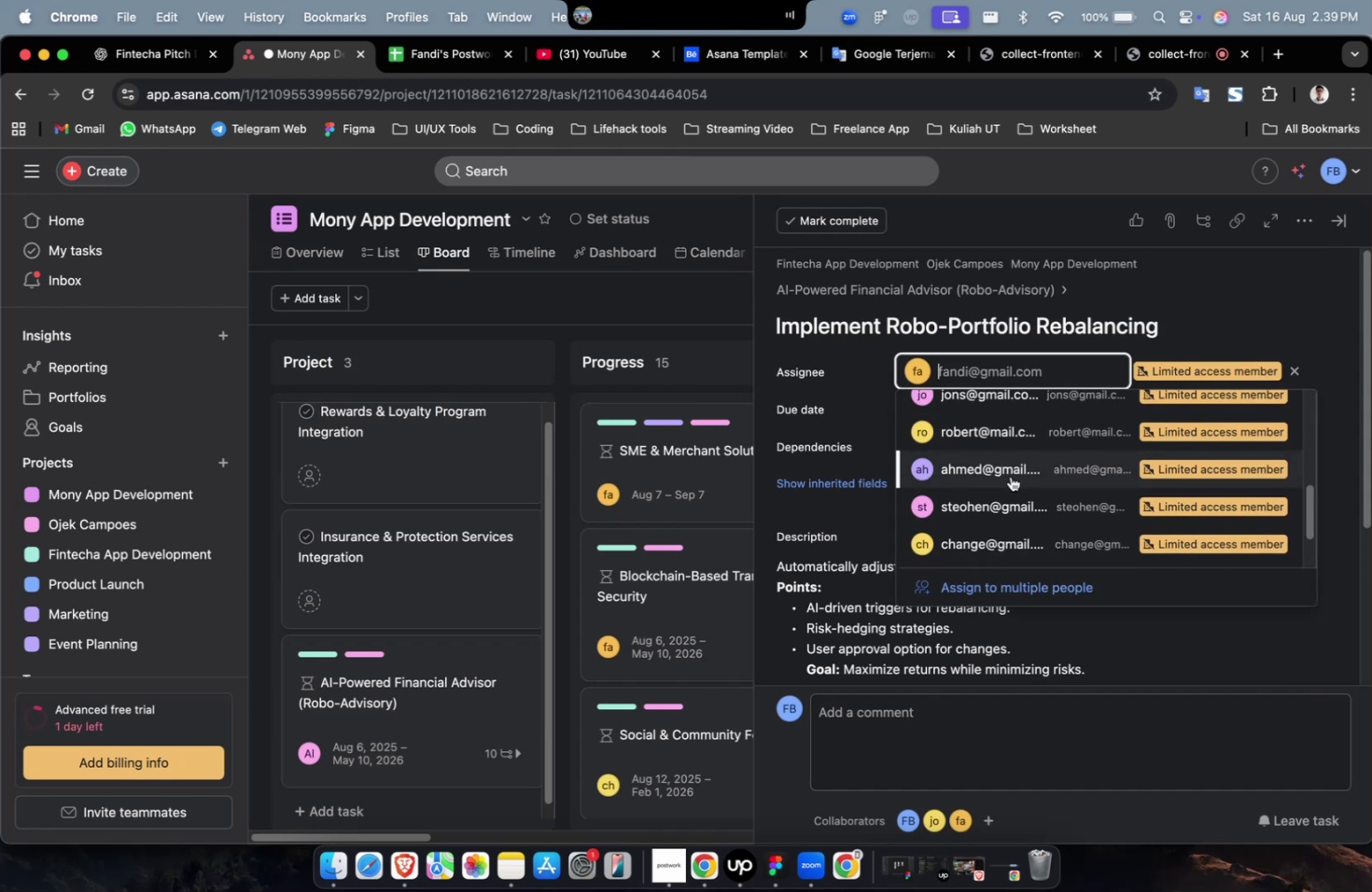 
left_click([1010, 476])
 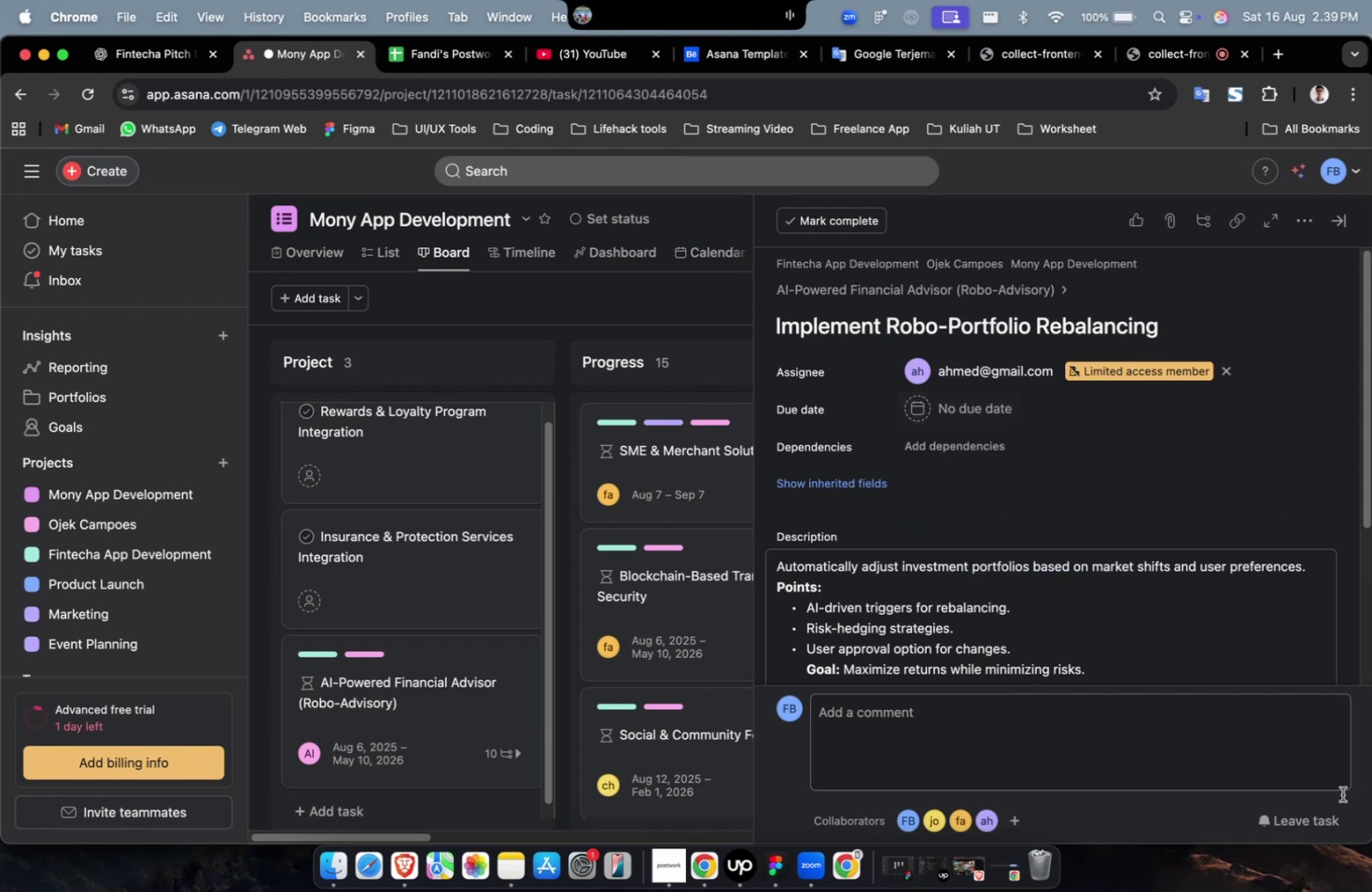 
left_click([1320, 823])
 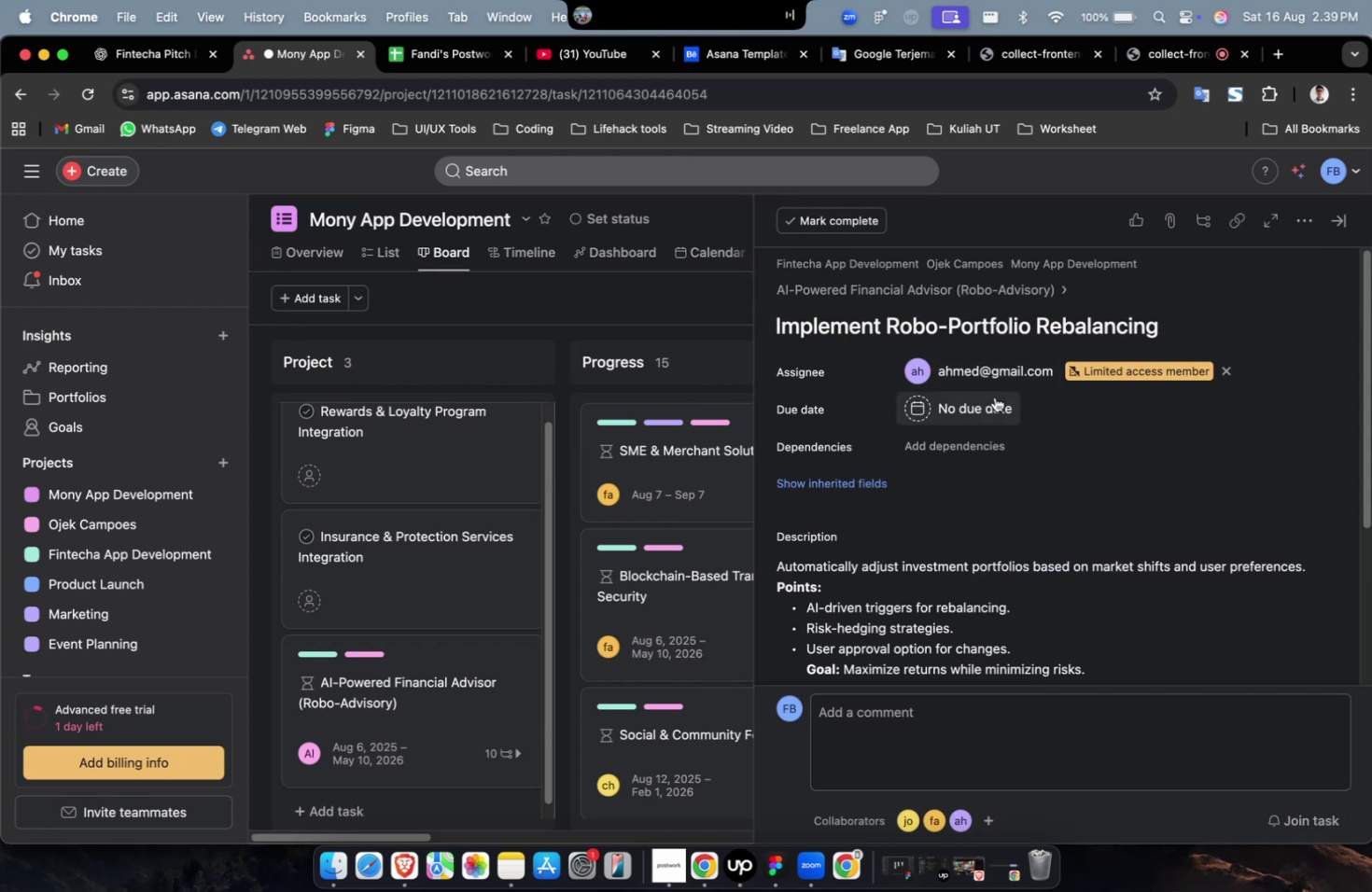 
double_click([974, 445])
 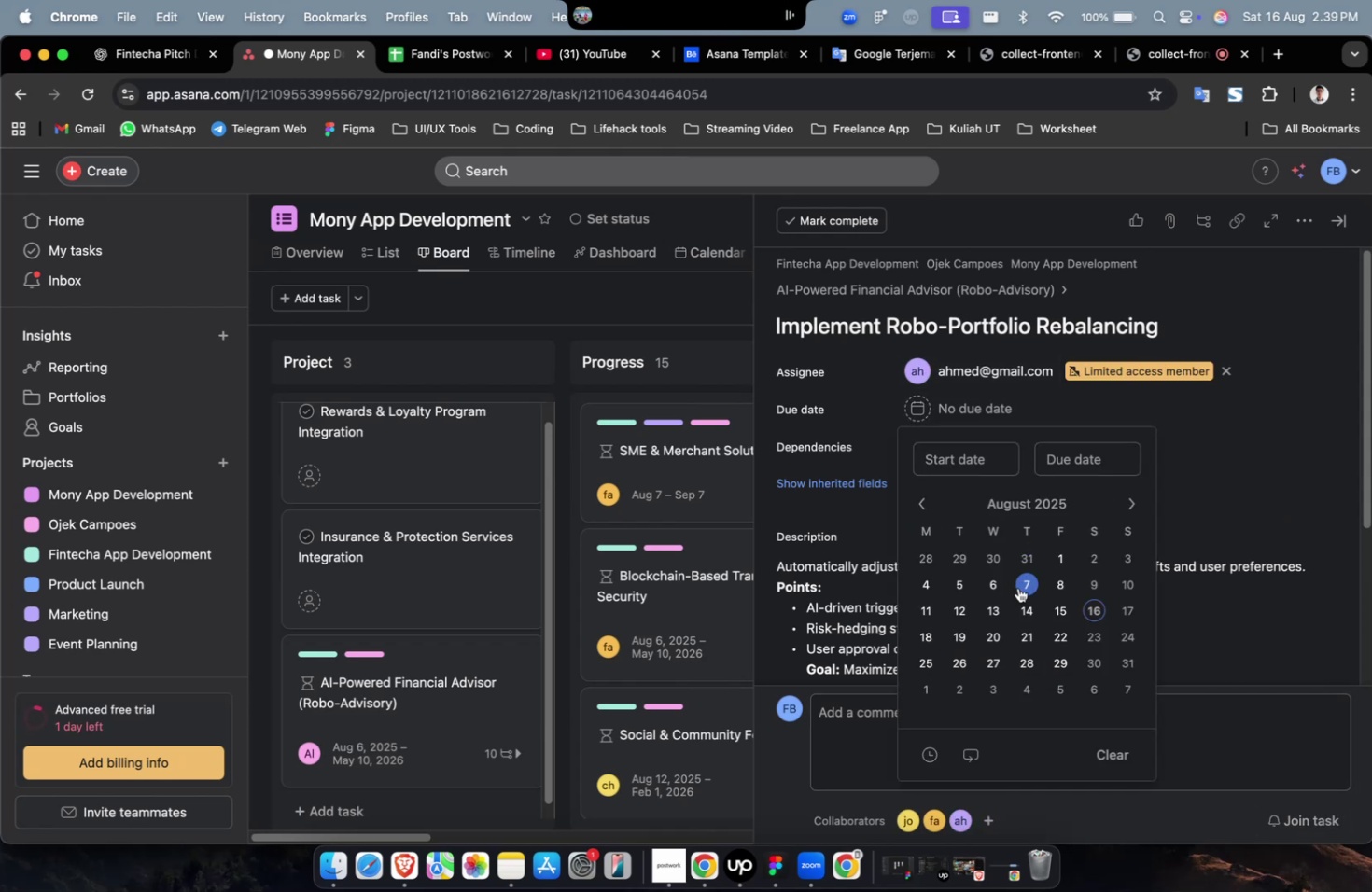 
triple_click([1032, 587])
 